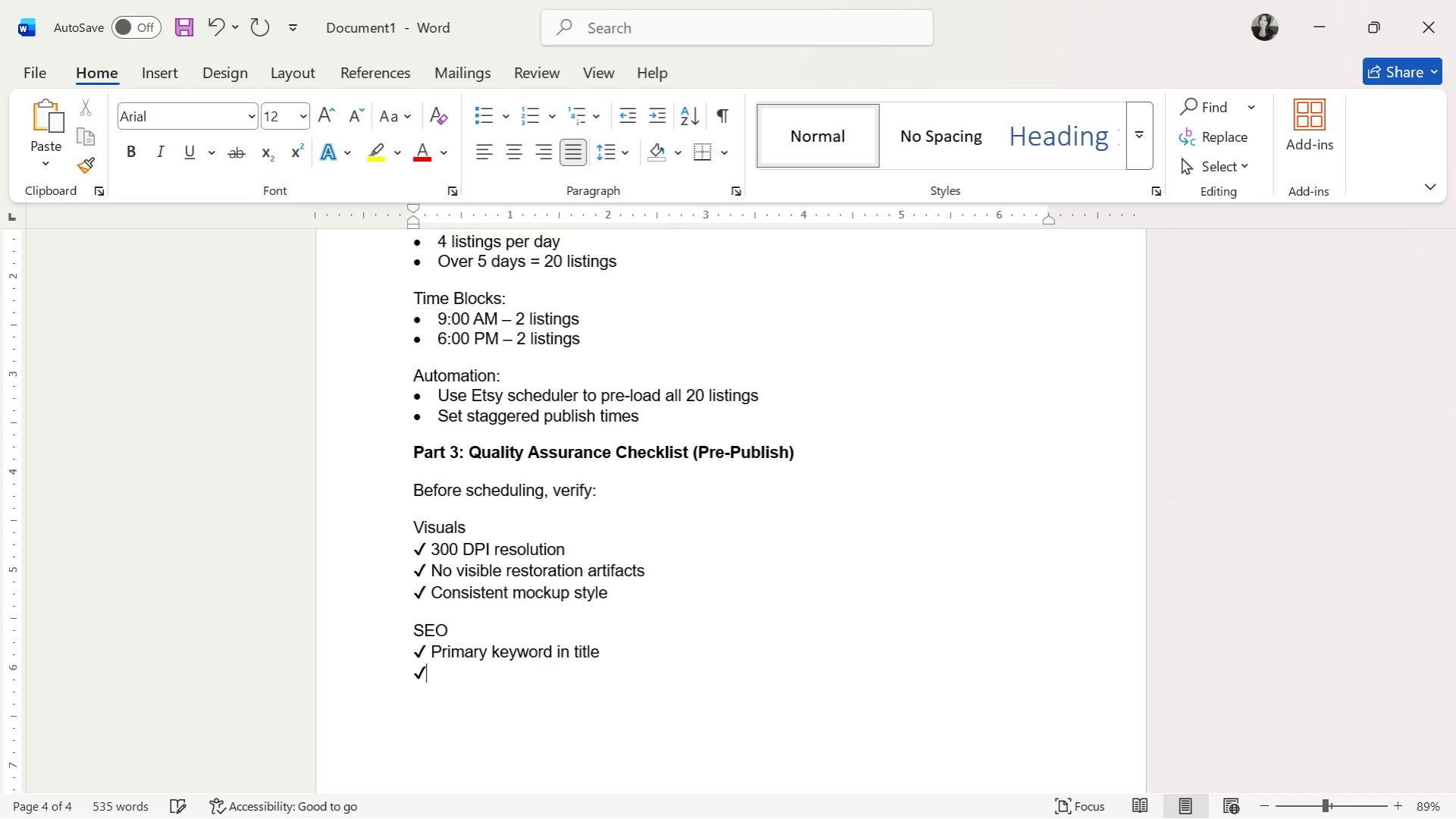 
type( All 14 tags filled)
 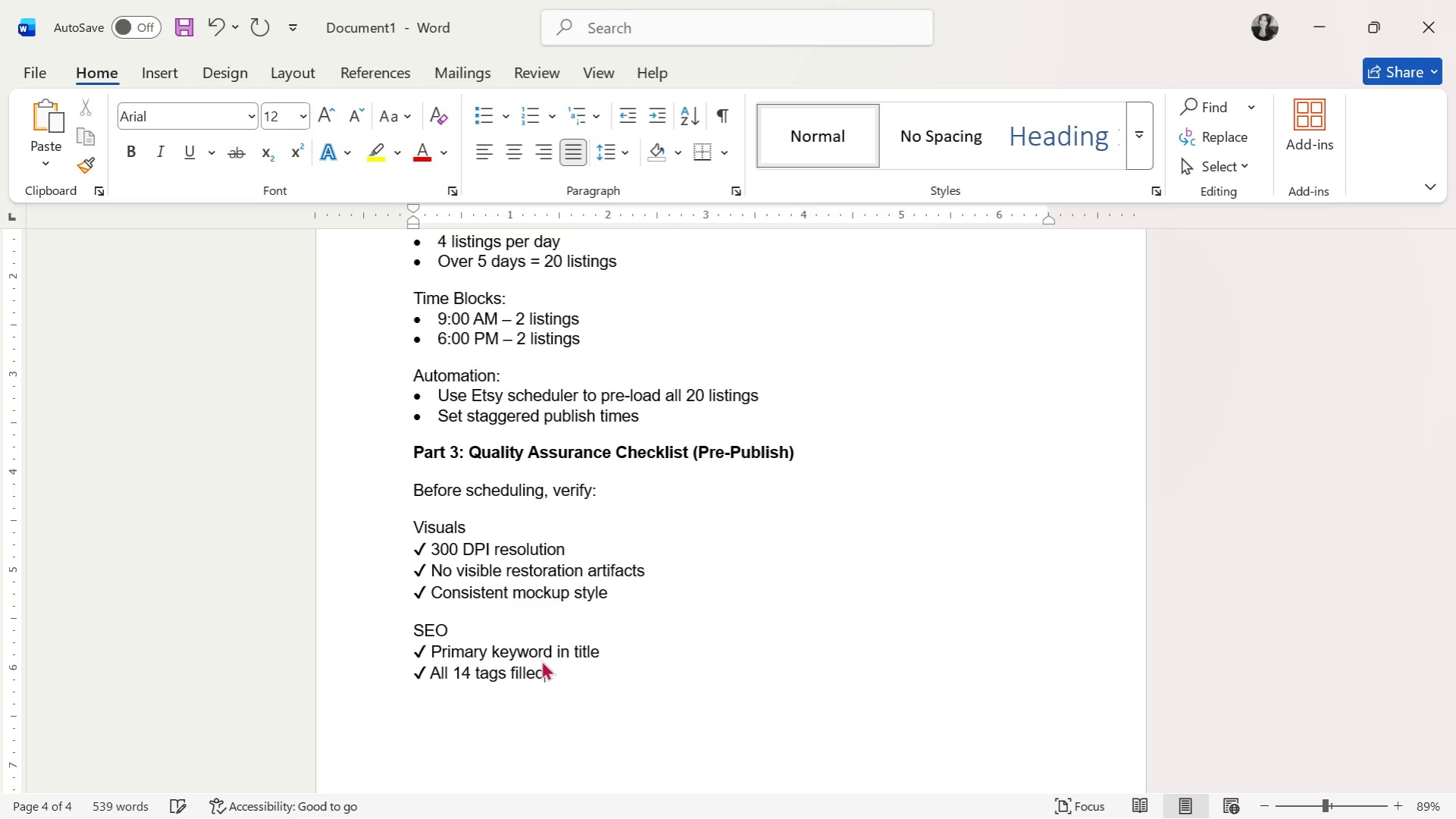 
key(Enter)
 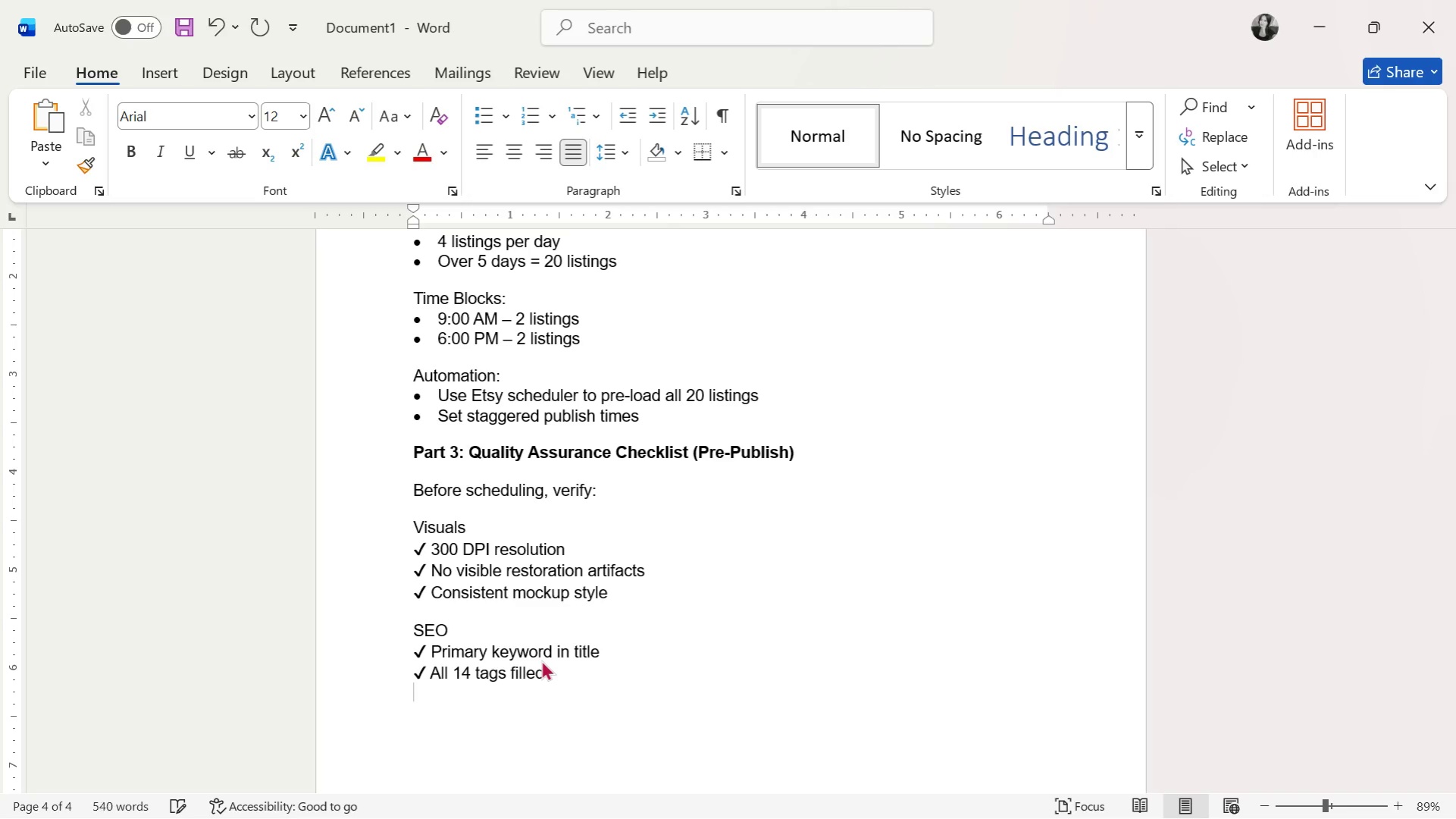 
key(Control+V)
 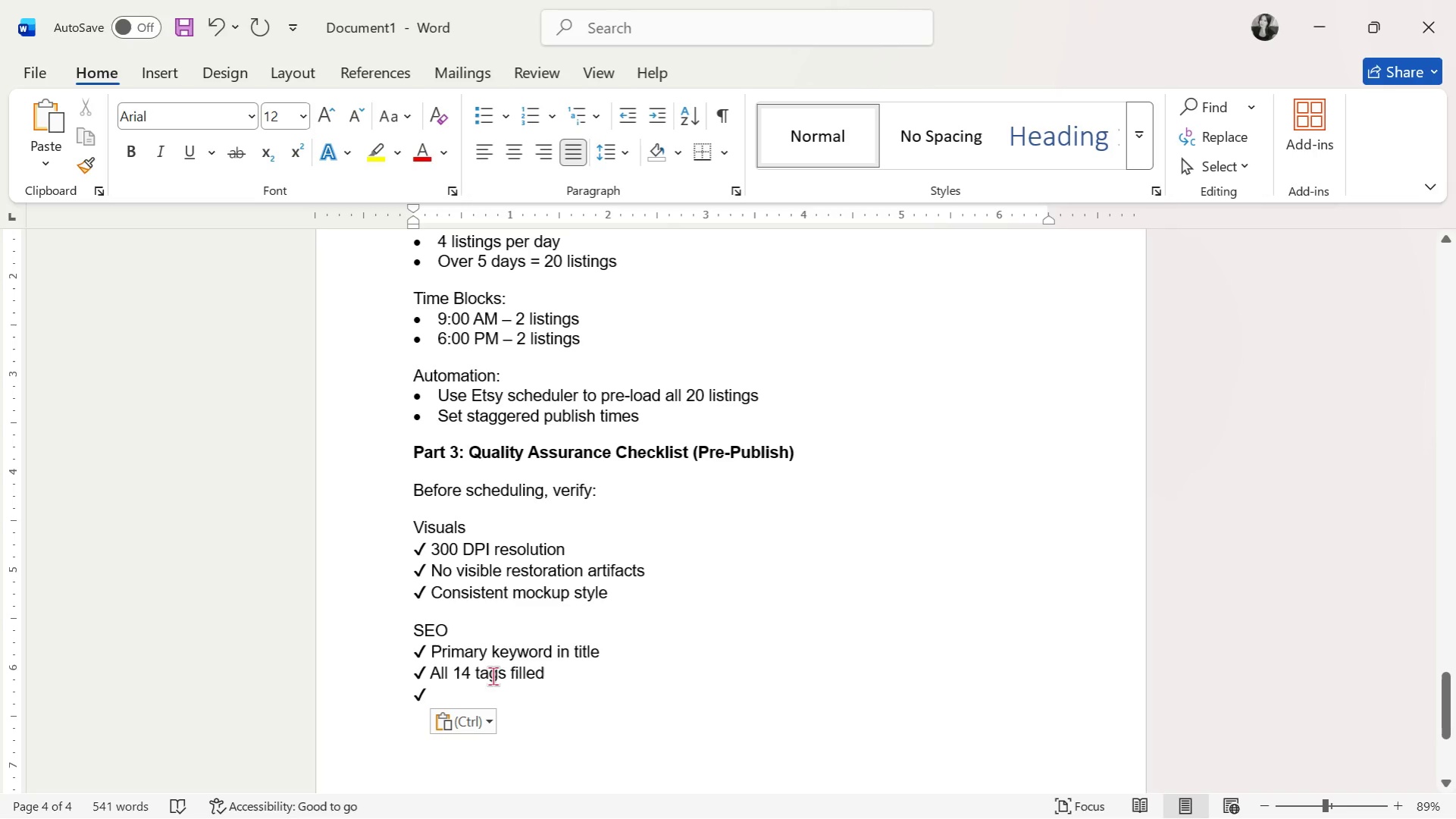 
left_click([473, 676])
 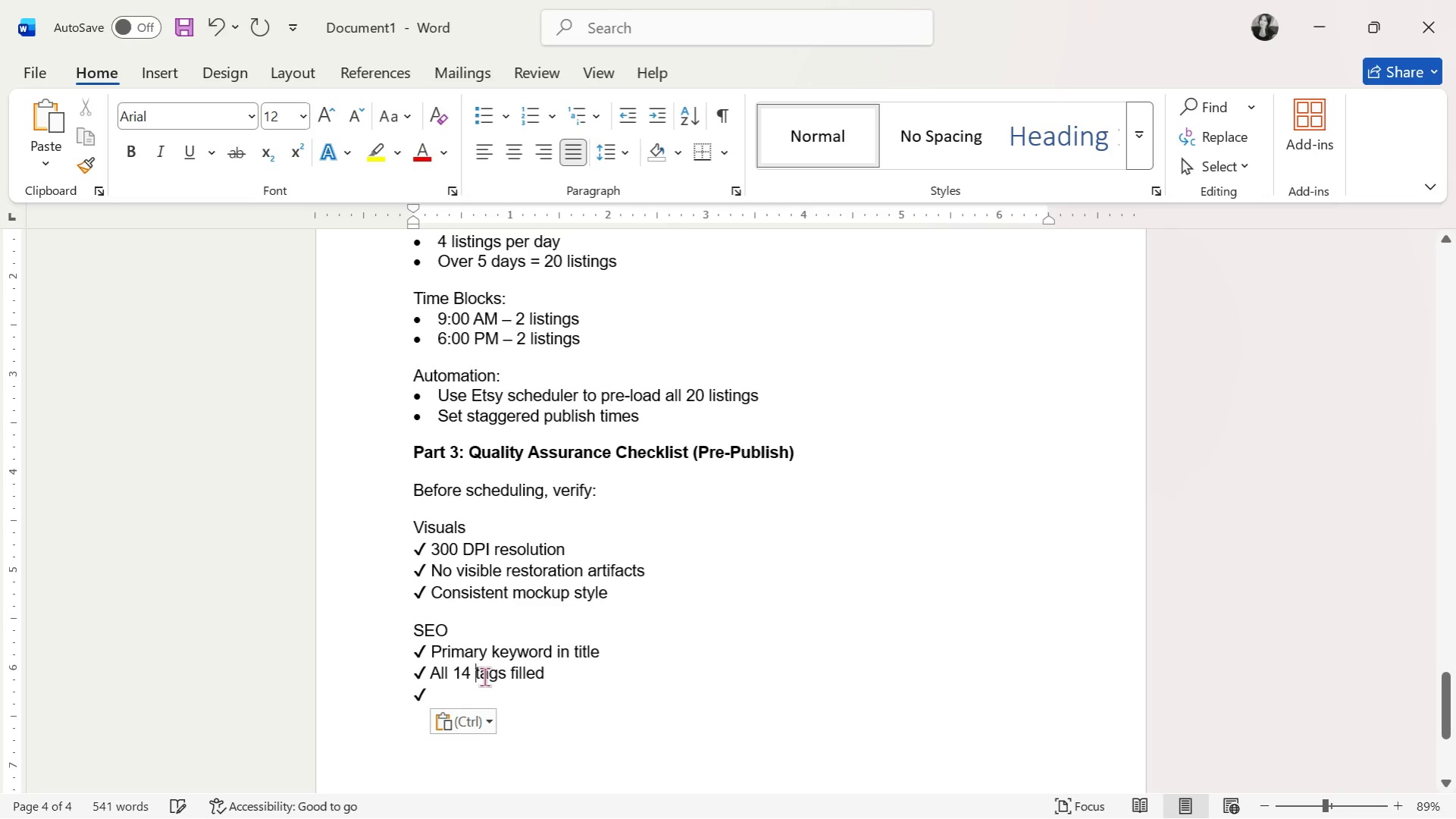 
key(Backspace)
 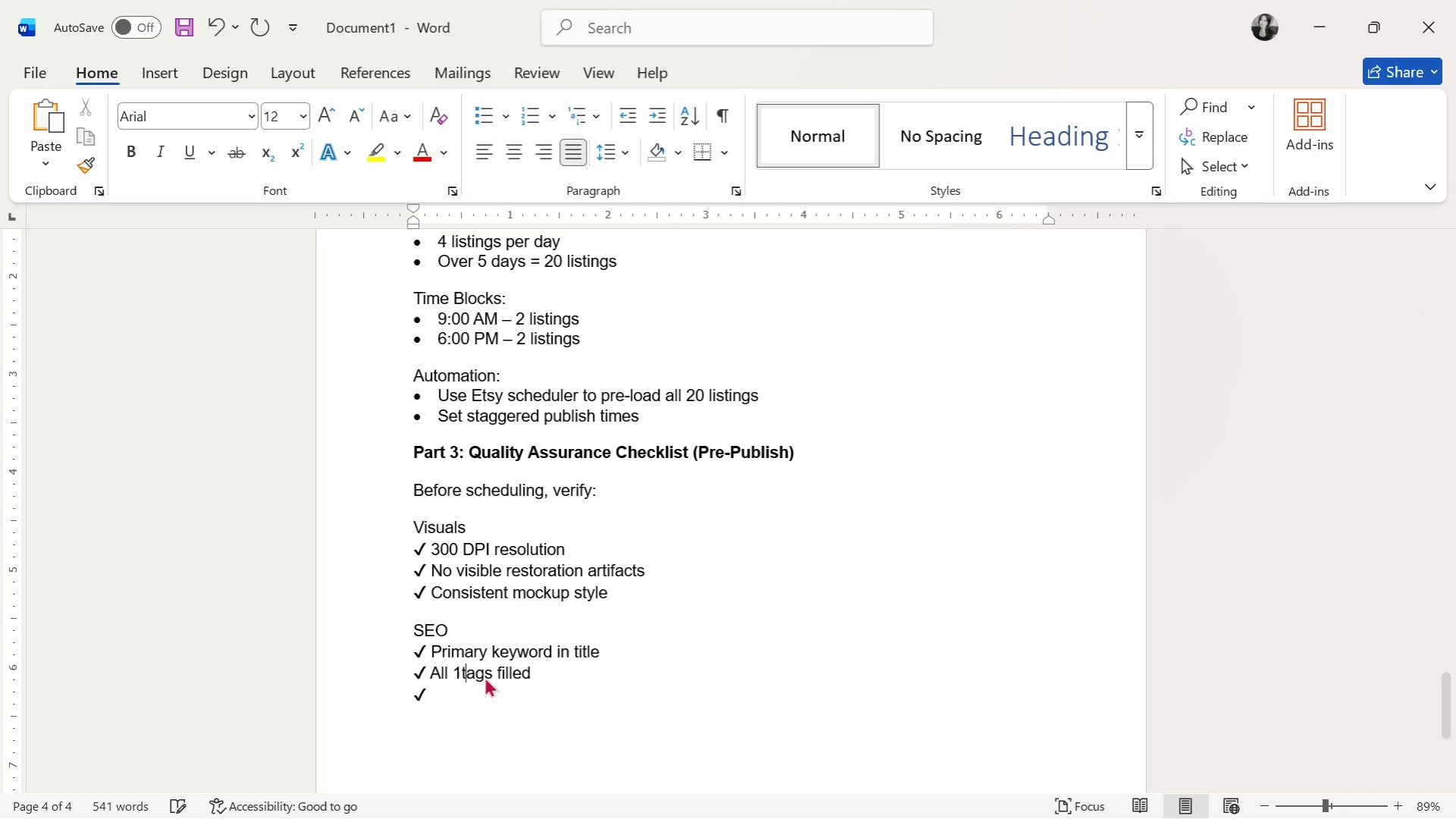 
key(Backspace)
 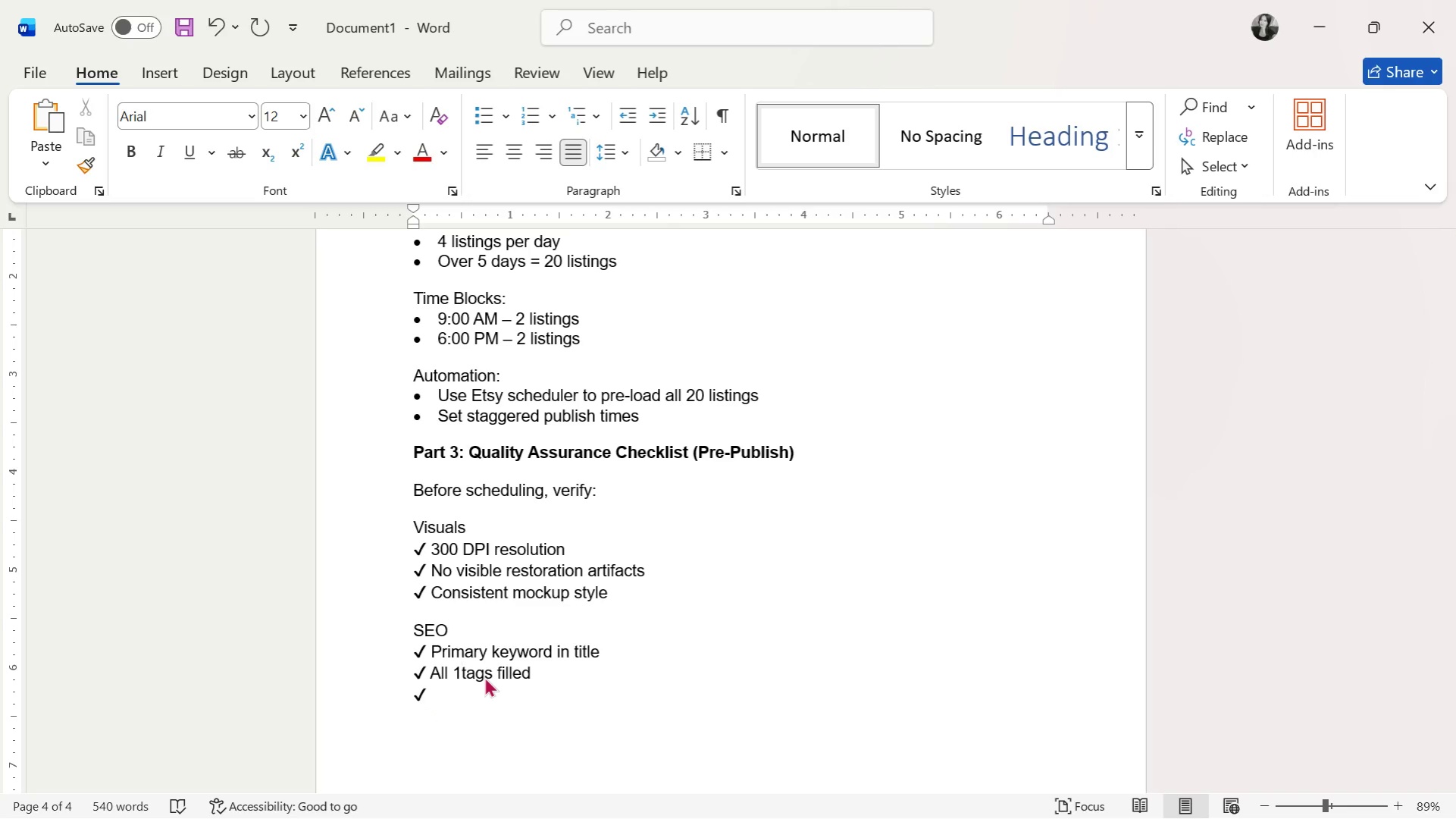 
key(3)
 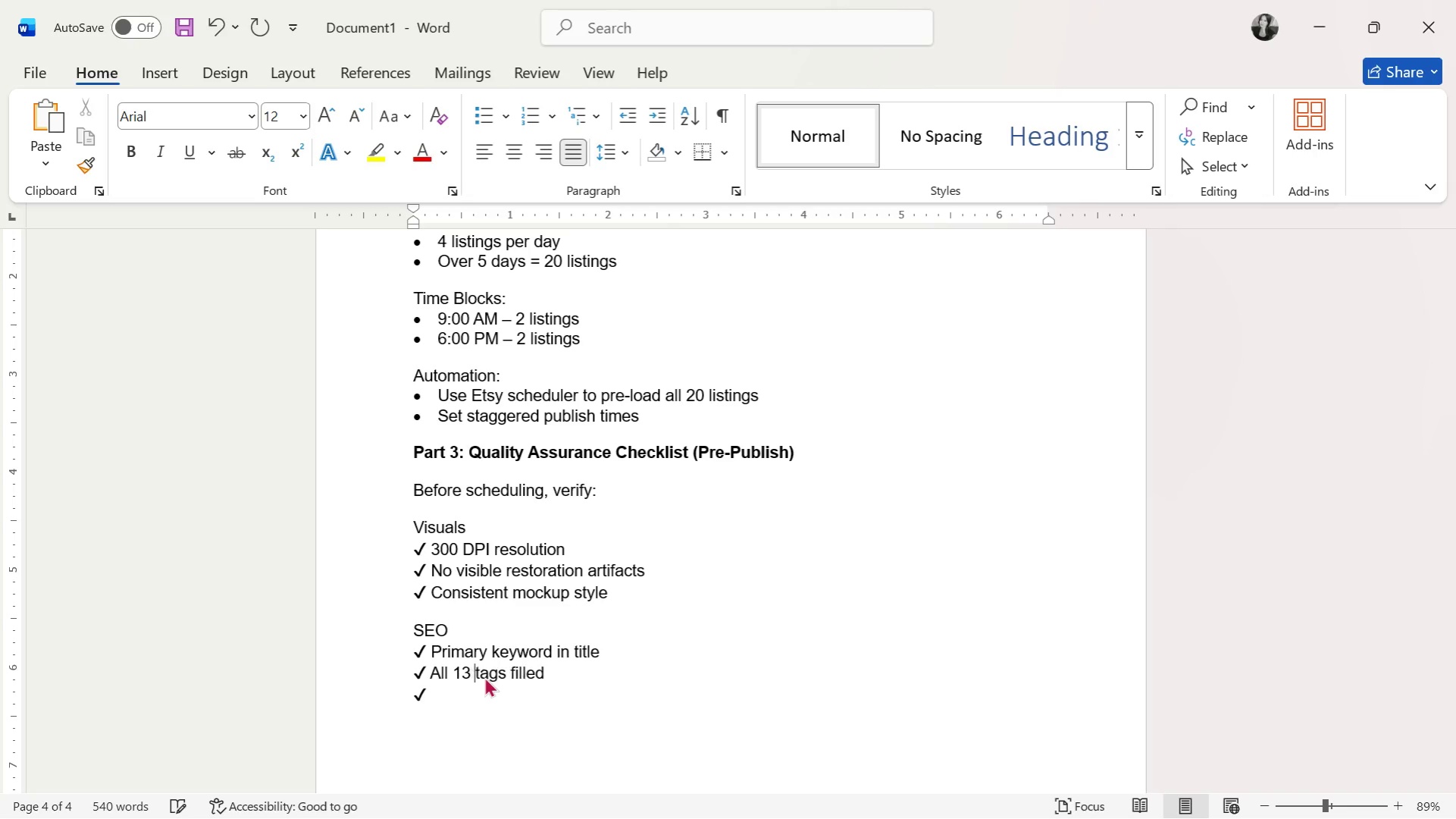 
key(Space)
 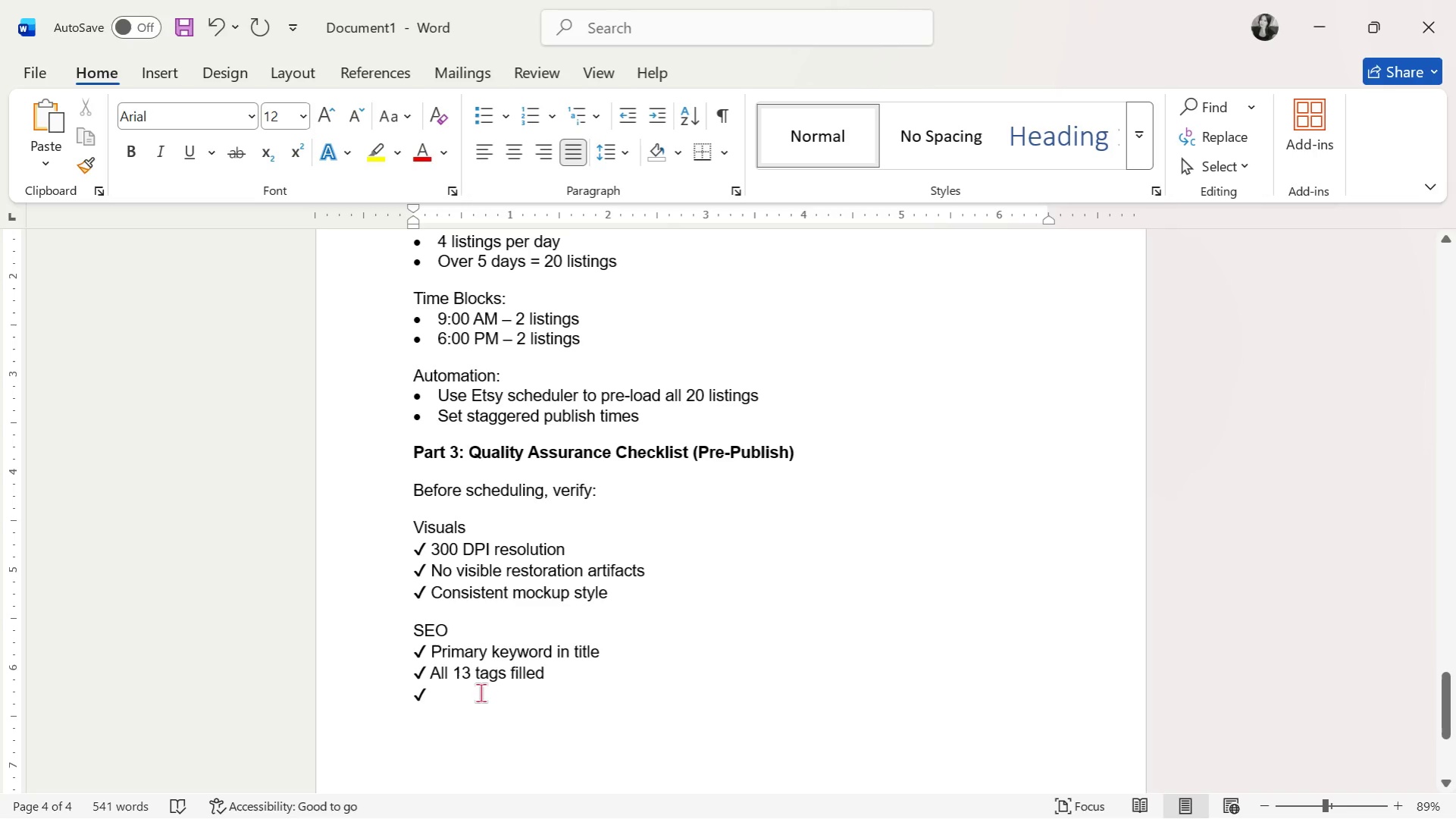 
left_click([476, 701])
 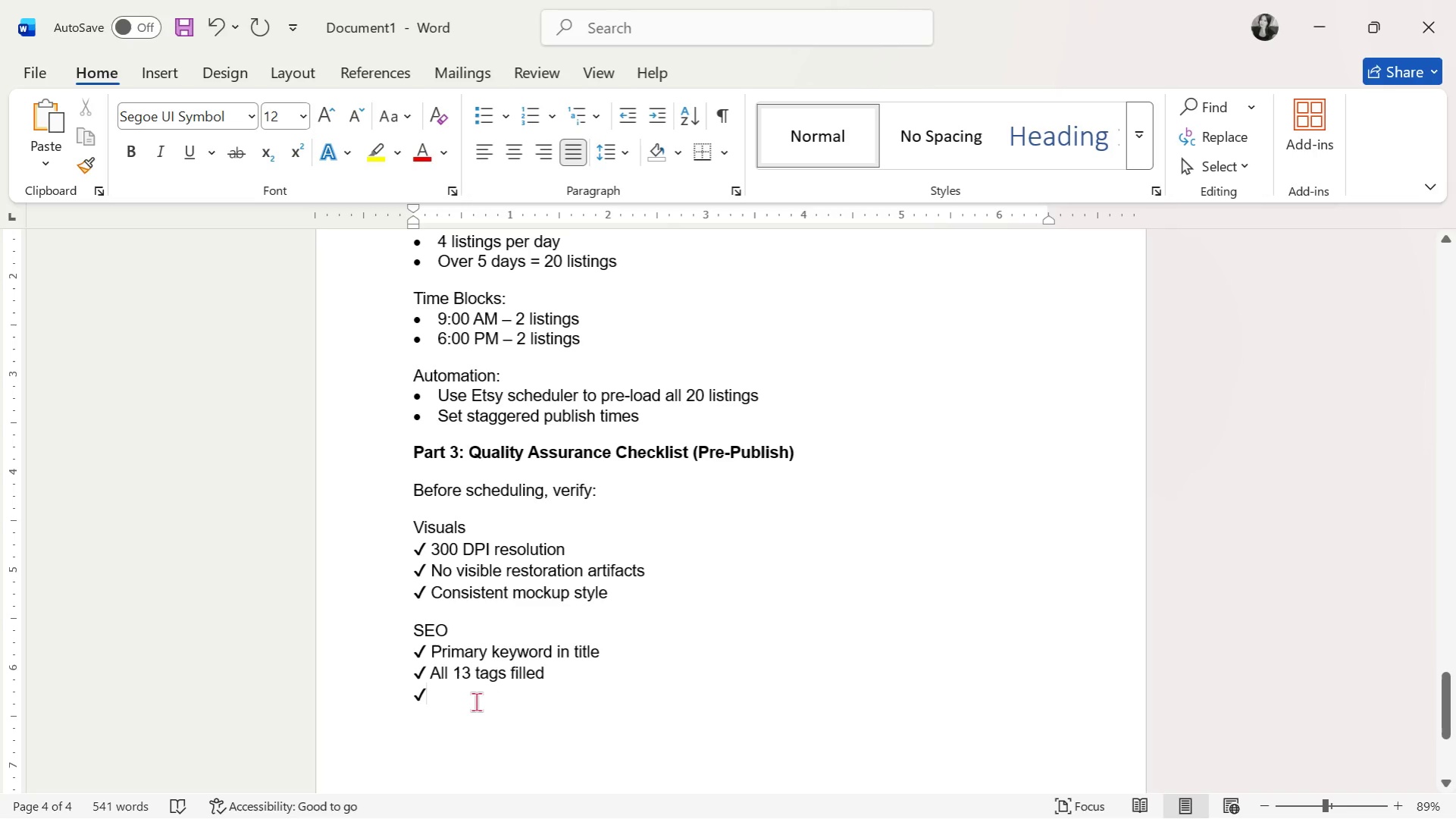 
type( Ky)
key(Backspace)
type(eyword matches cluster)
 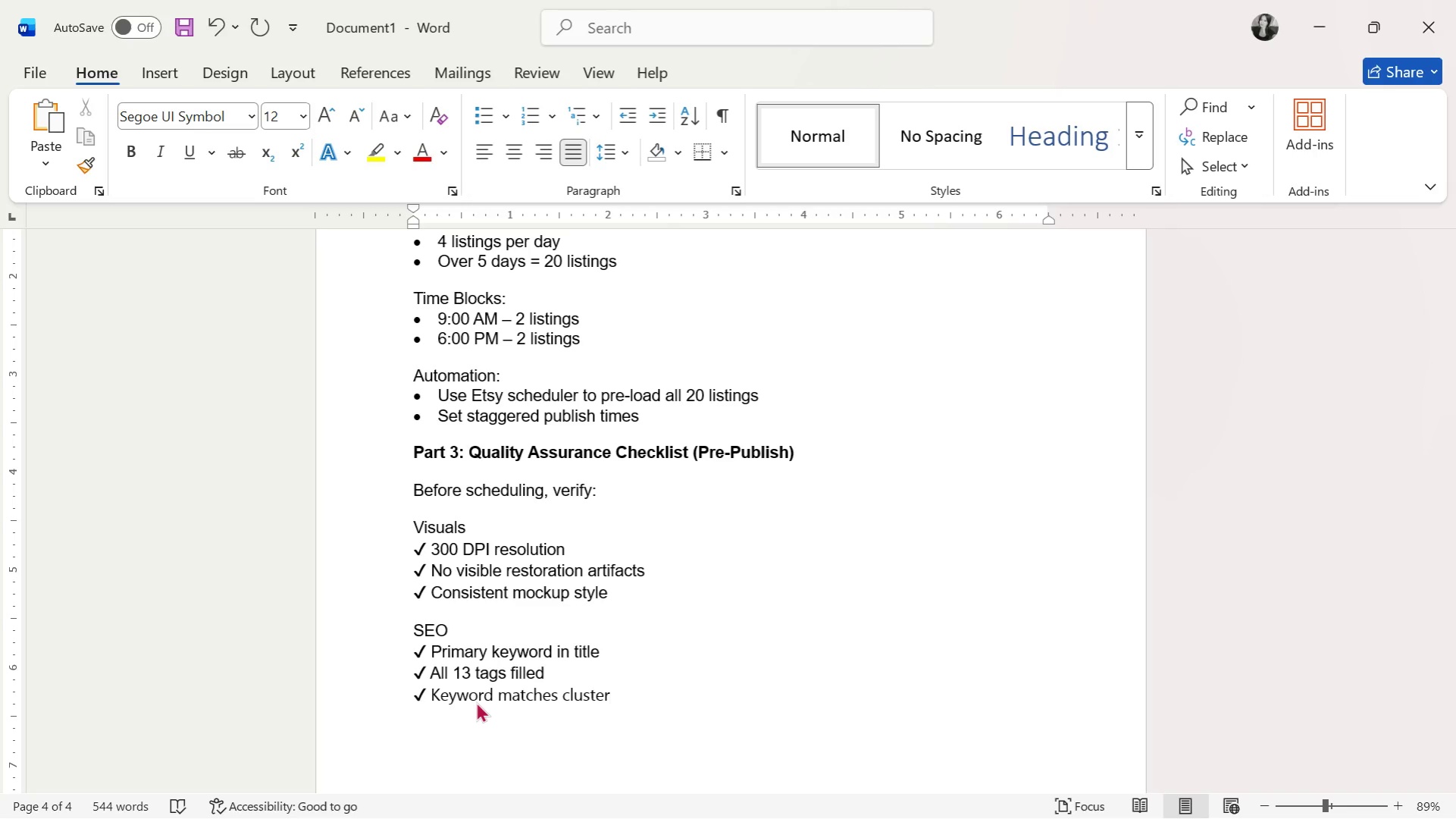 
key(Enter)
 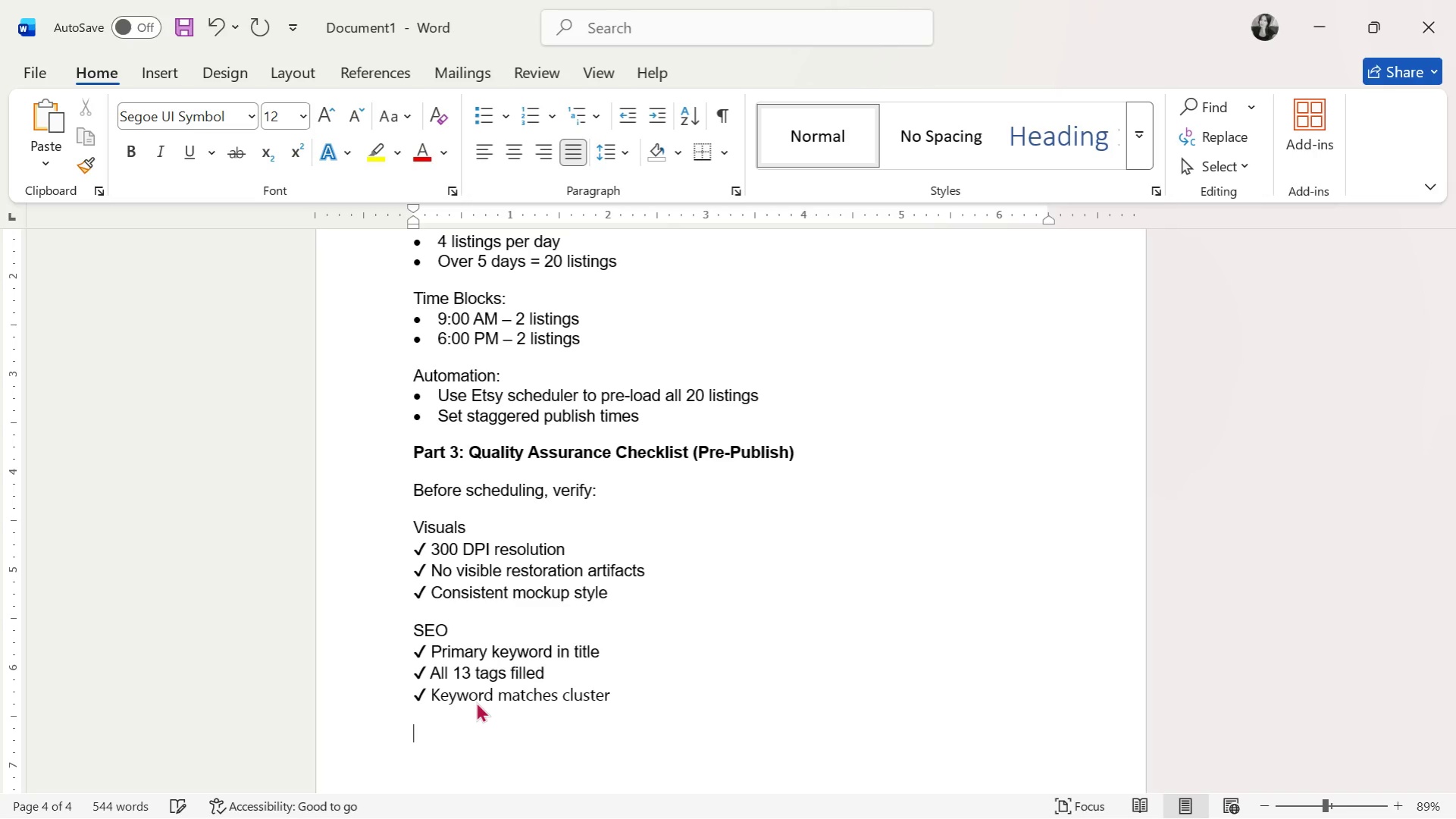 
key(Enter)
 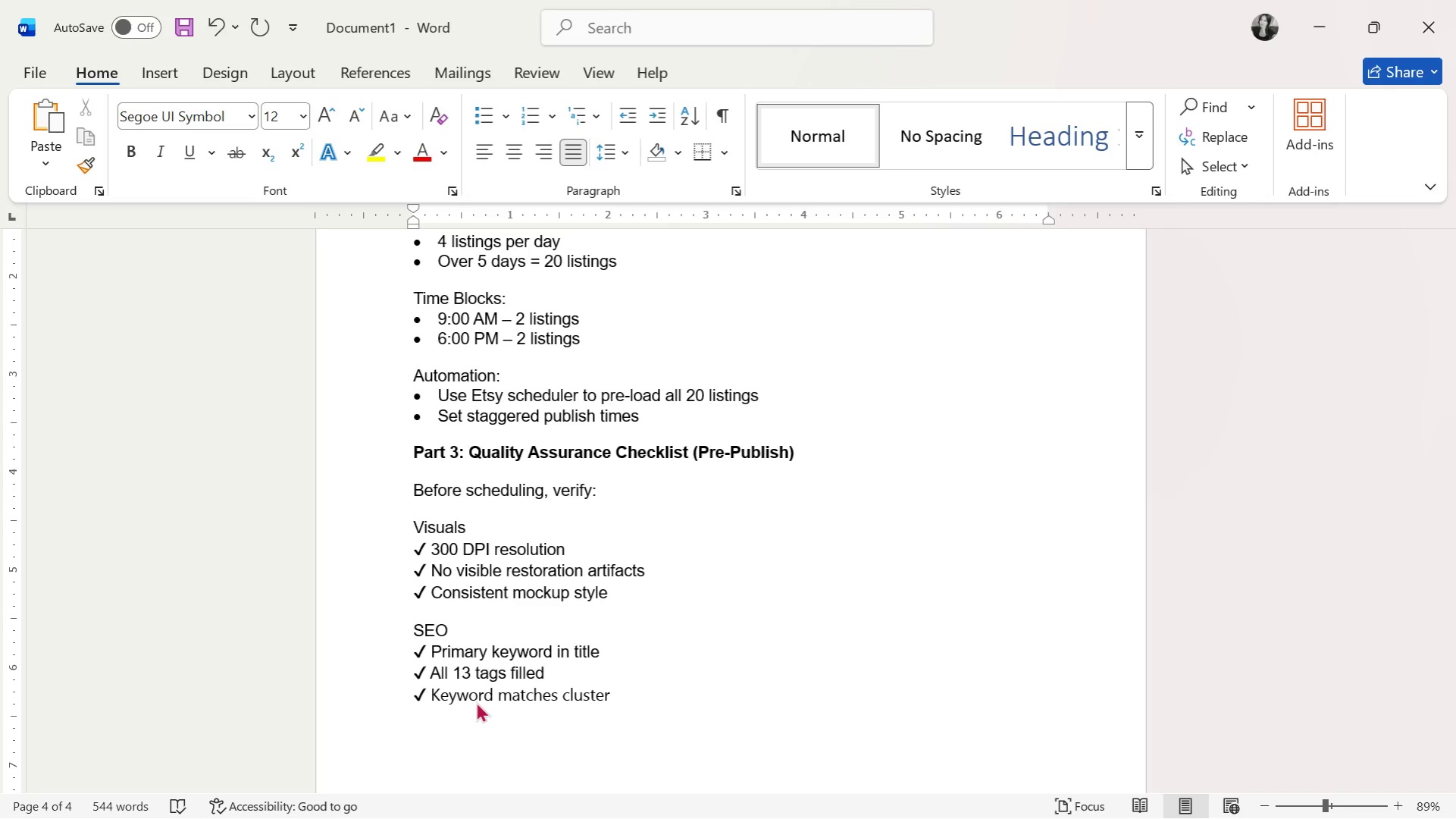 
type(Copy)
 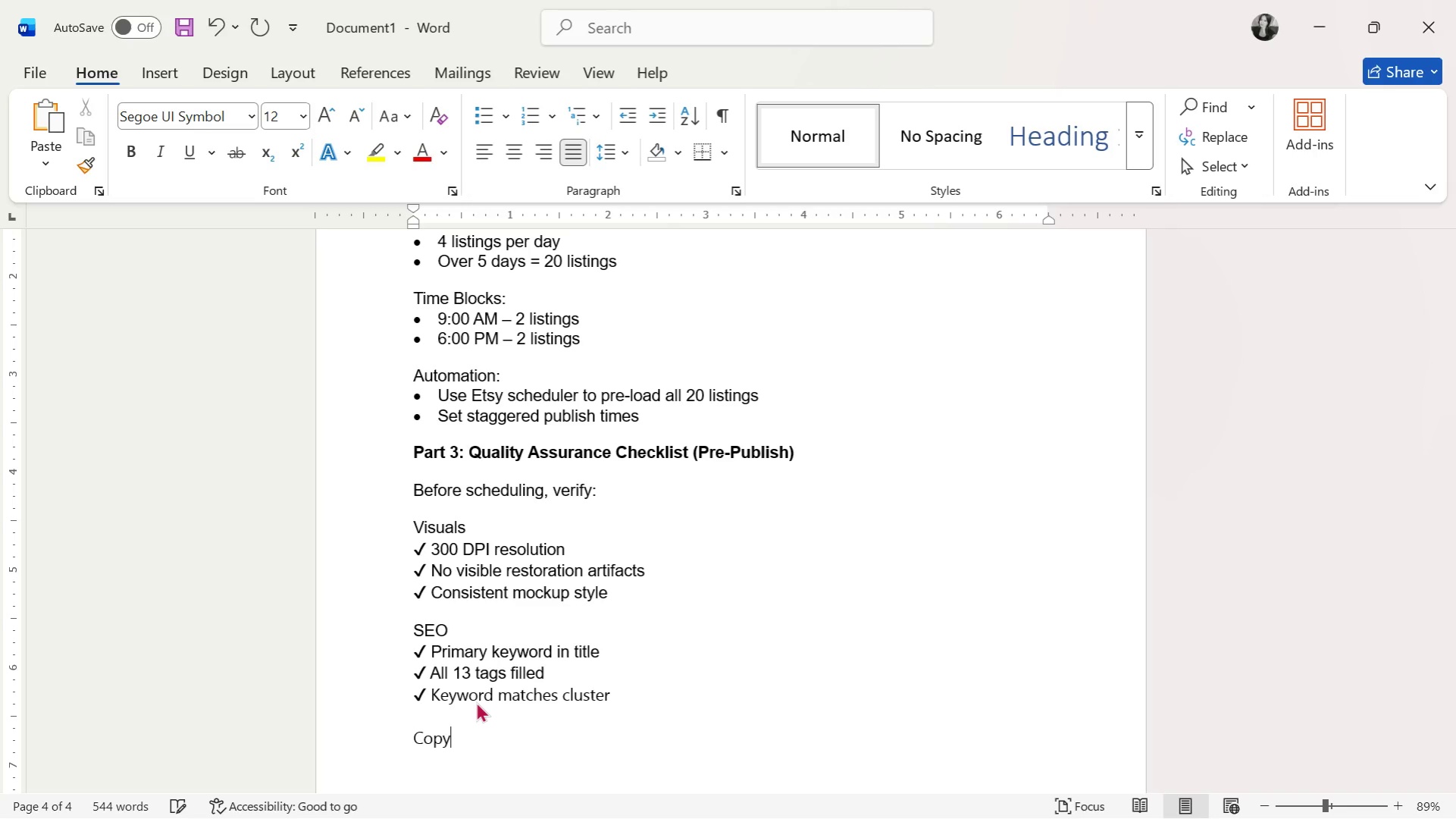 
key(Enter)
 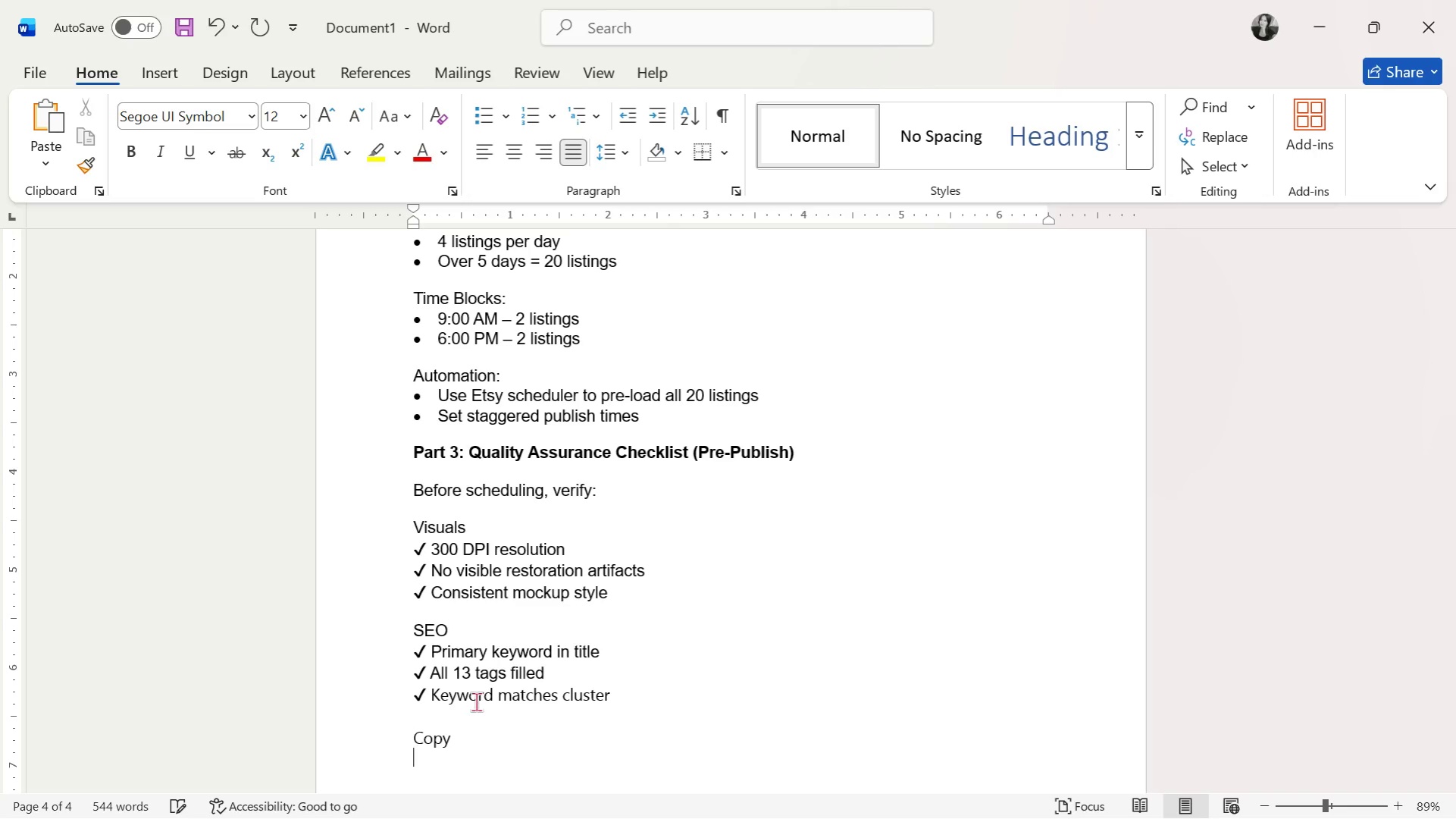 
key(Control+V)
 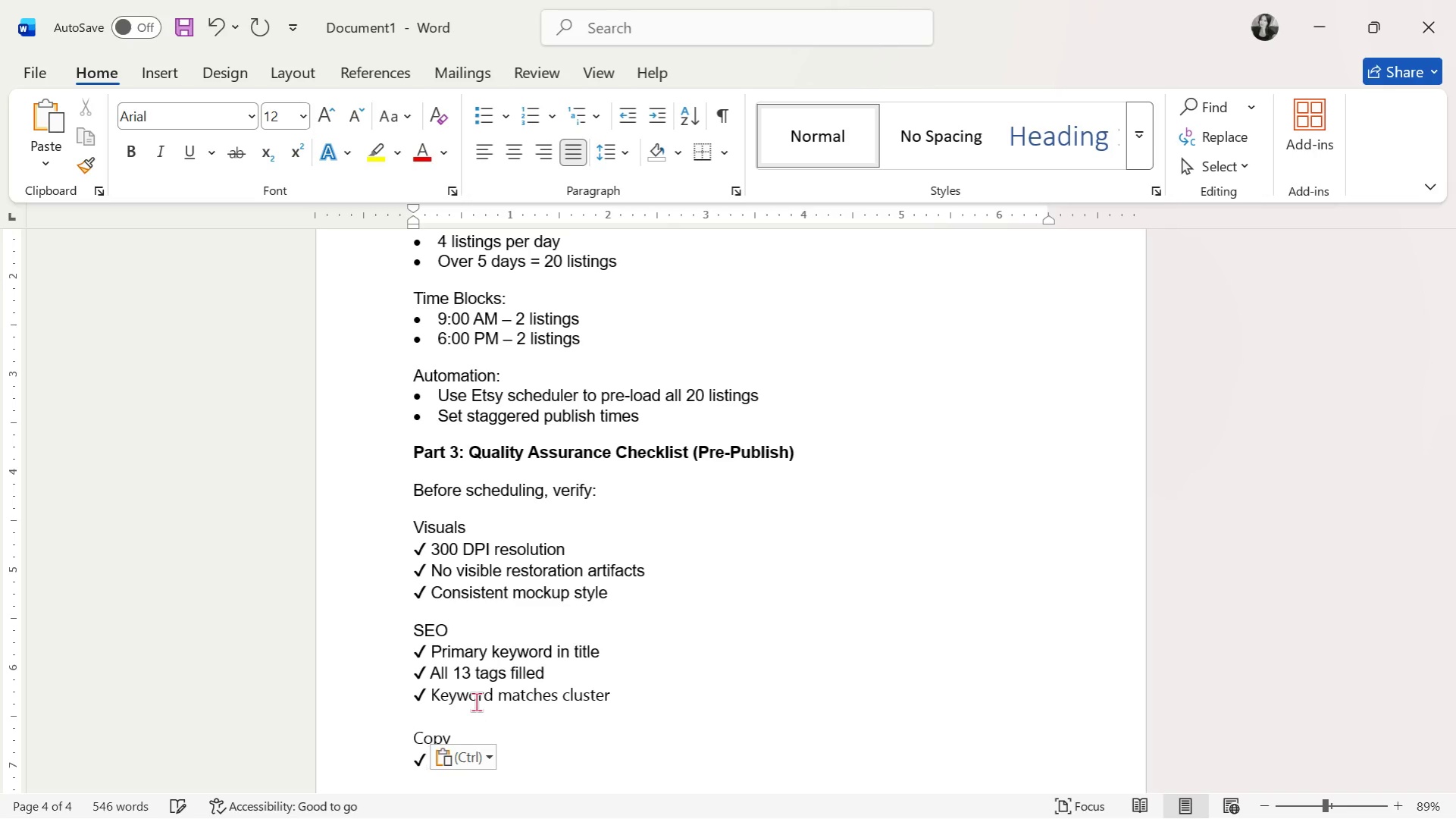 
scroll: coordinate [476, 701], scroll_direction: down, amount: 7.0
 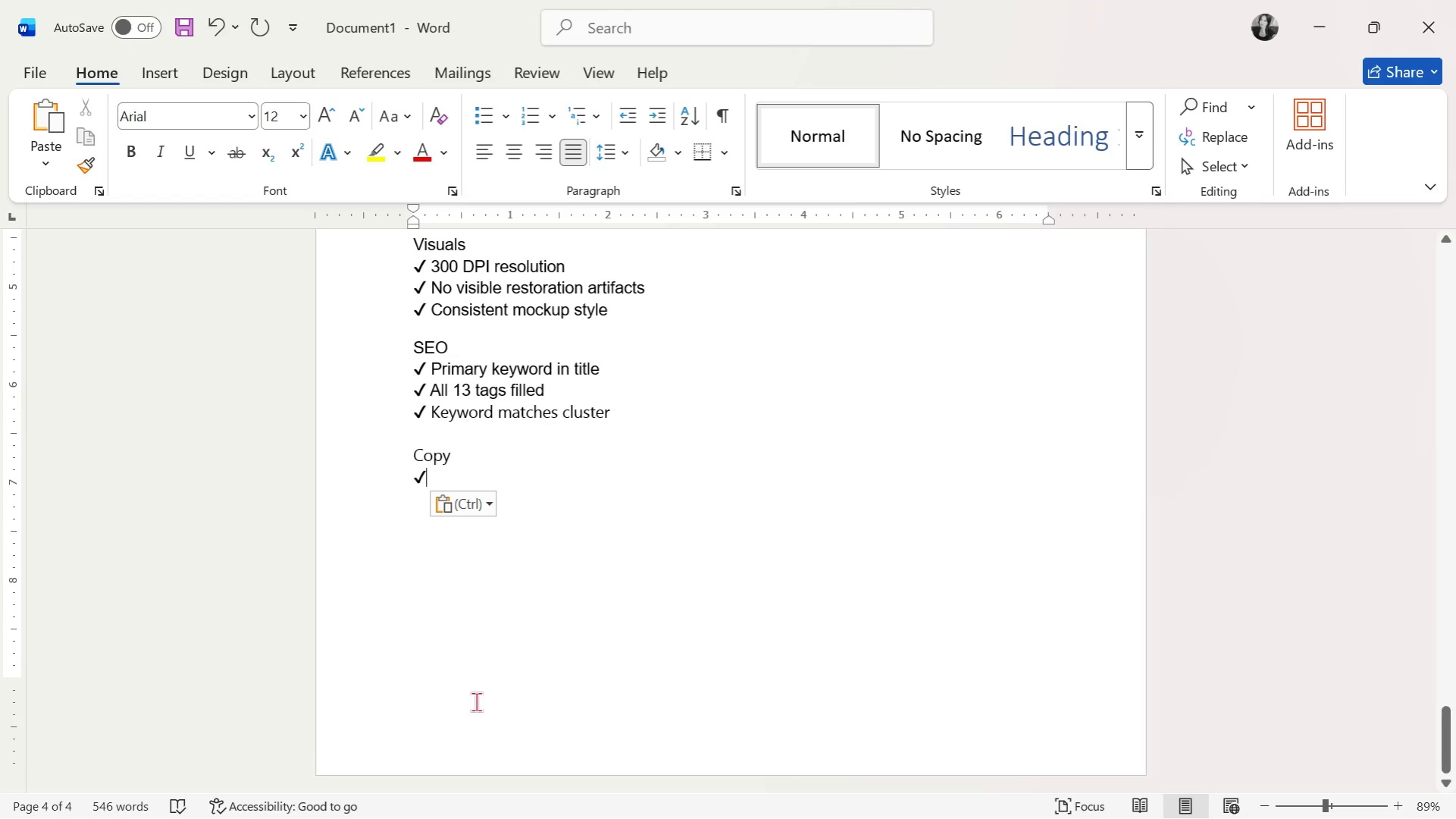 
type(Description follows template)
 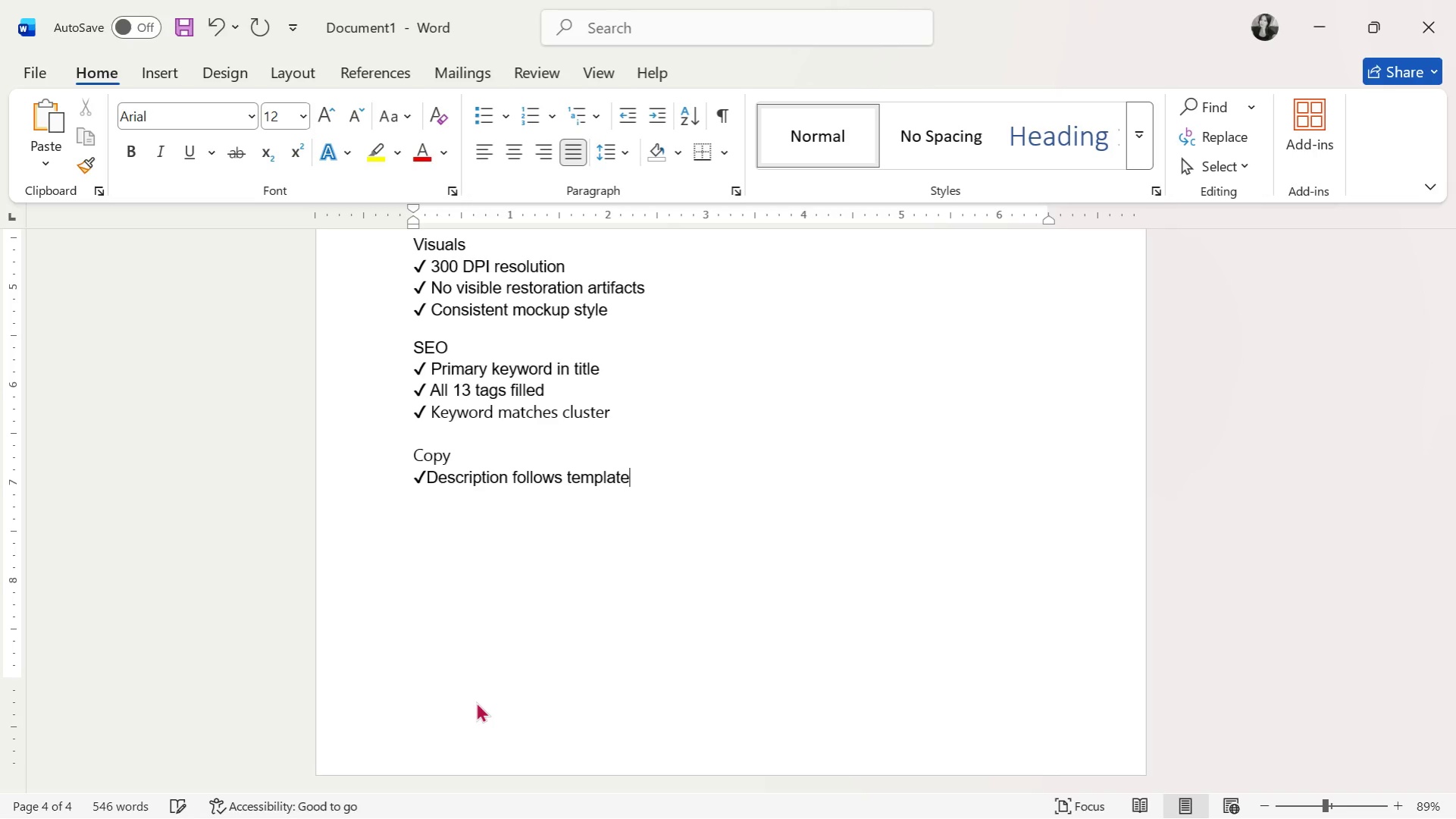 
key(Enter)
 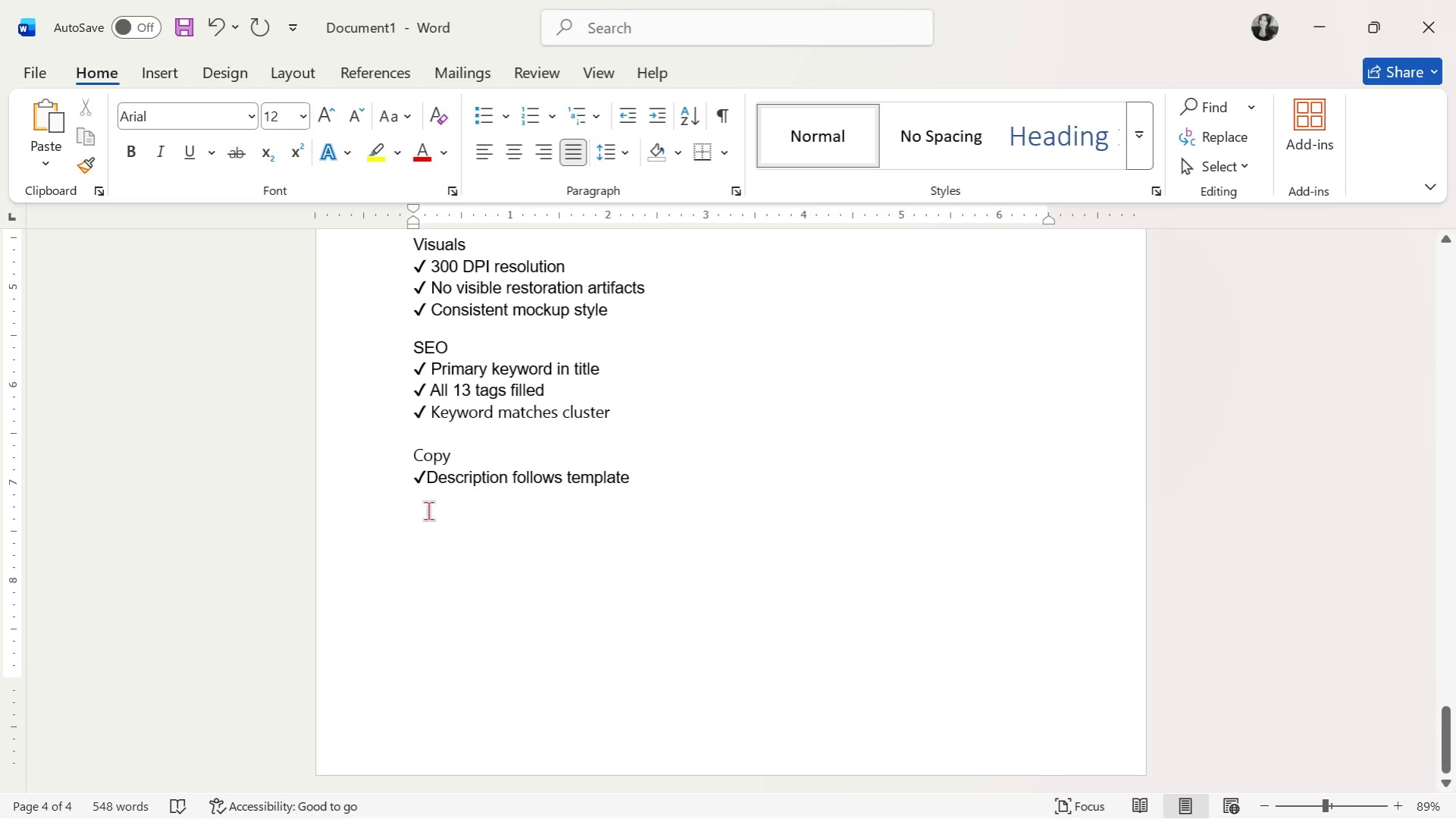 
left_click([431, 488])
 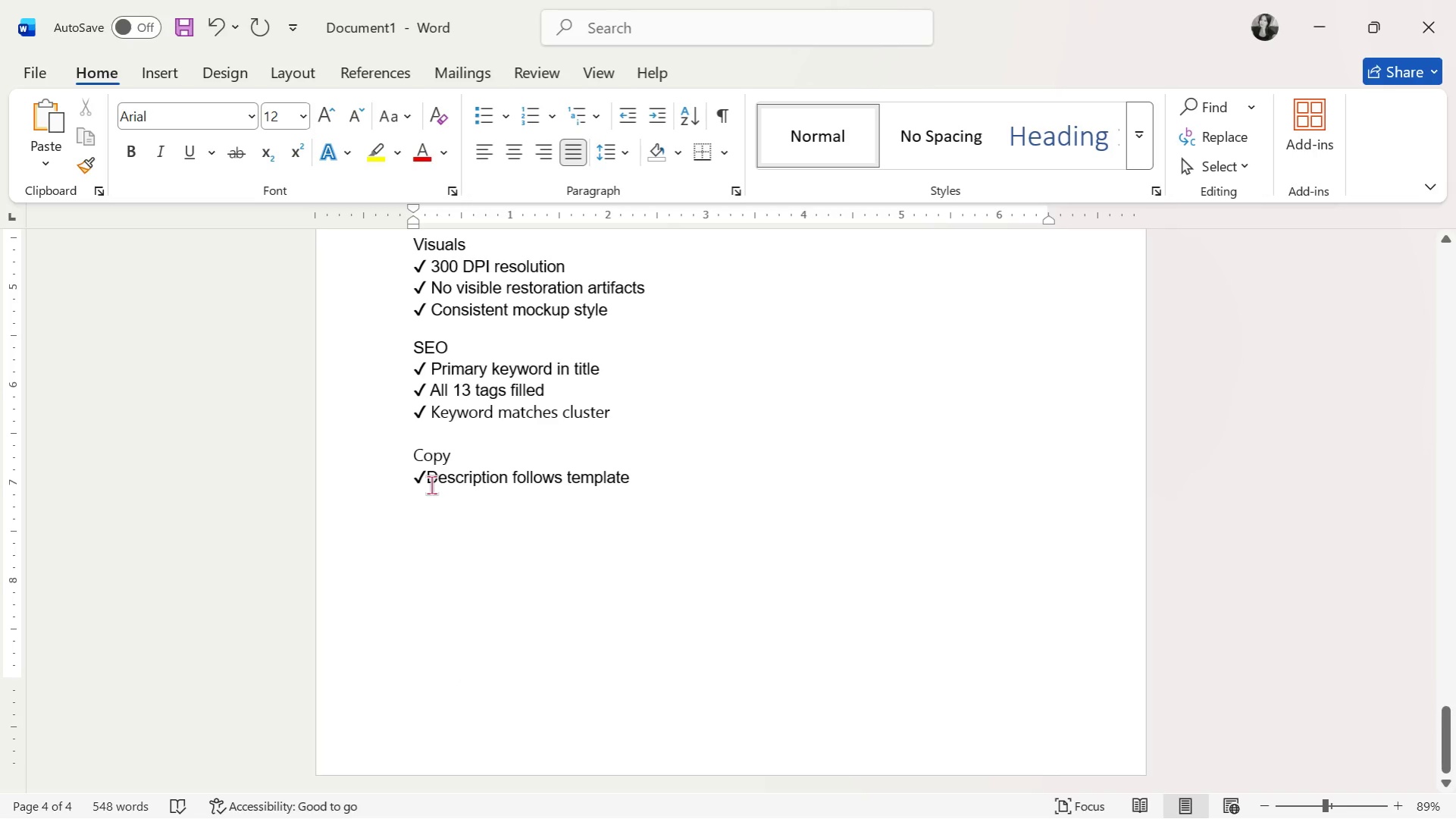 
left_click([431, 485])
 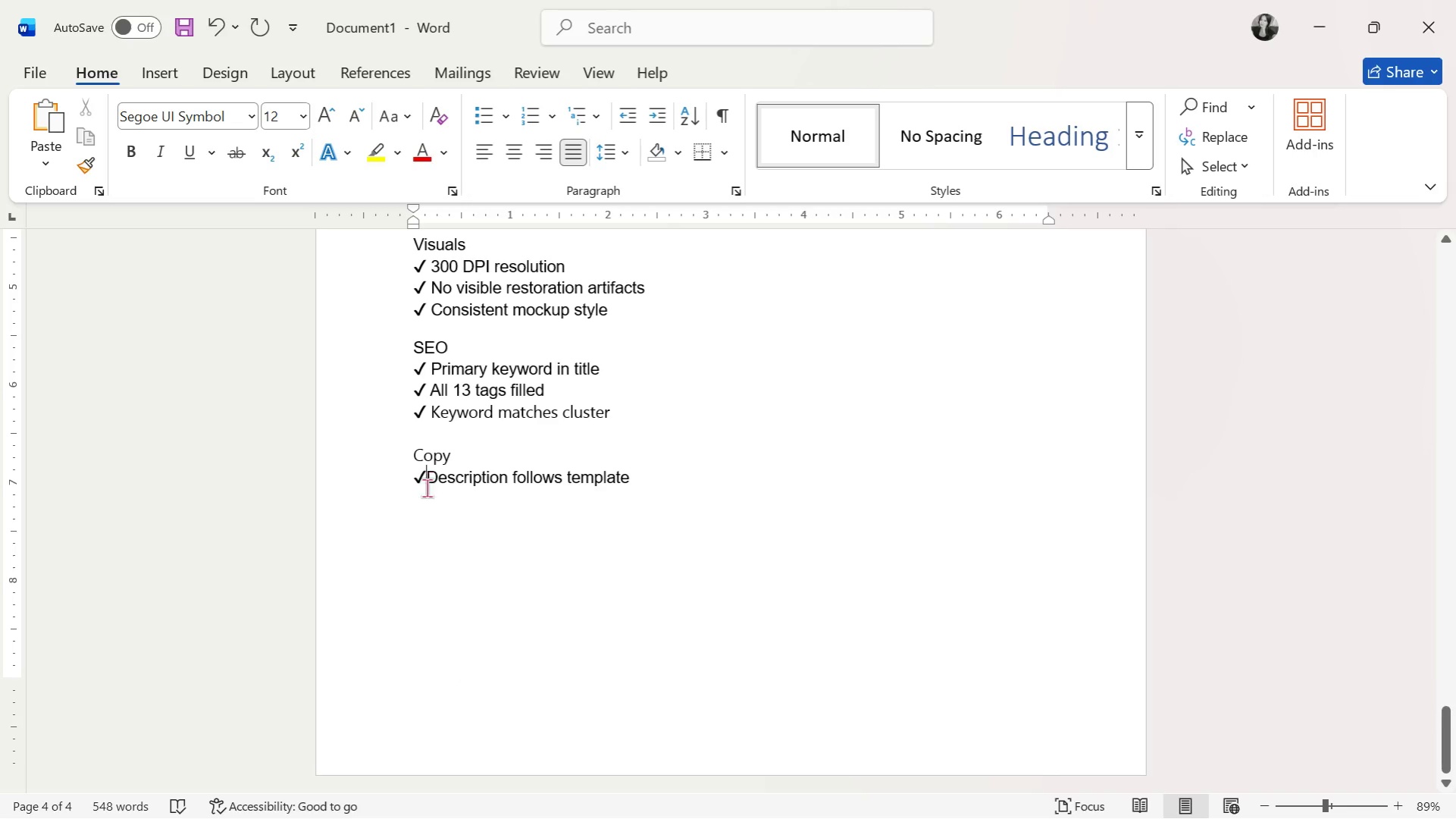 
key(Space)
 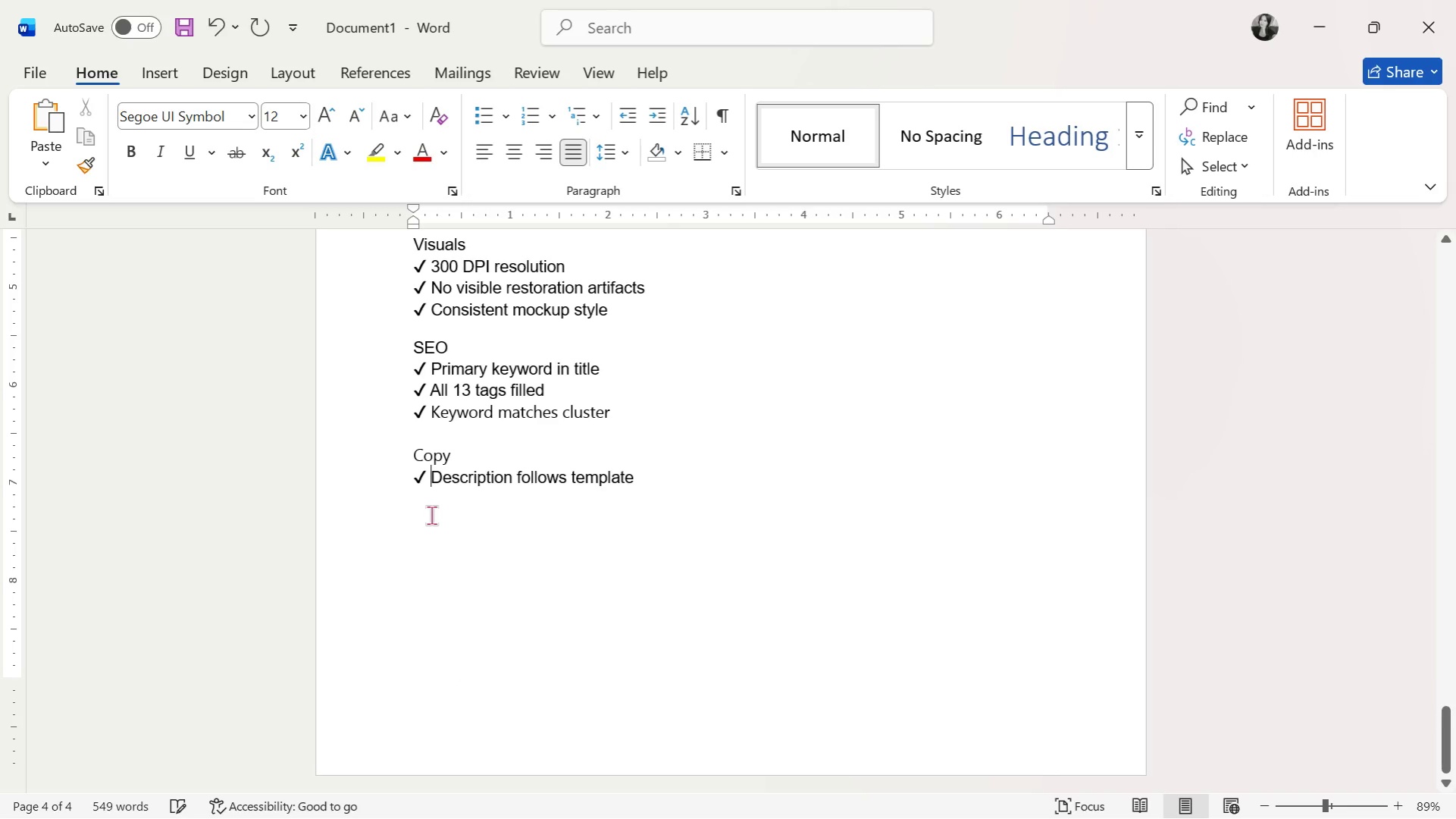 
left_click([431, 515])
 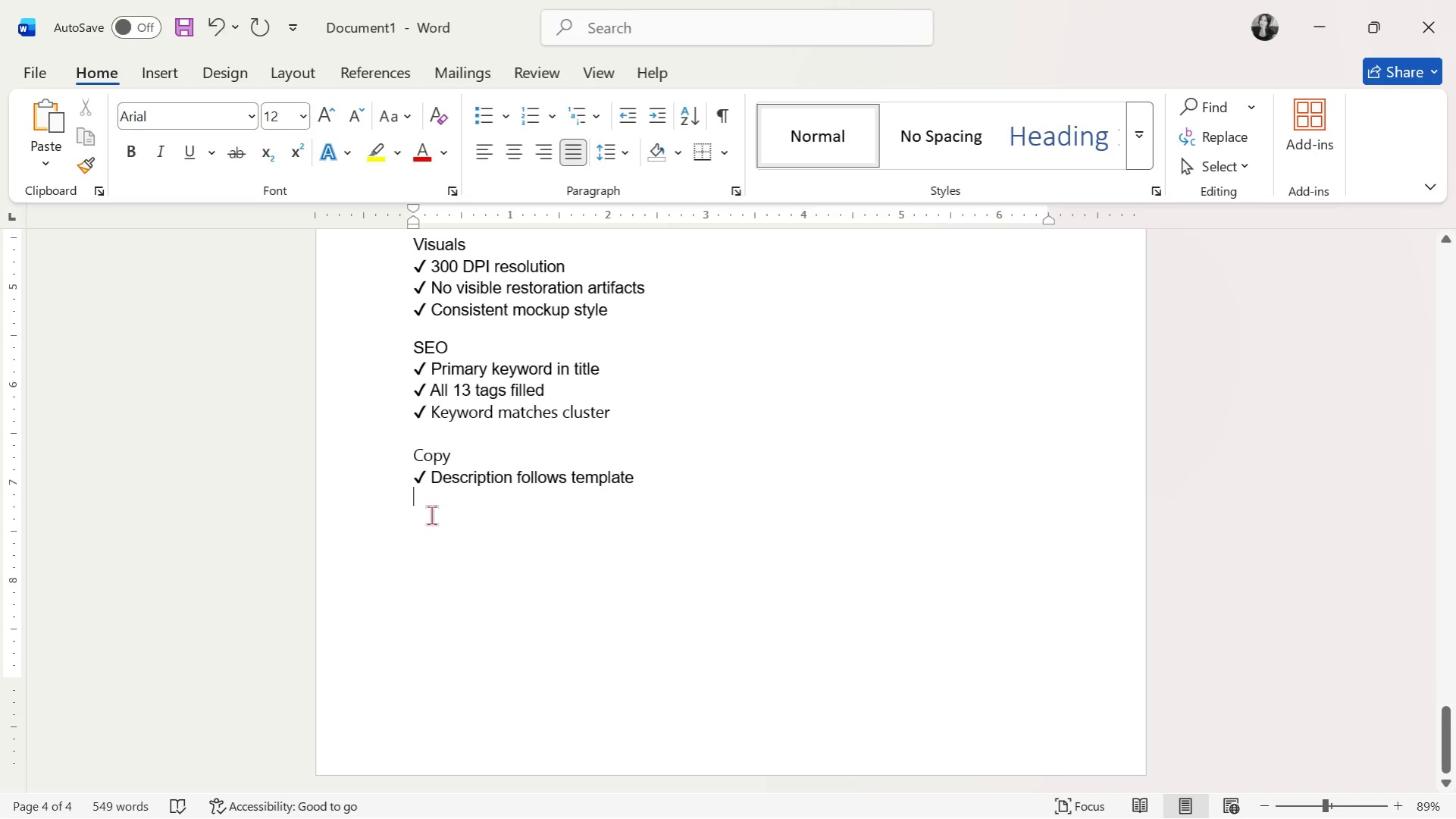 
key(Control+ControlLeft)
 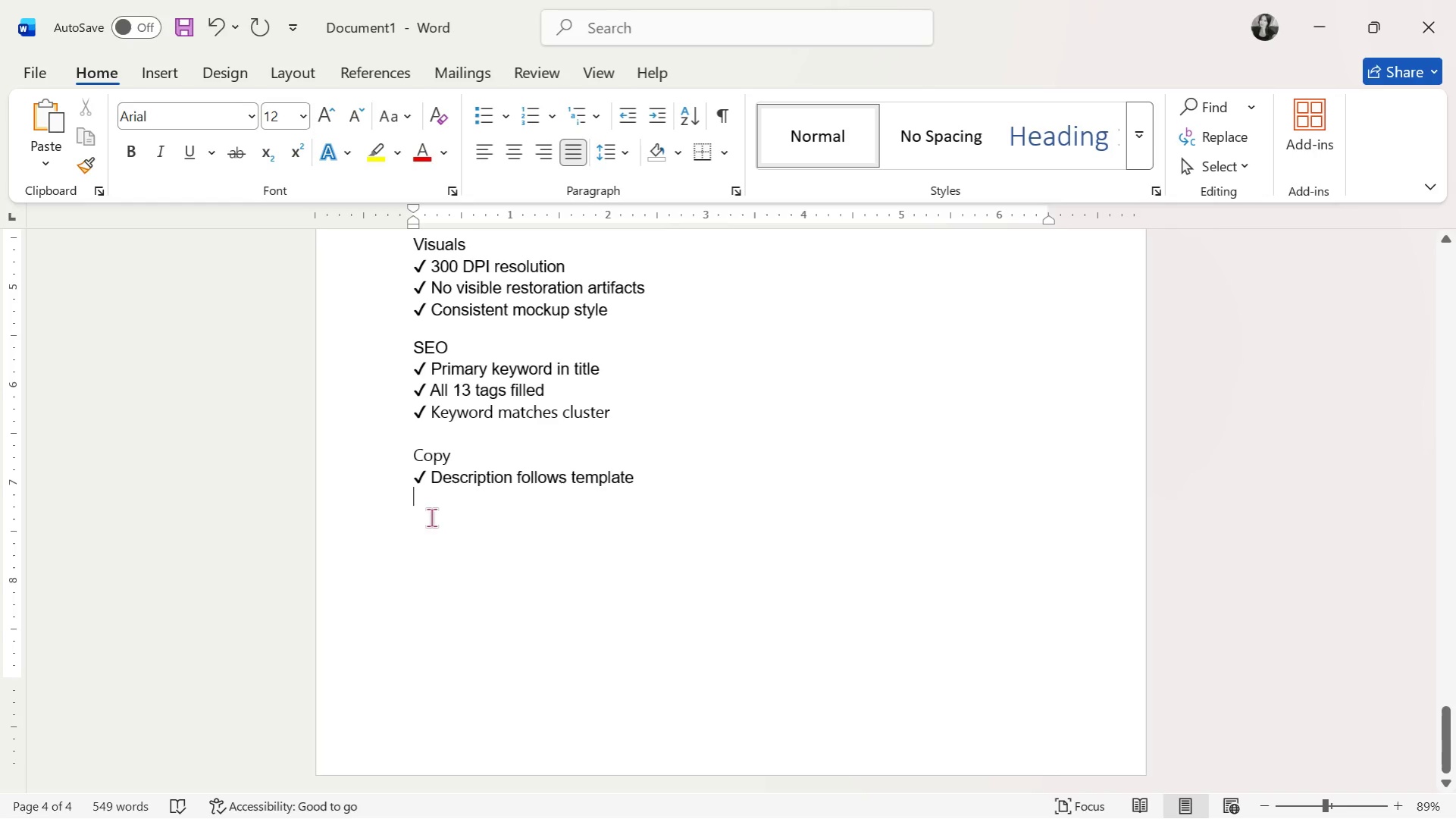 
key(Control+V)
 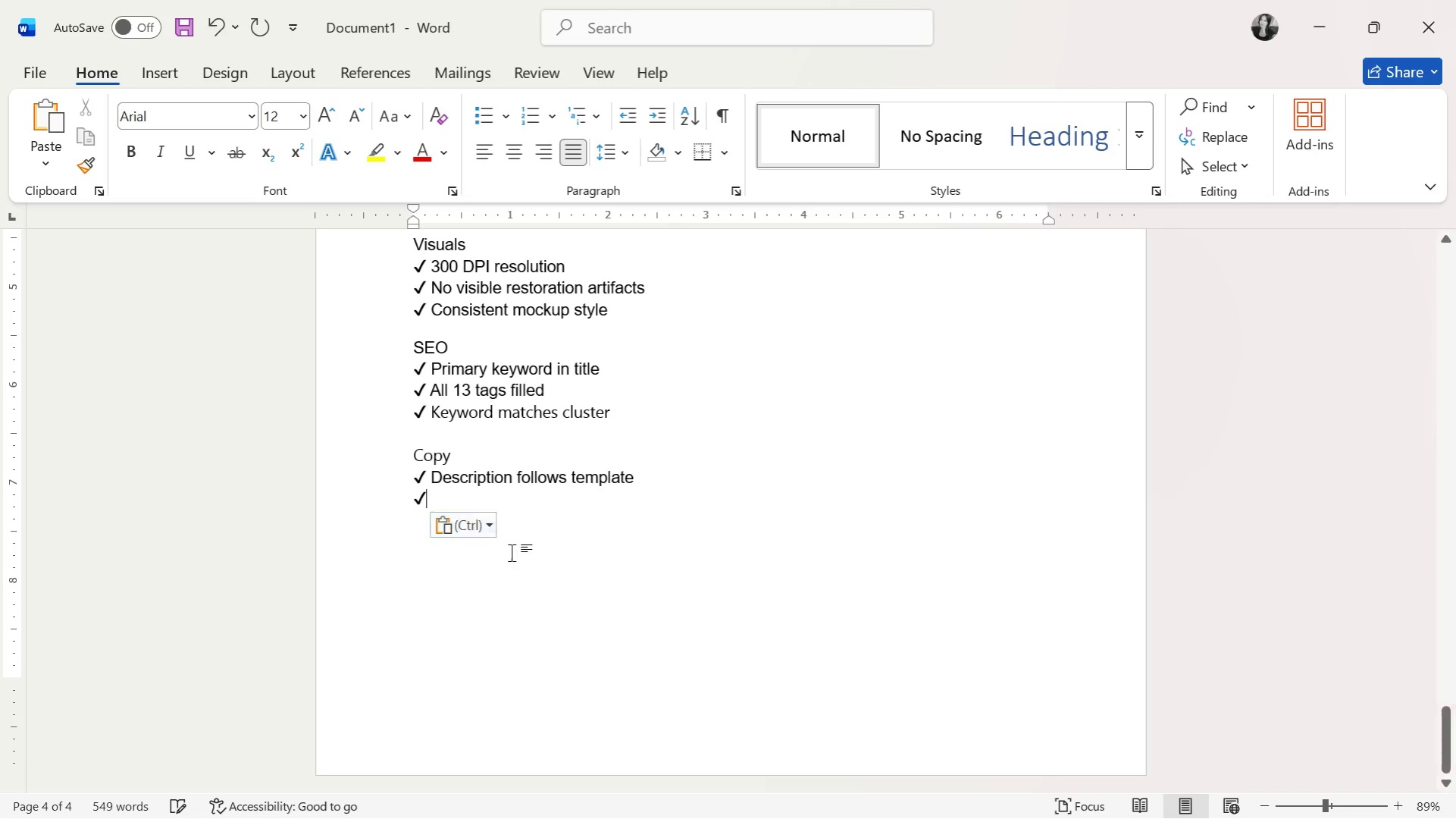 
type( No missing sections)
 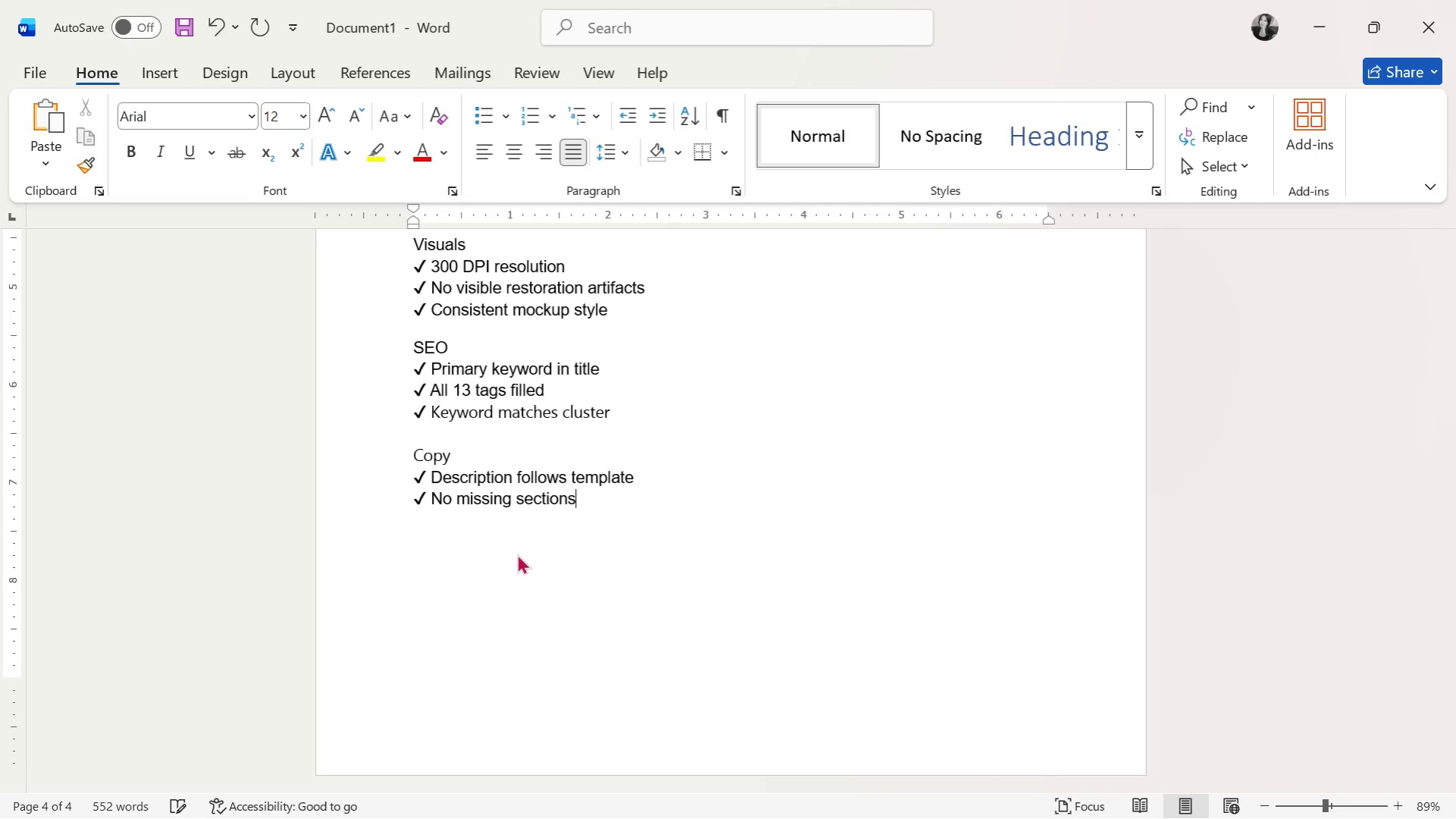 
key(Enter)
 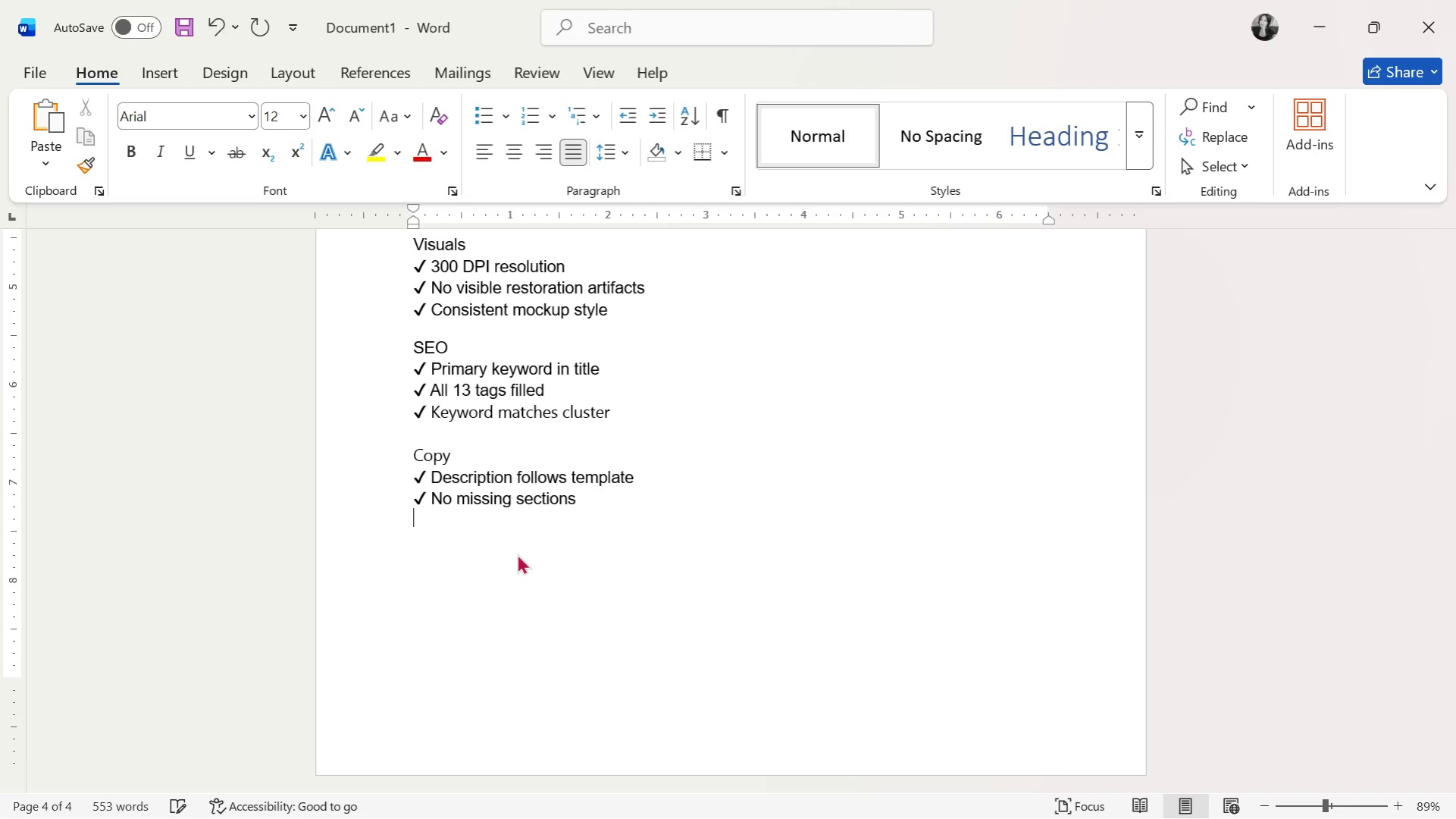 
key(Control+ControlLeft)
 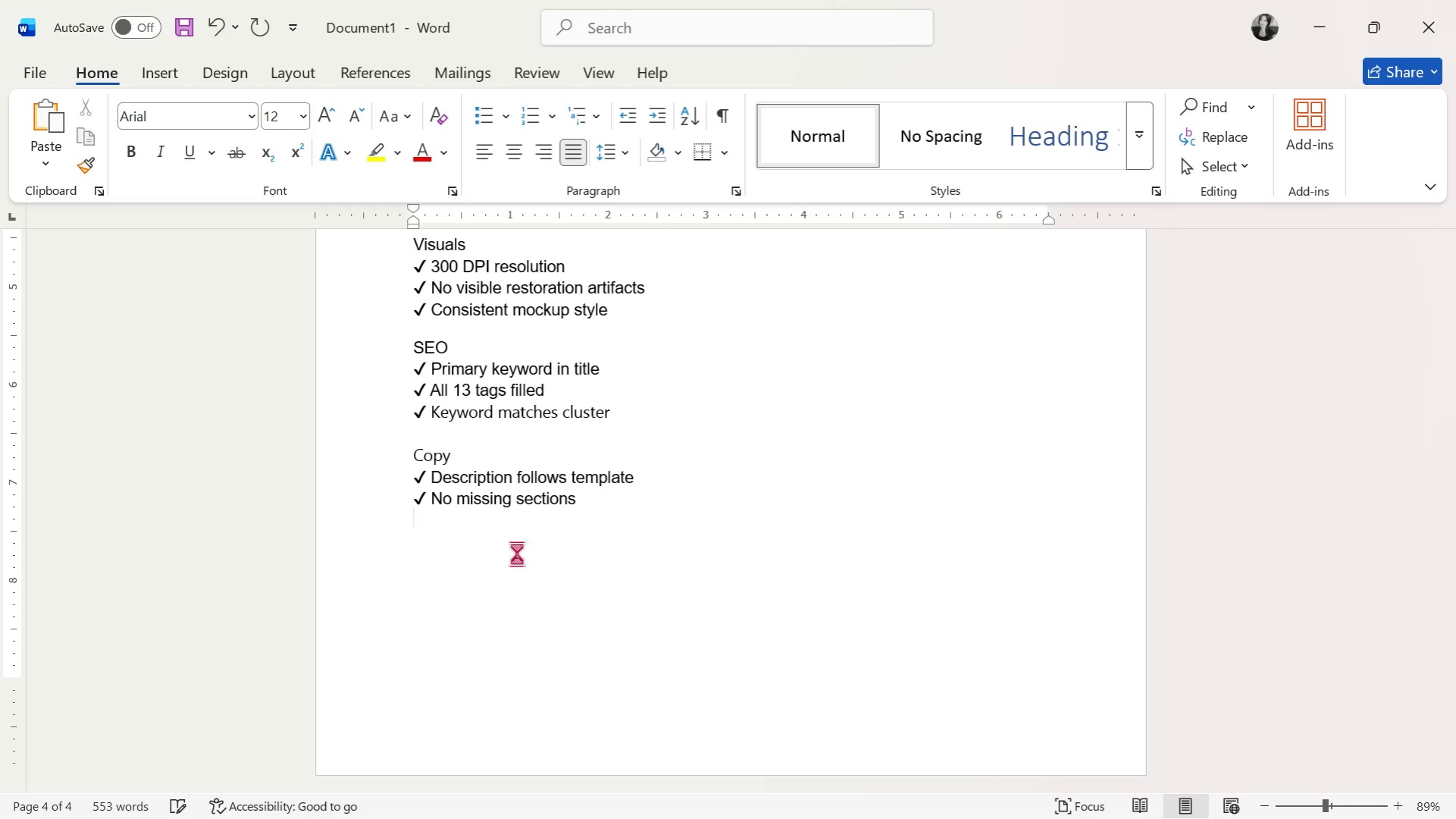 
key(Control+V)
 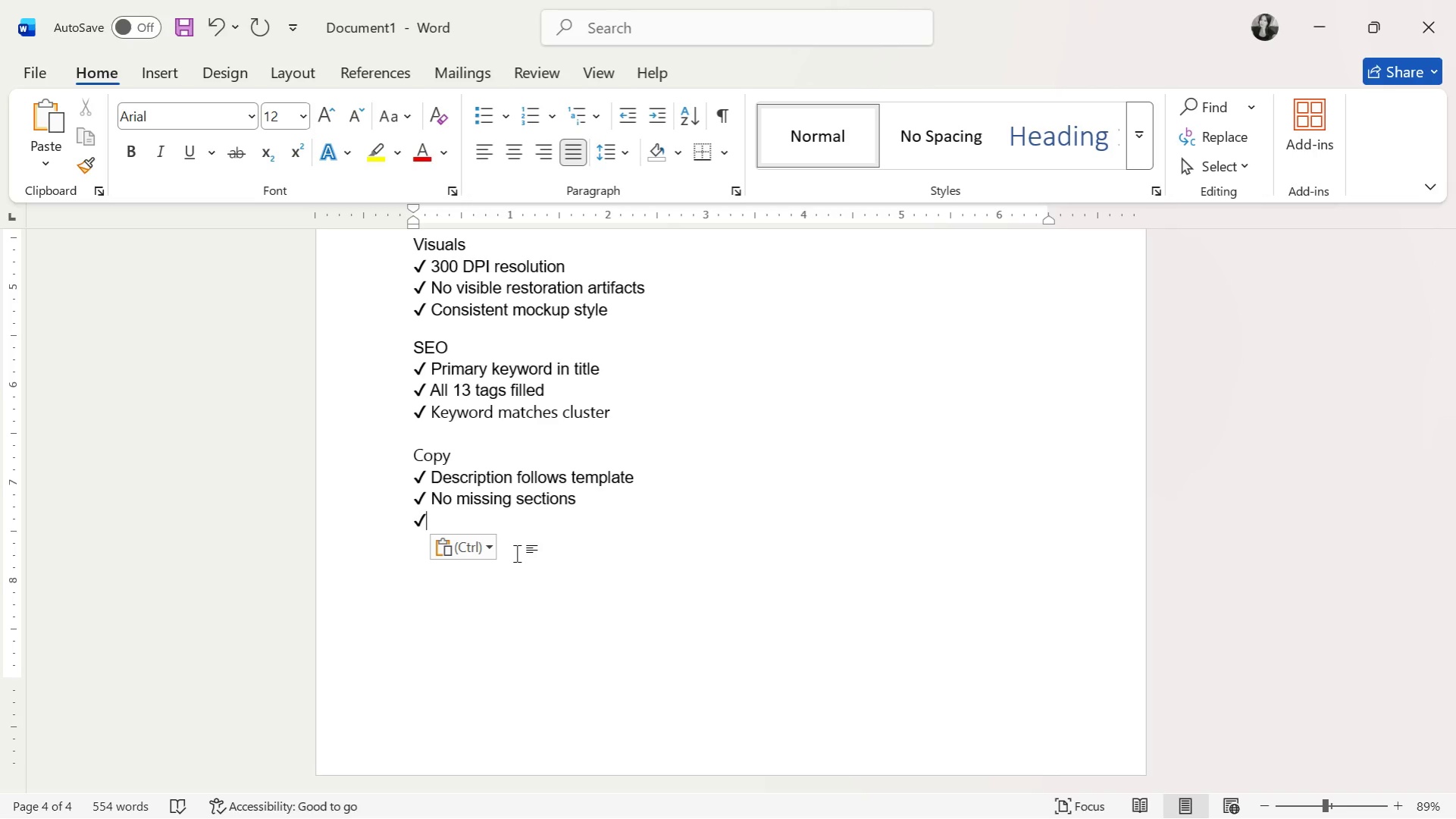 
type( Clear file details)
 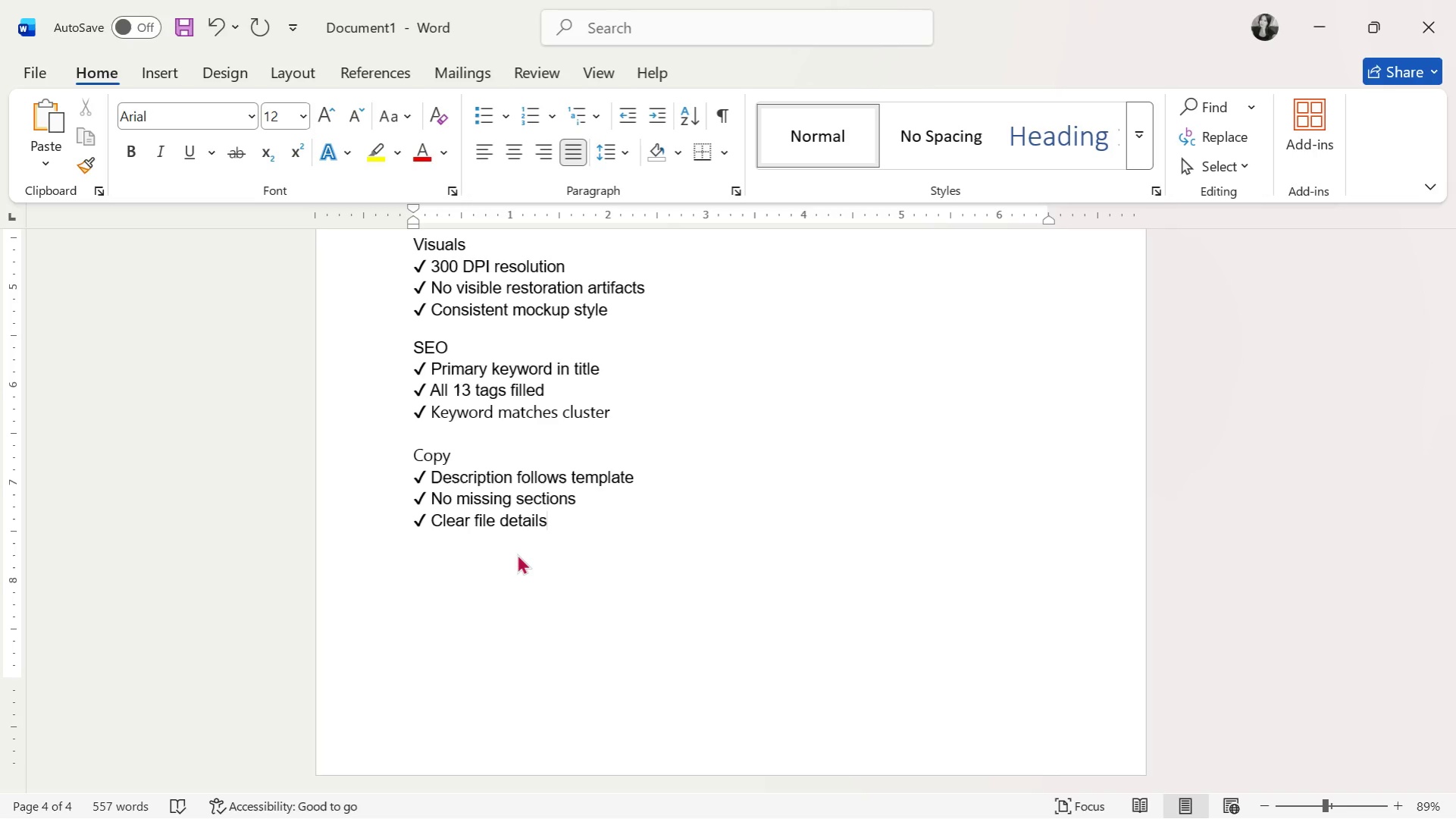 
key(Enter)
 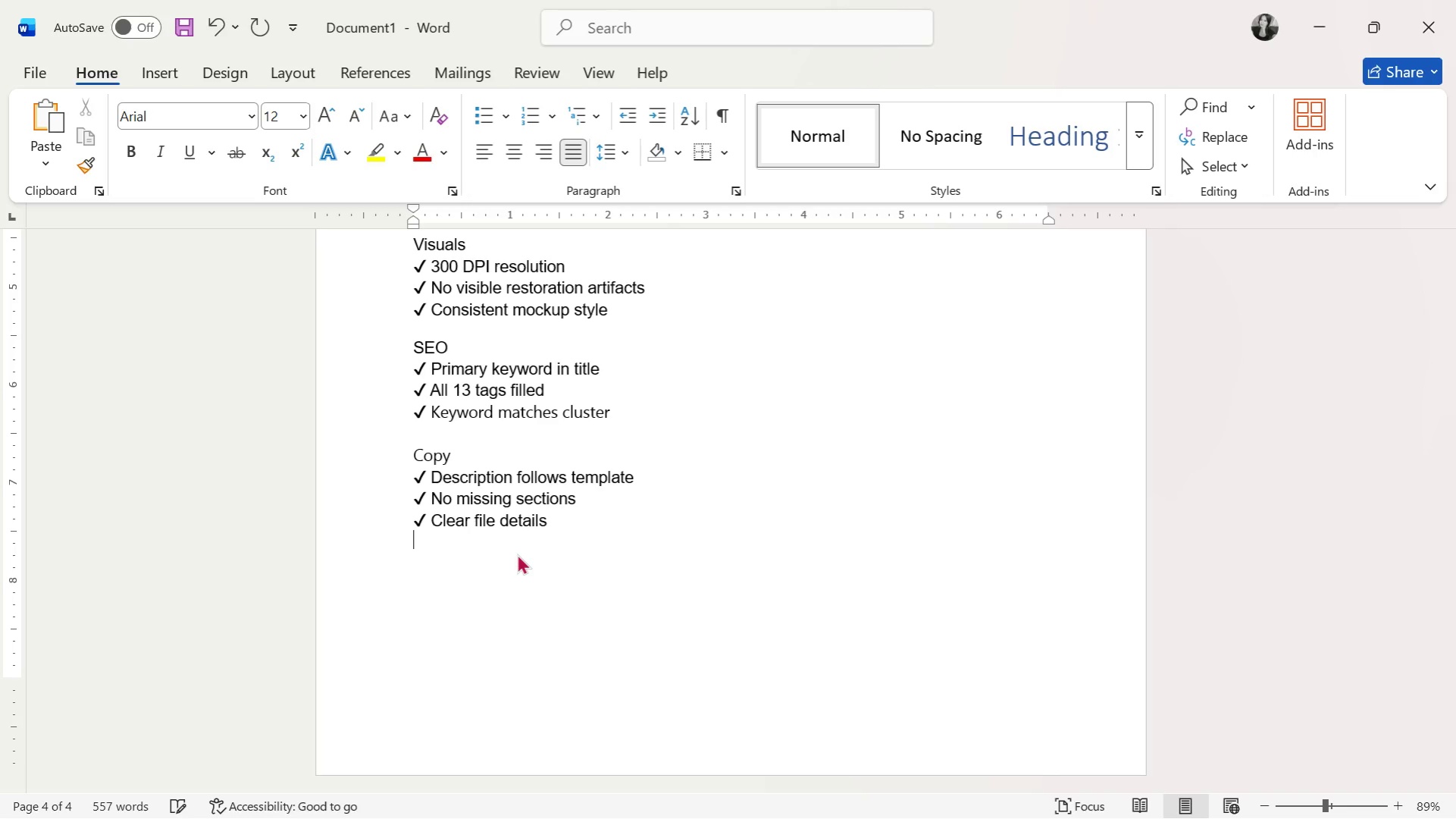 
key(Enter)
 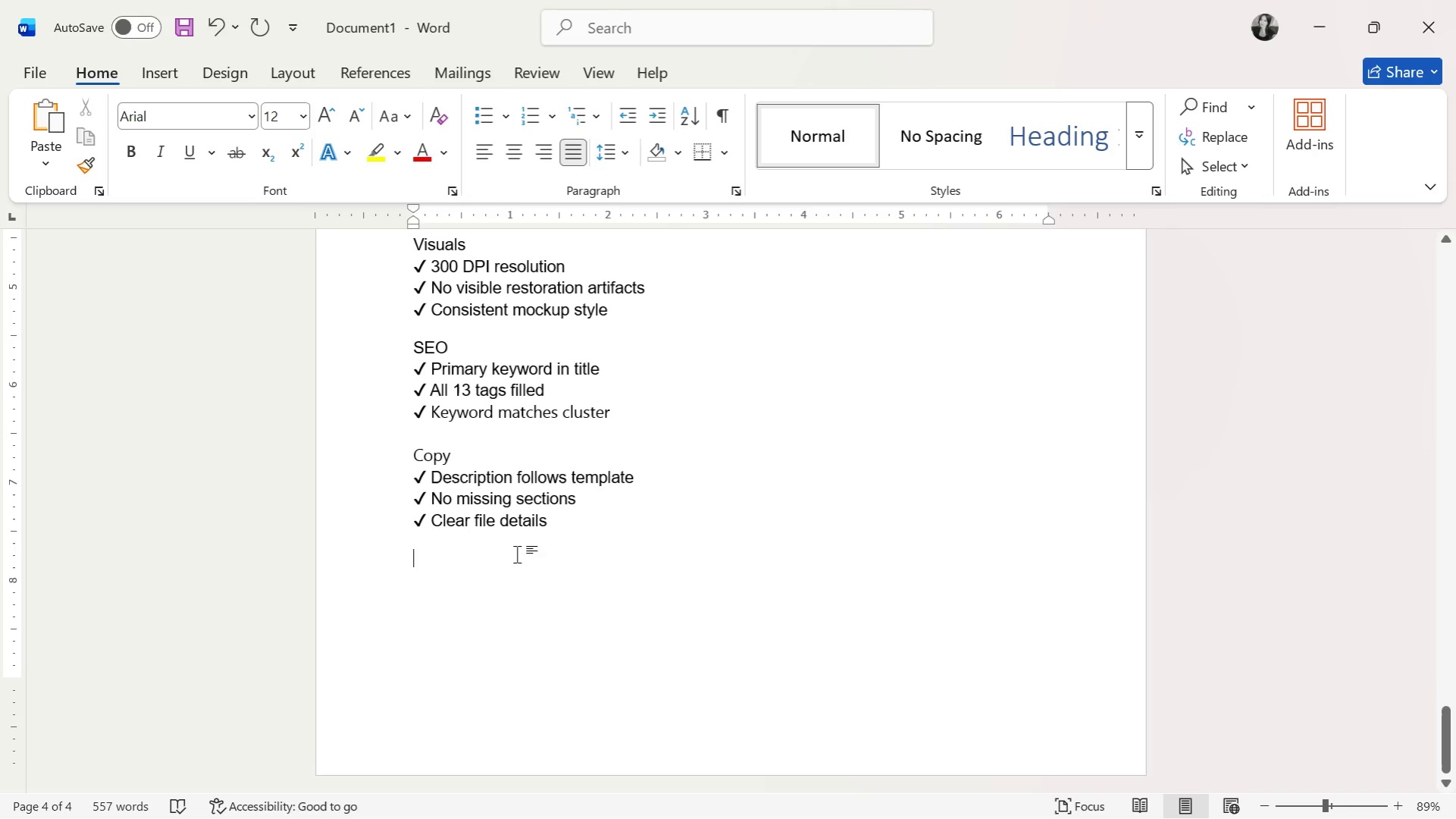 
left_click([435, 457])
 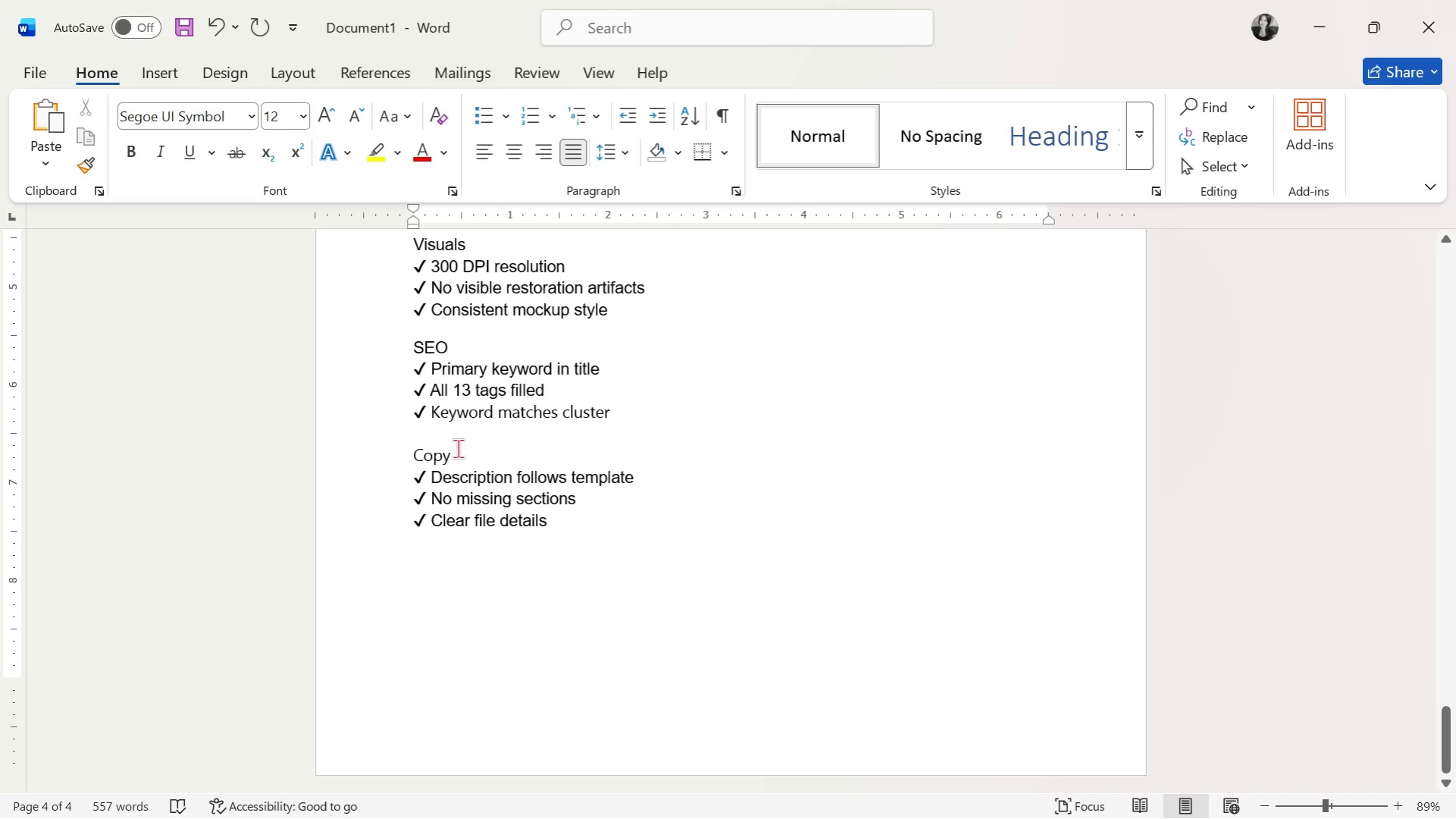 
left_click_drag(start_coordinate=[475, 460], to_coordinate=[390, 463])
 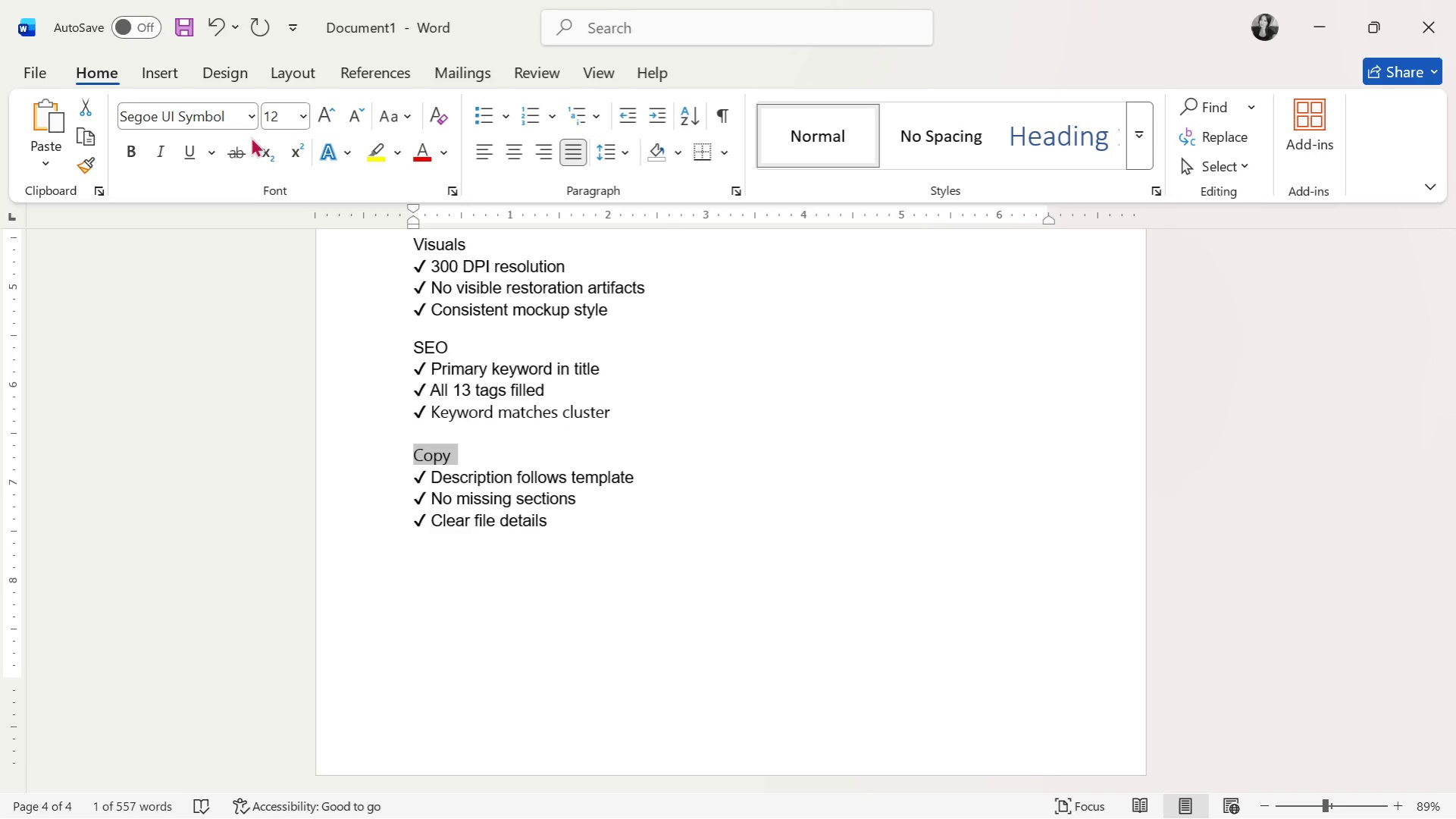 
left_click([251, 126])
 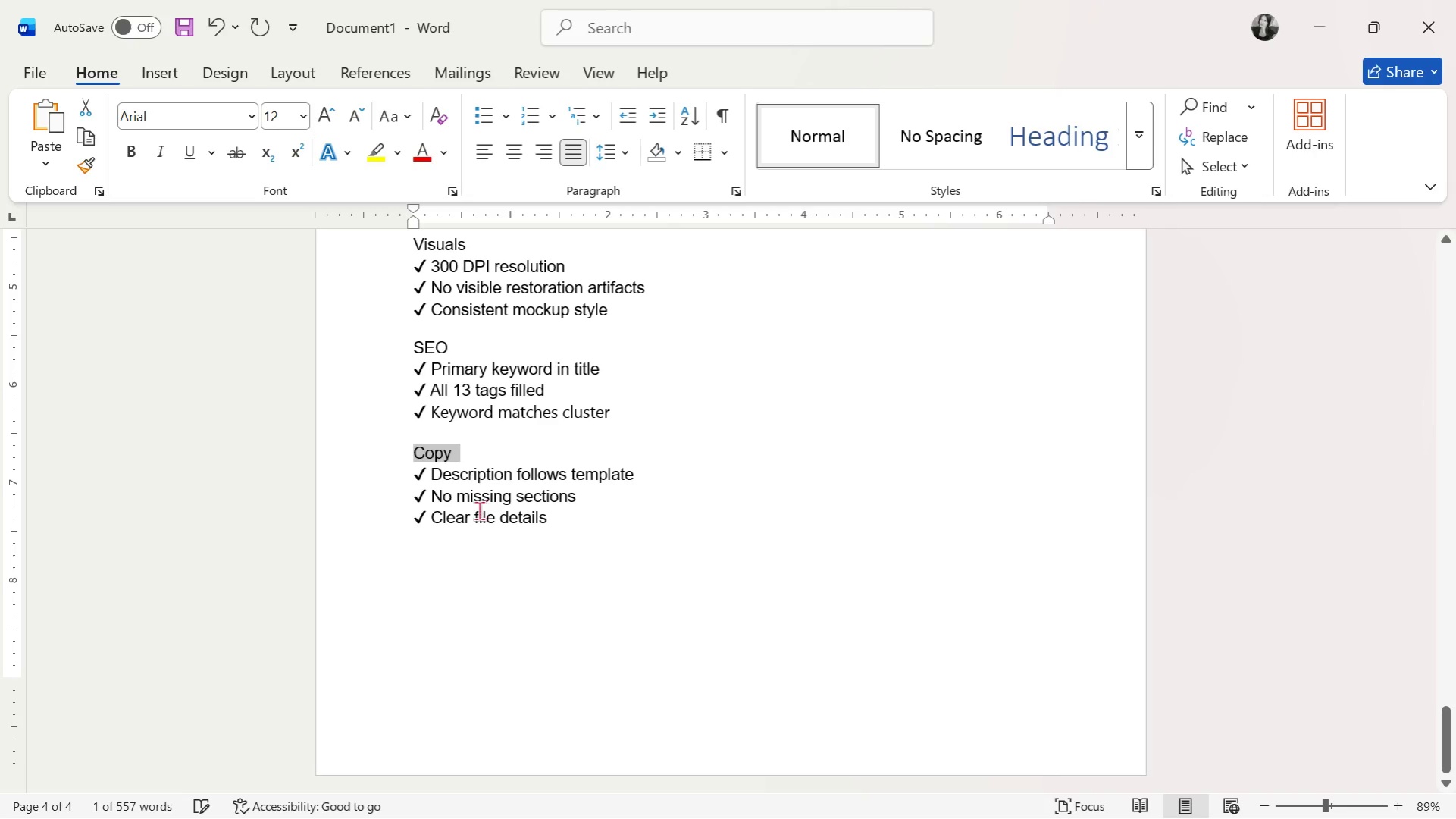 
double_click([450, 554])
 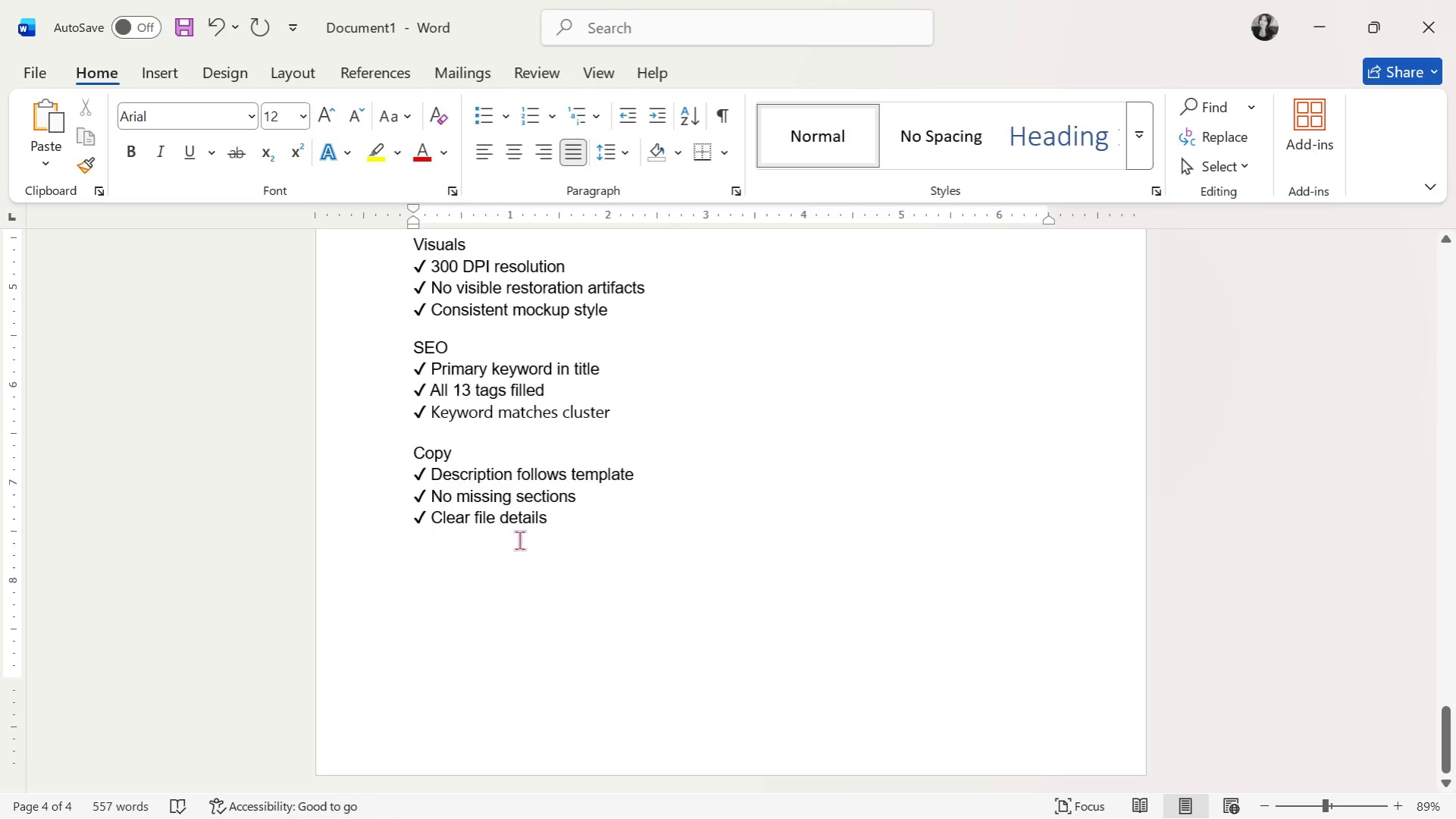 
type(Branding)
 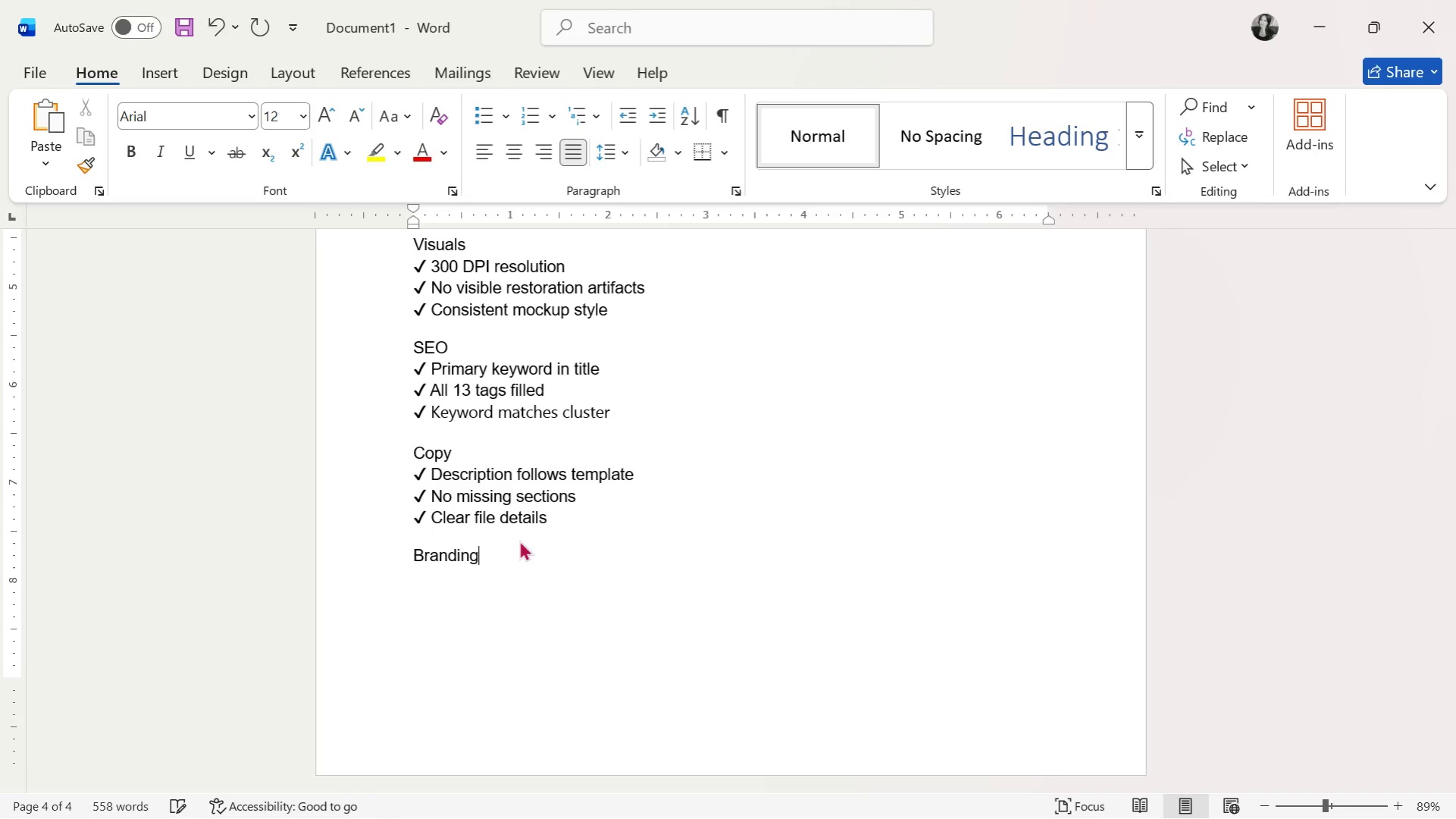 
key(Enter)
 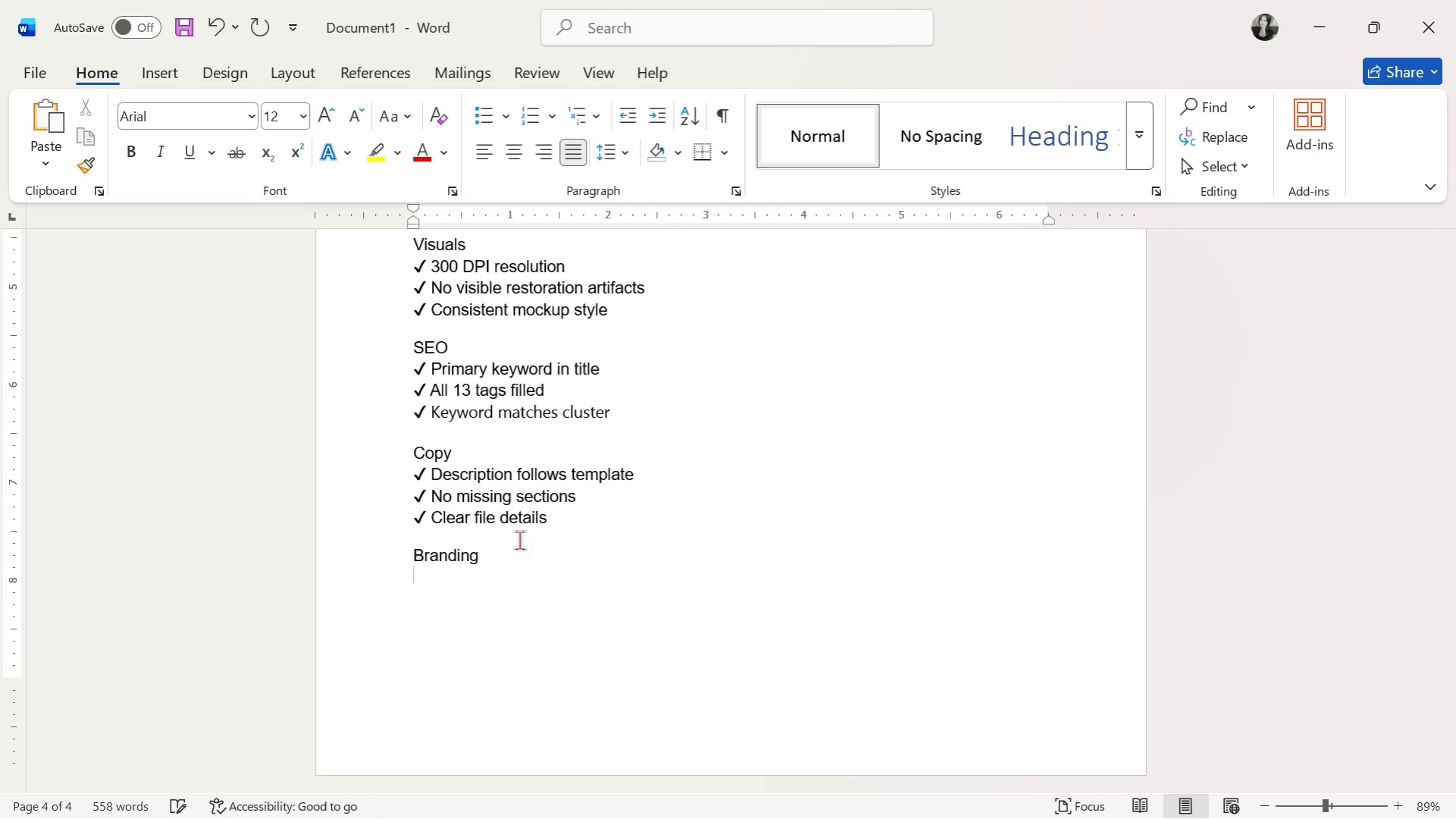 
key(Control+ControlLeft)
 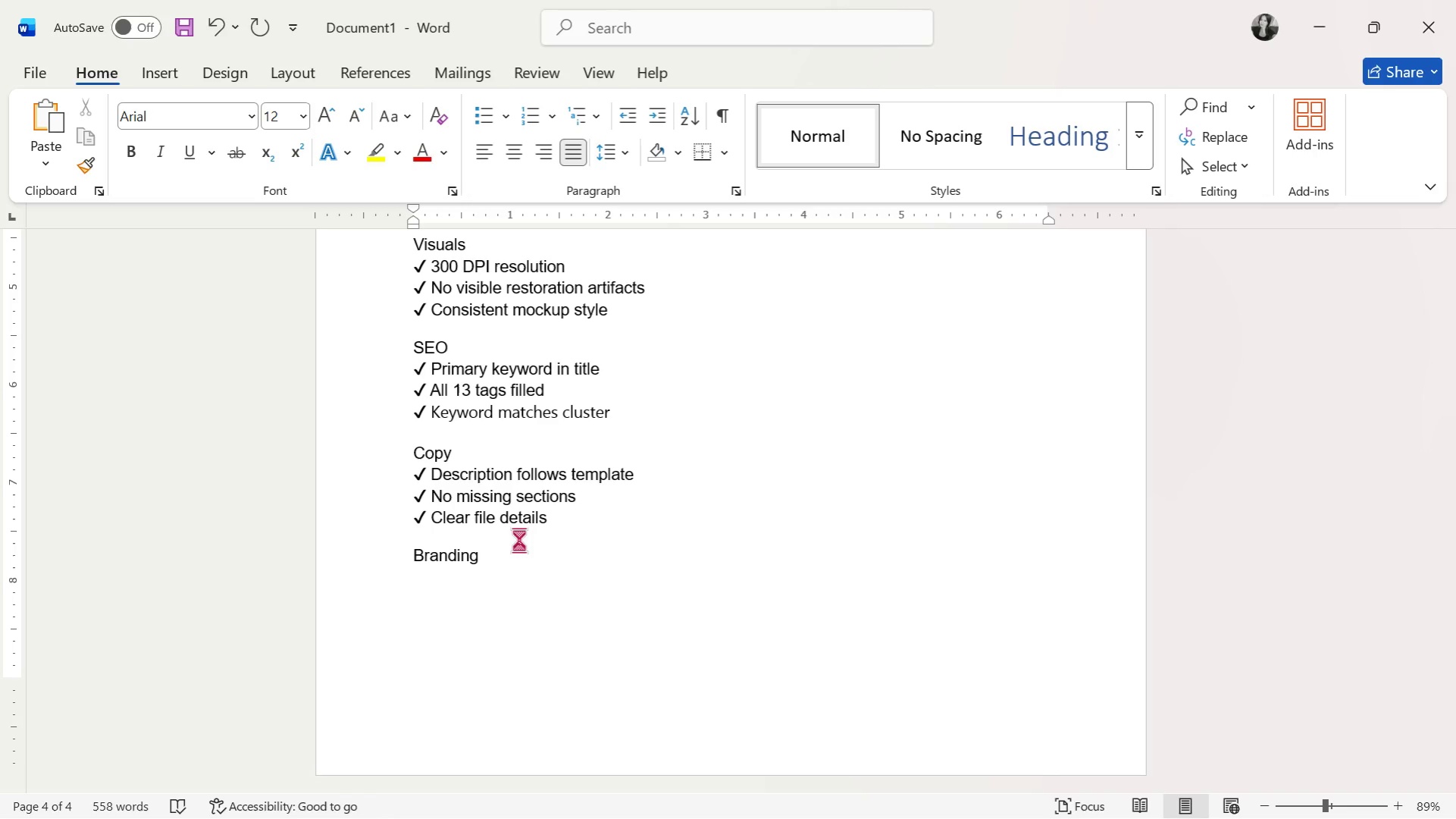 
key(Control+V)
 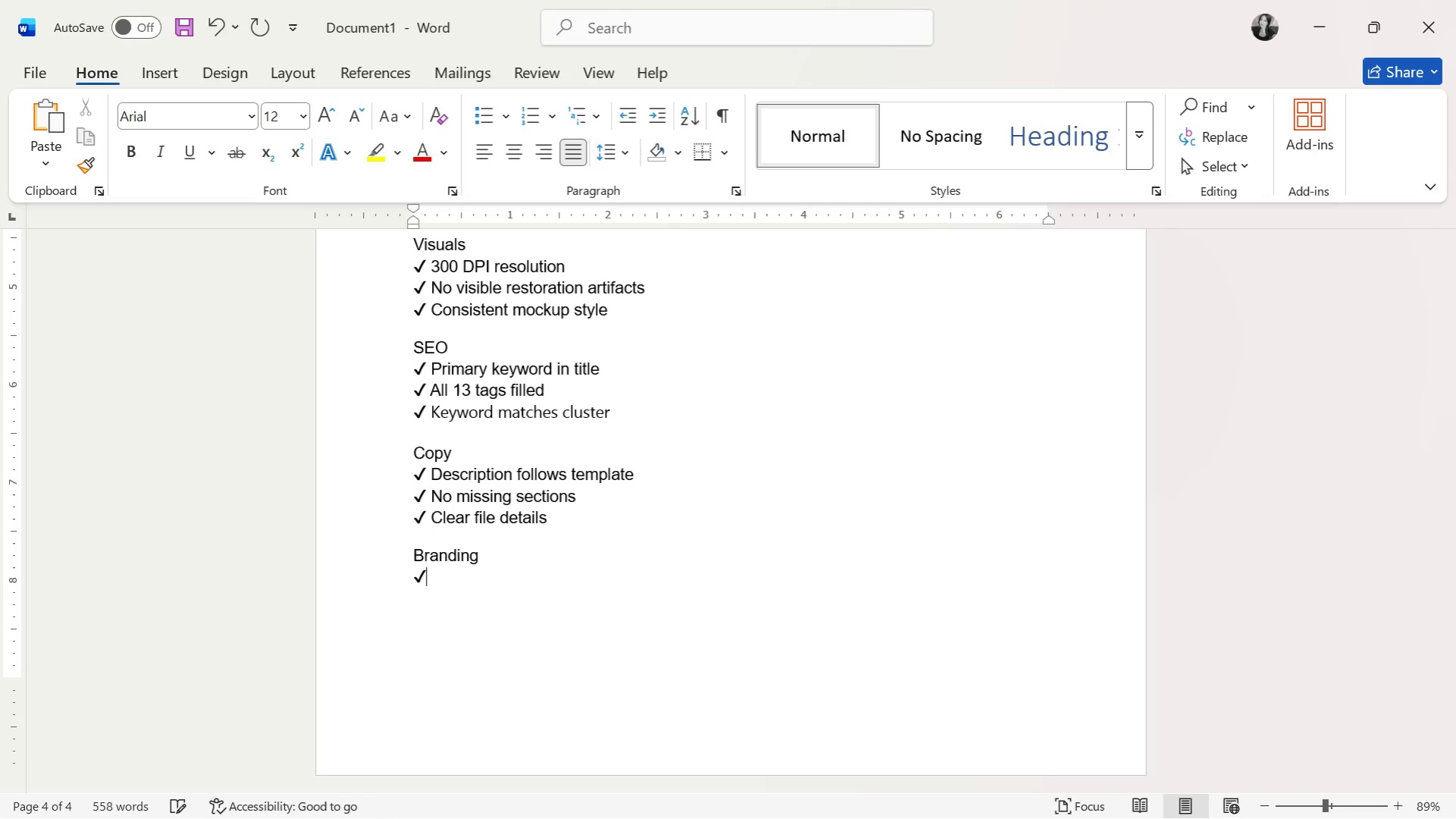 
type( Same tone across all listings)
 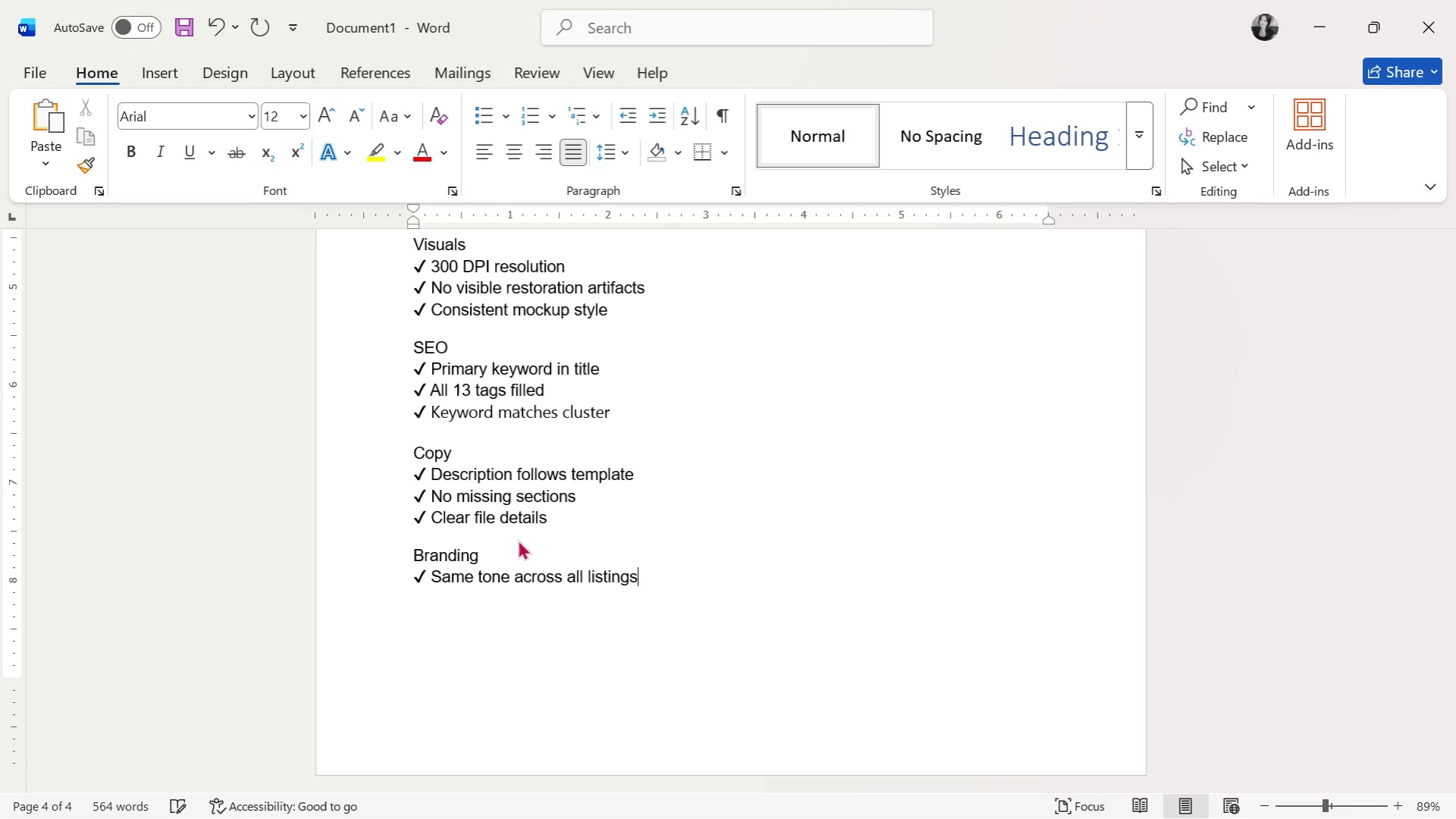 
key(Enter)
 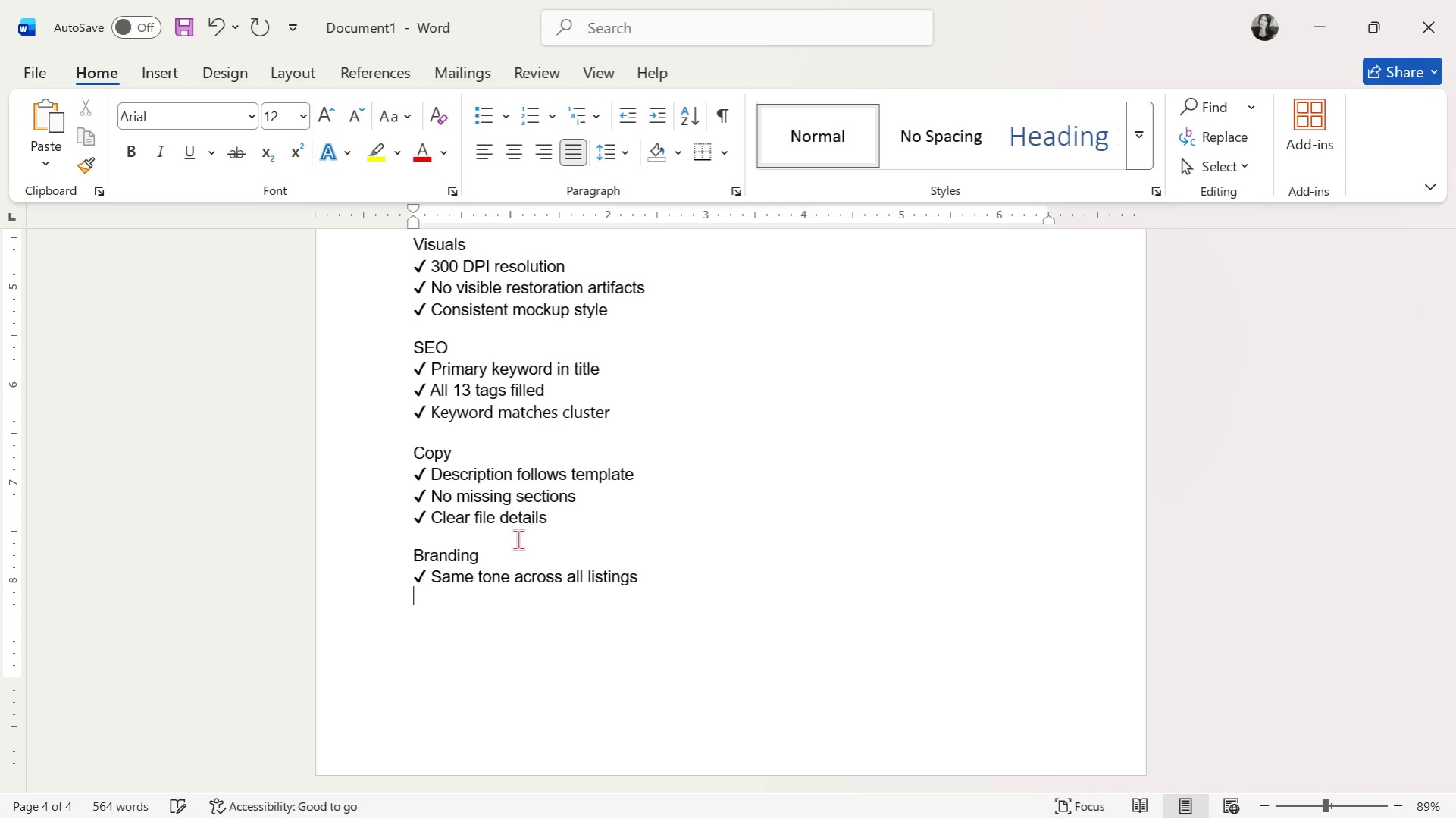 
key(Control+V)
 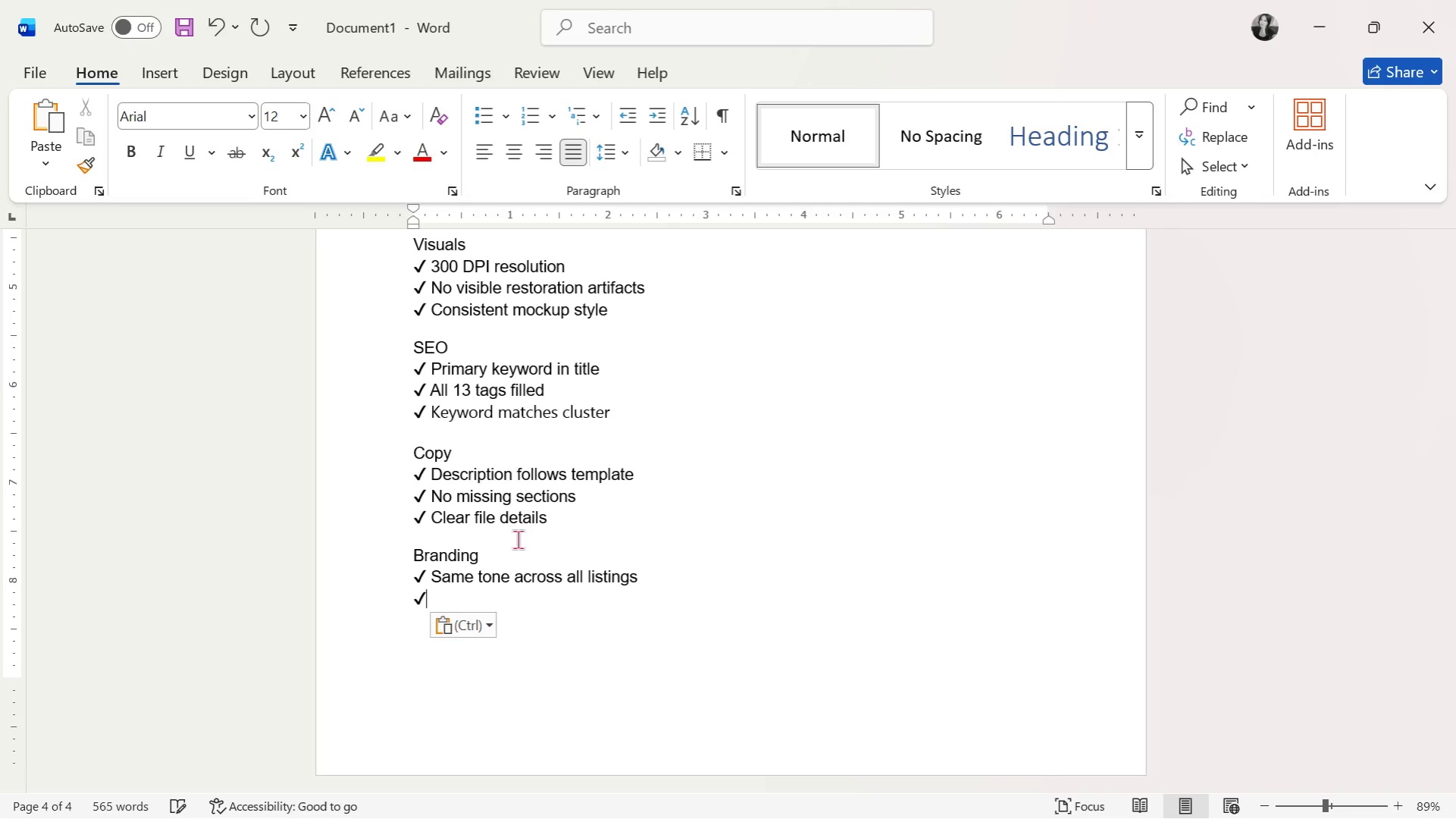 
type( Consisten)
key(Backspace)
key(Backspace)
type(ent )
 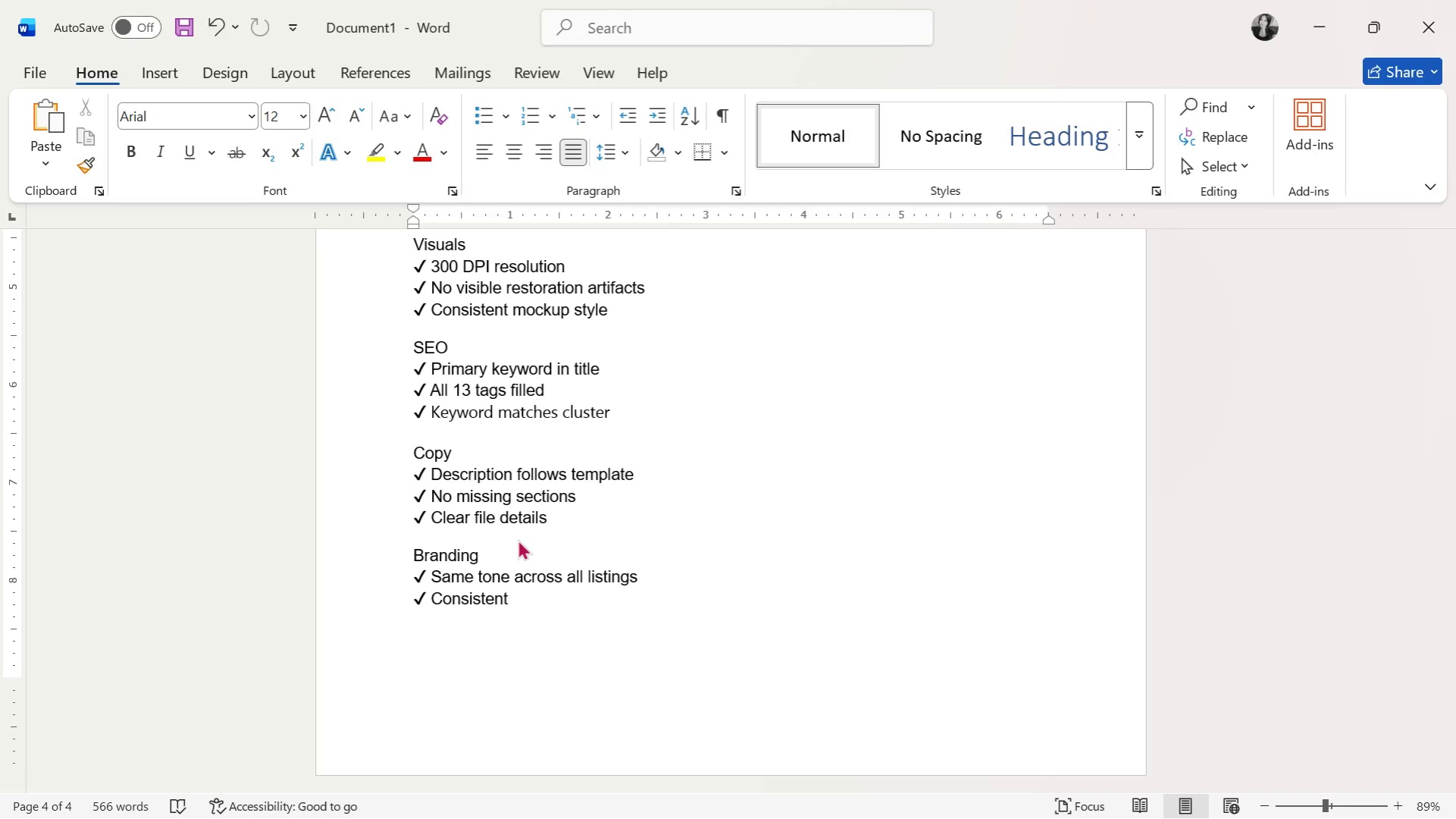 
wait(5.5)
 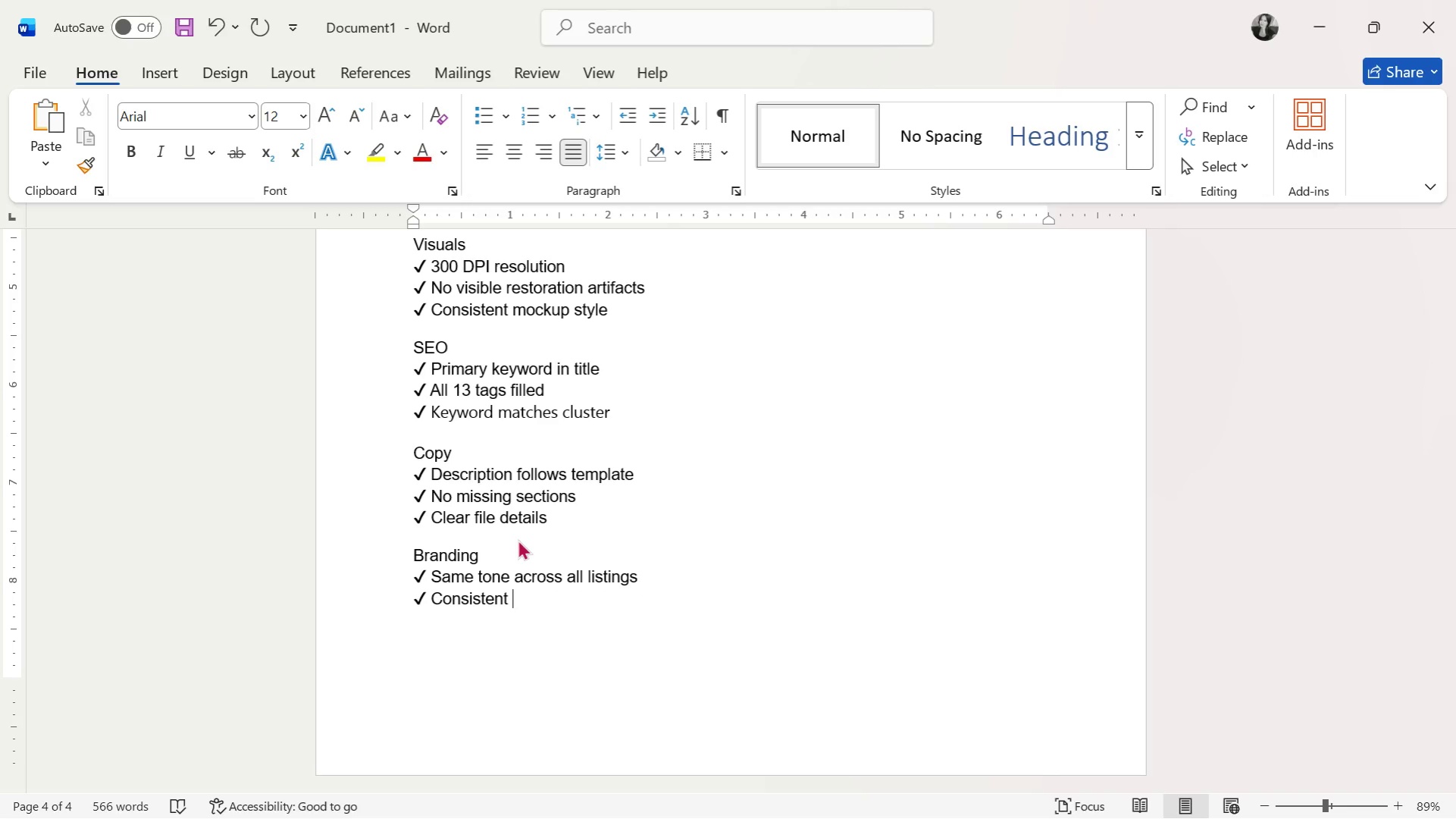 
type(naming structure)
 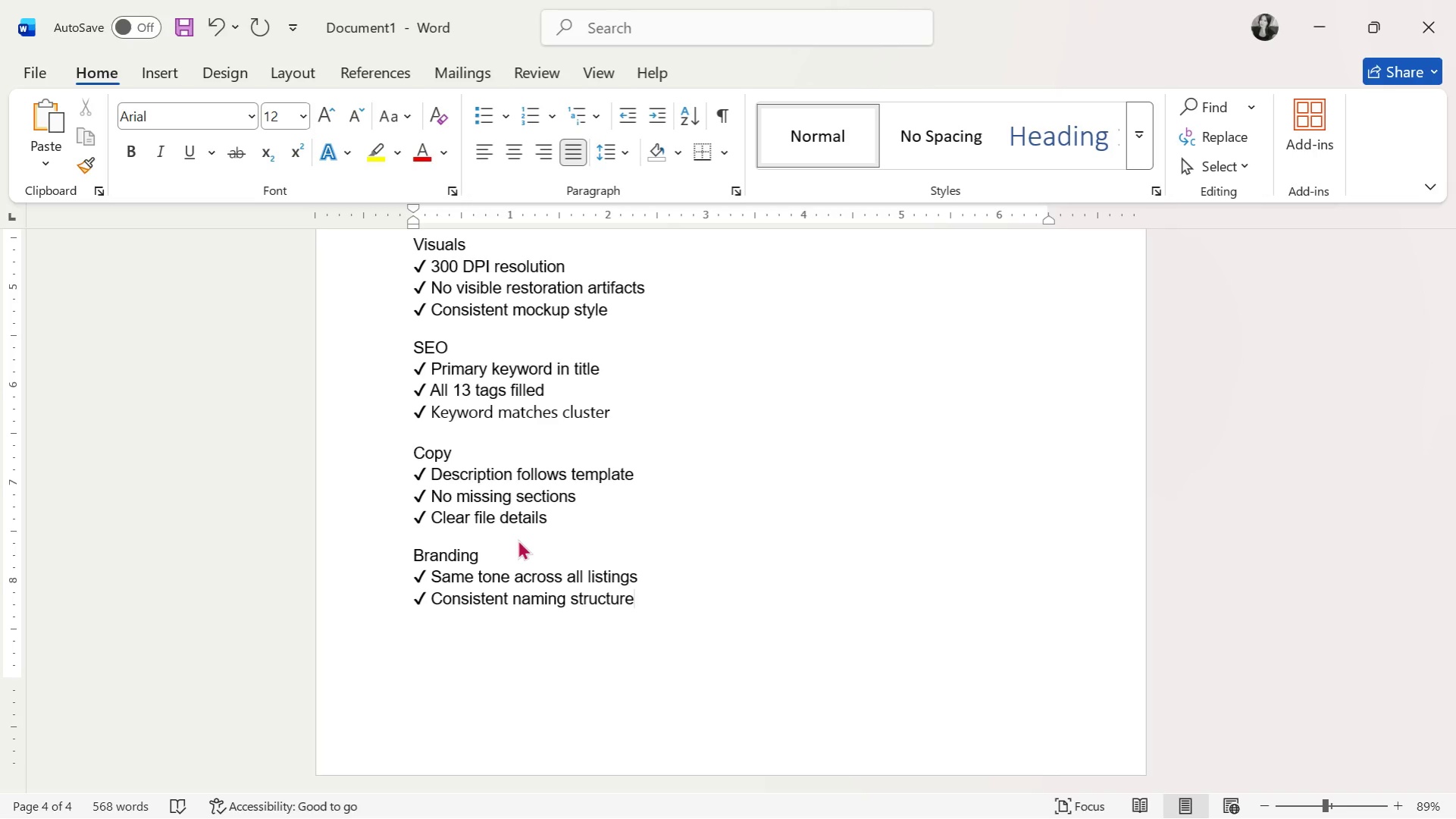 
wait(7.34)
 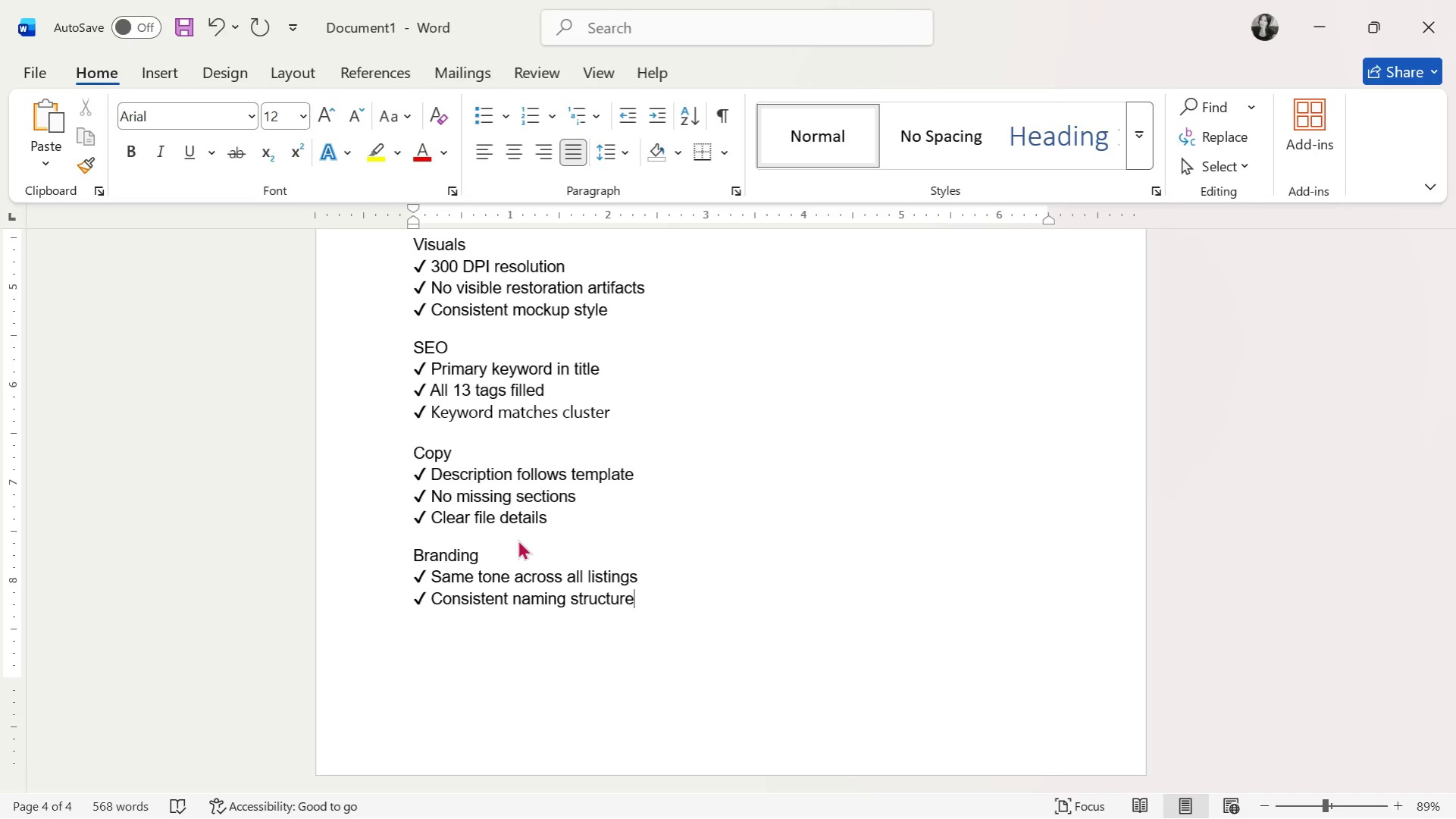 
scroll: coordinate [555, 535], scroll_direction: up, amount: 11.0
 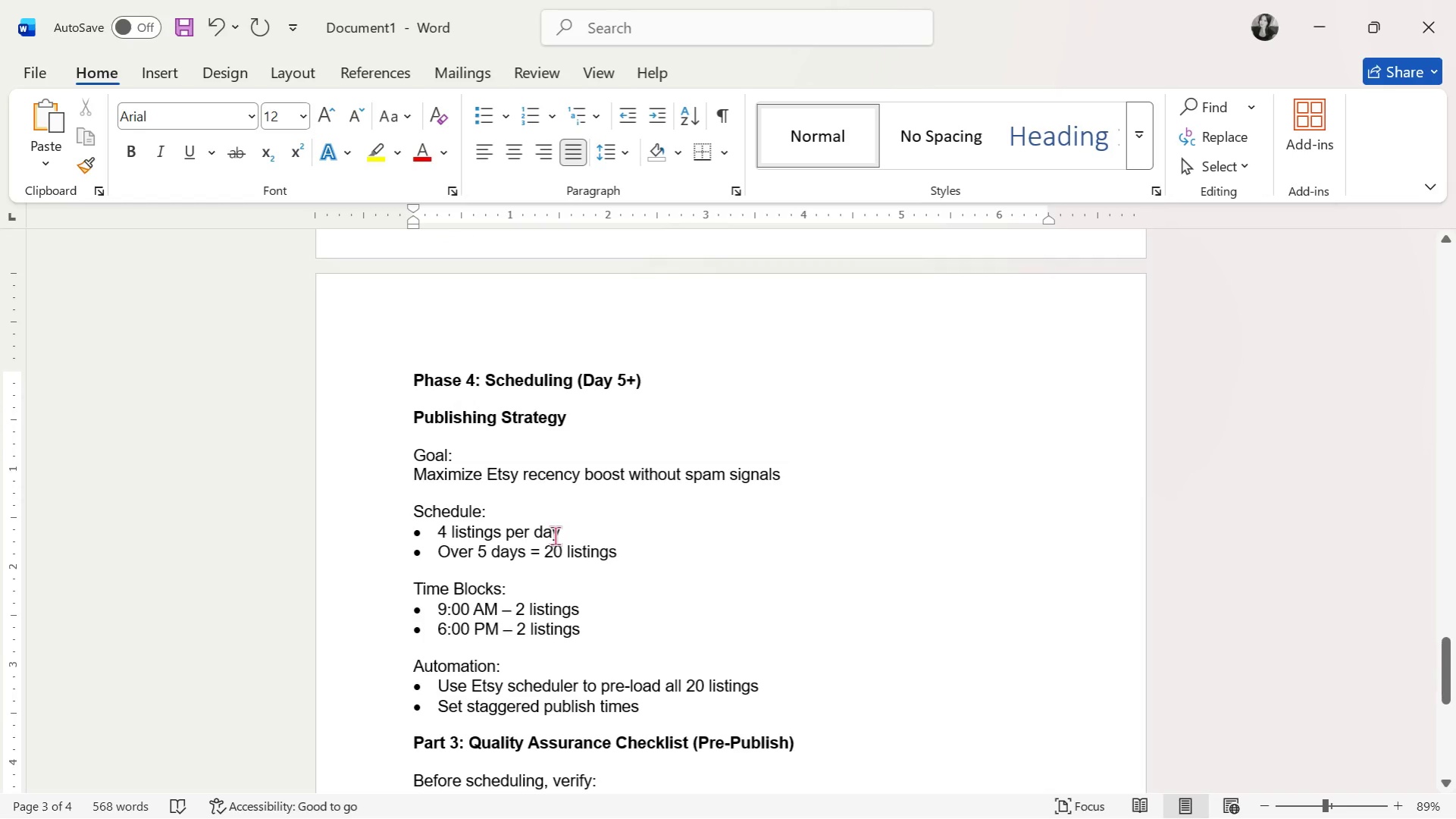 
scroll: coordinate [687, 565], scroll_direction: down, amount: 17.0
 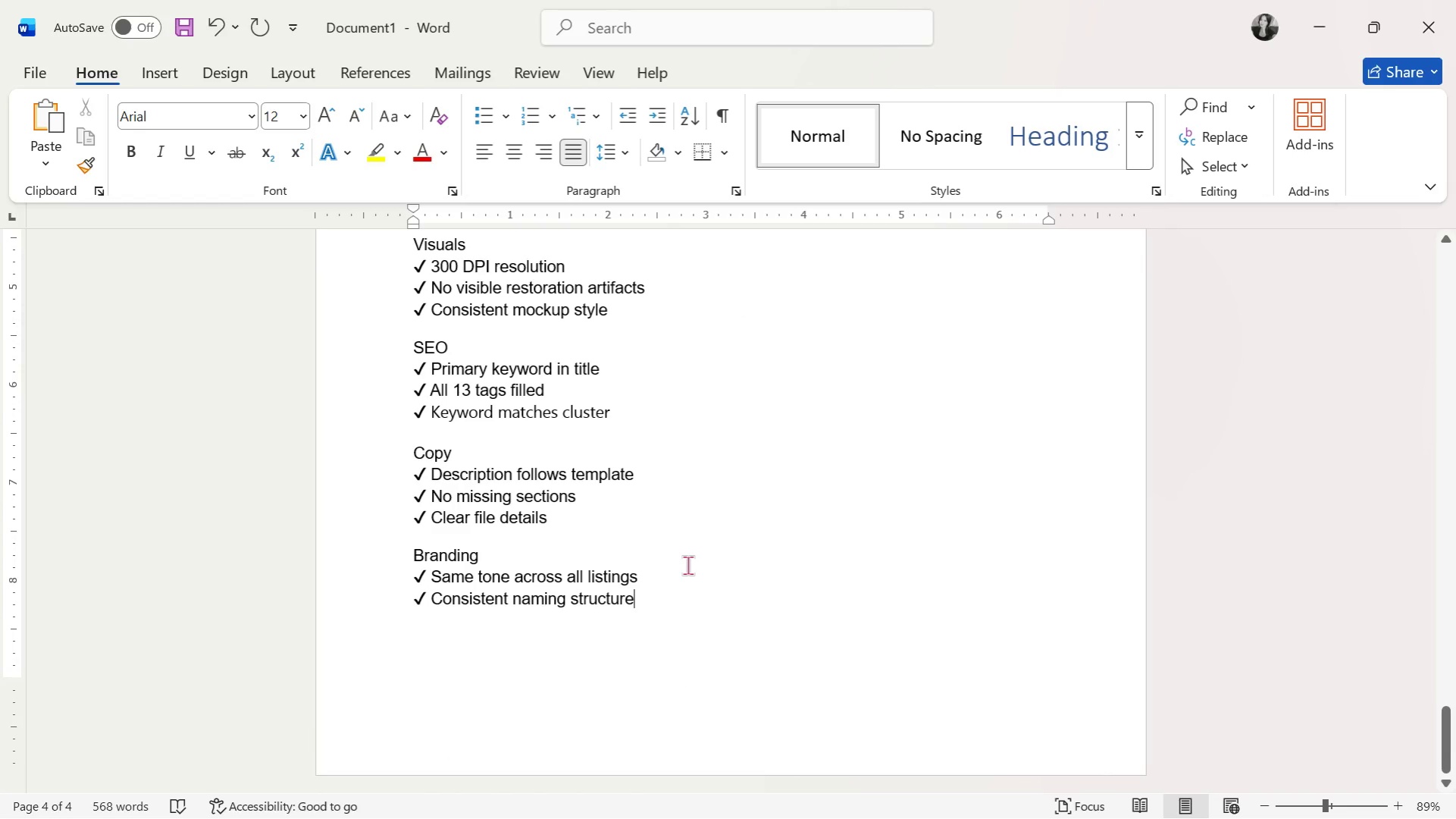 
key(Enter)
 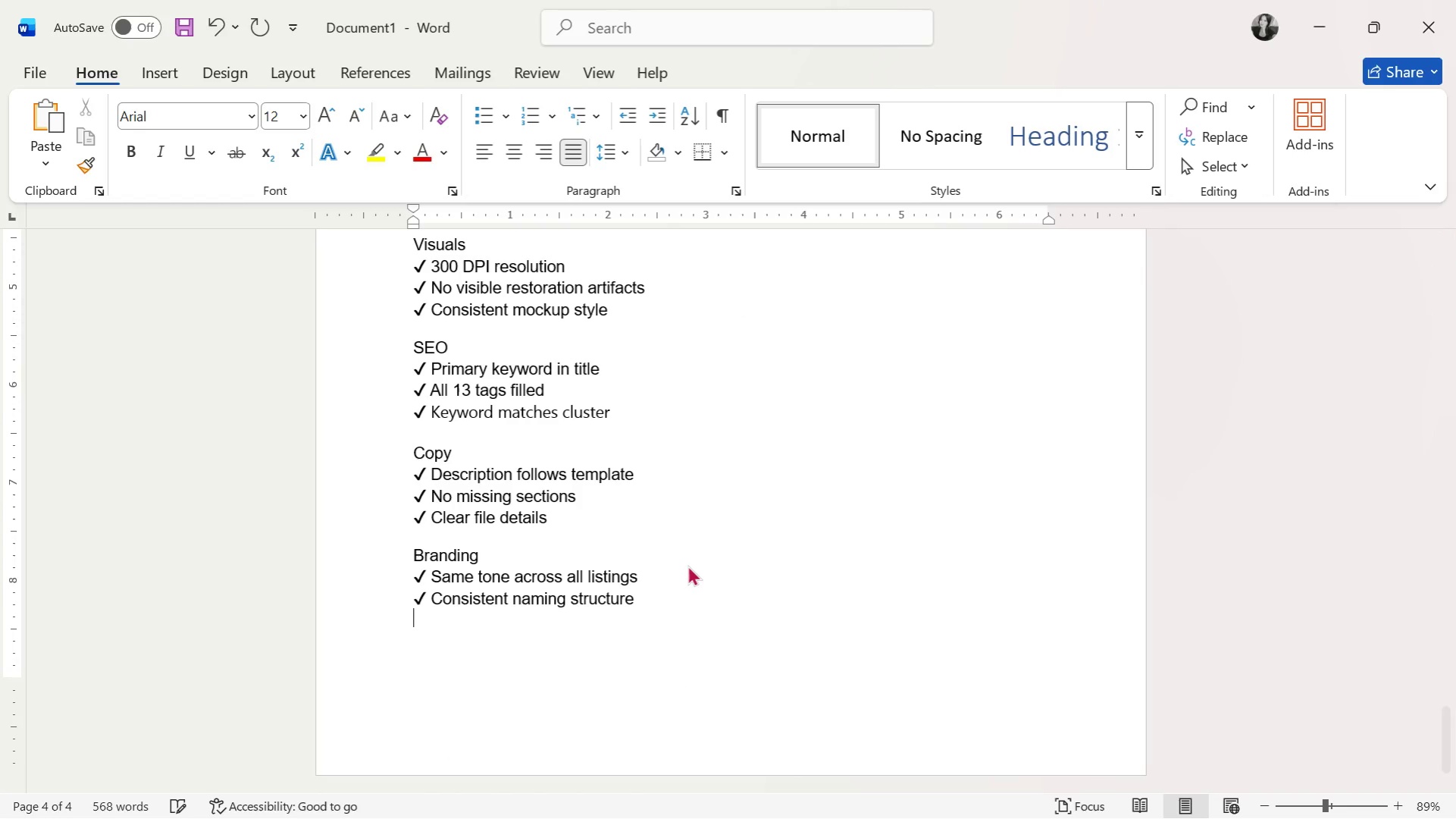 
key(Enter)
 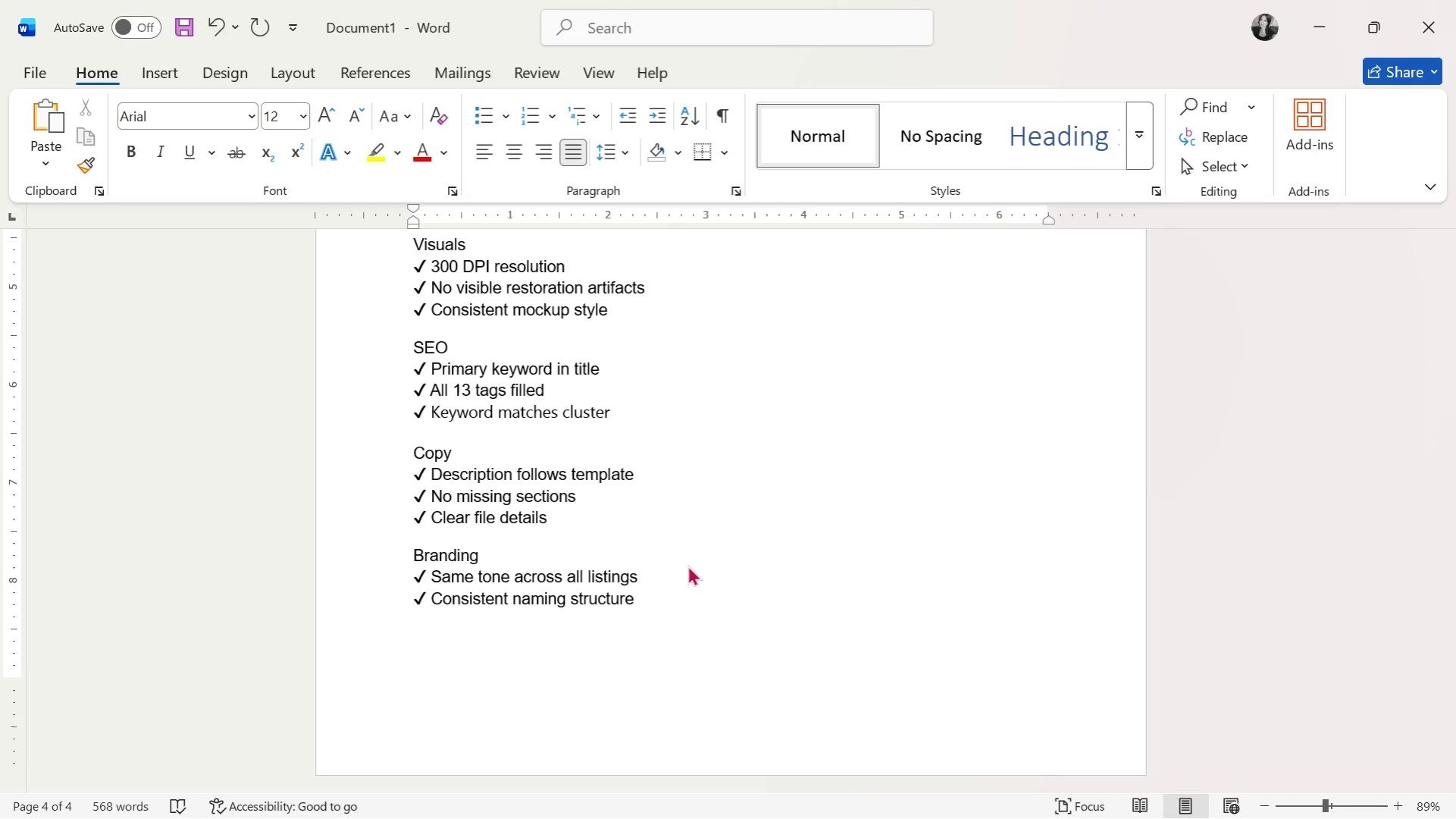 
key(Control+ControlLeft)
 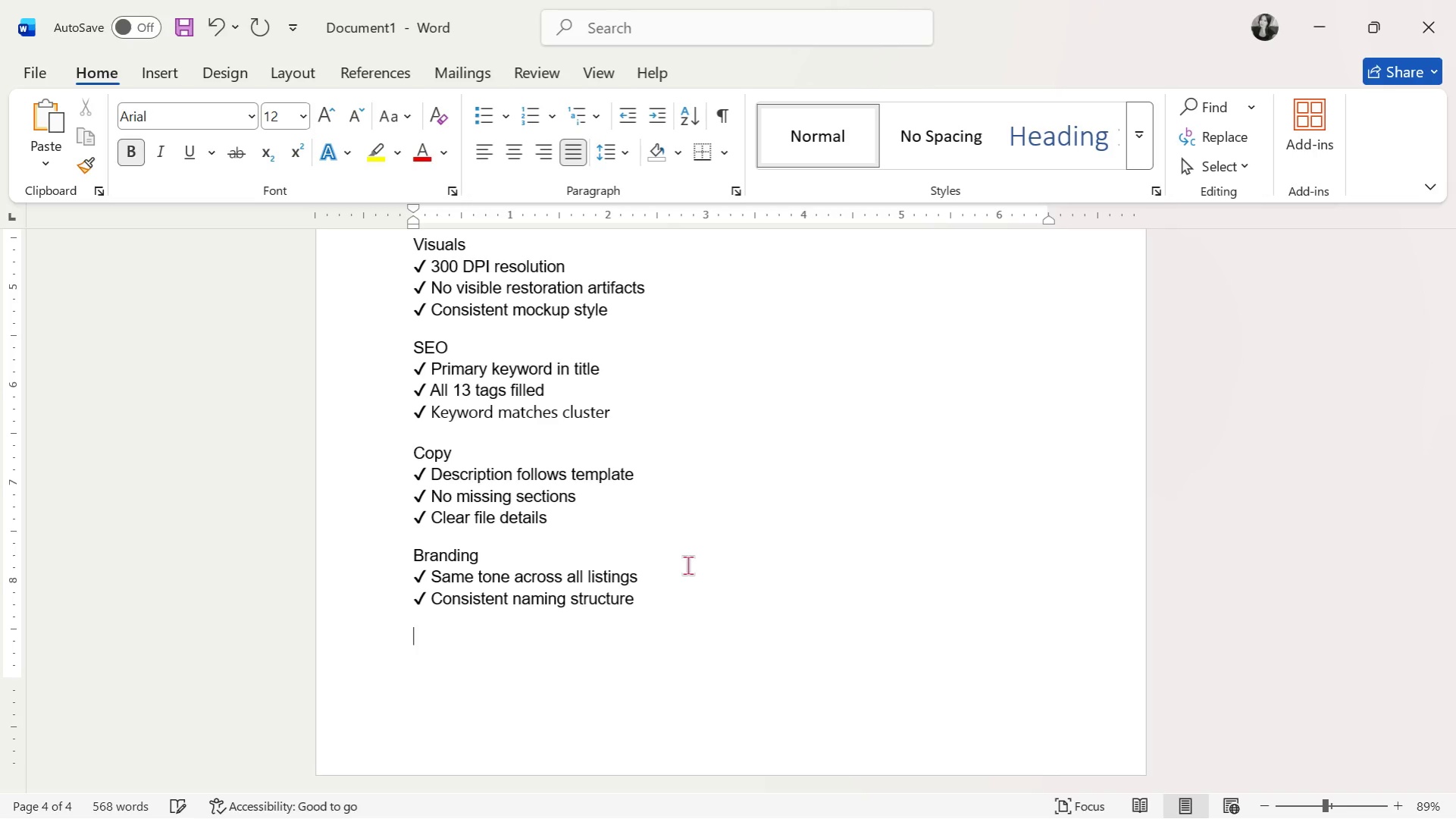 
key(Control+B)
 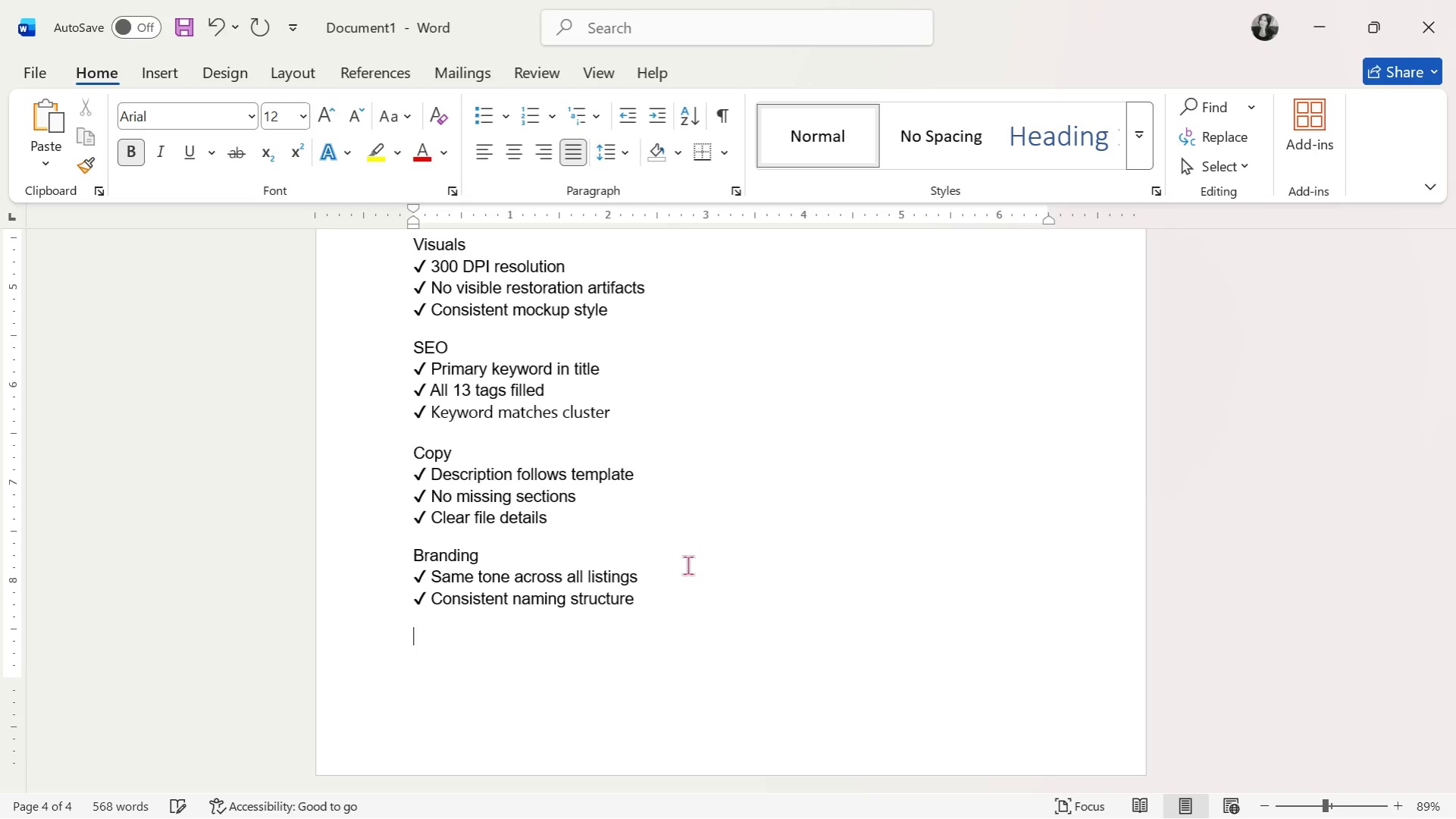 
type(Part 4: Batch Performance Tracking Methodod)
key(Backspace)
type(logy)
 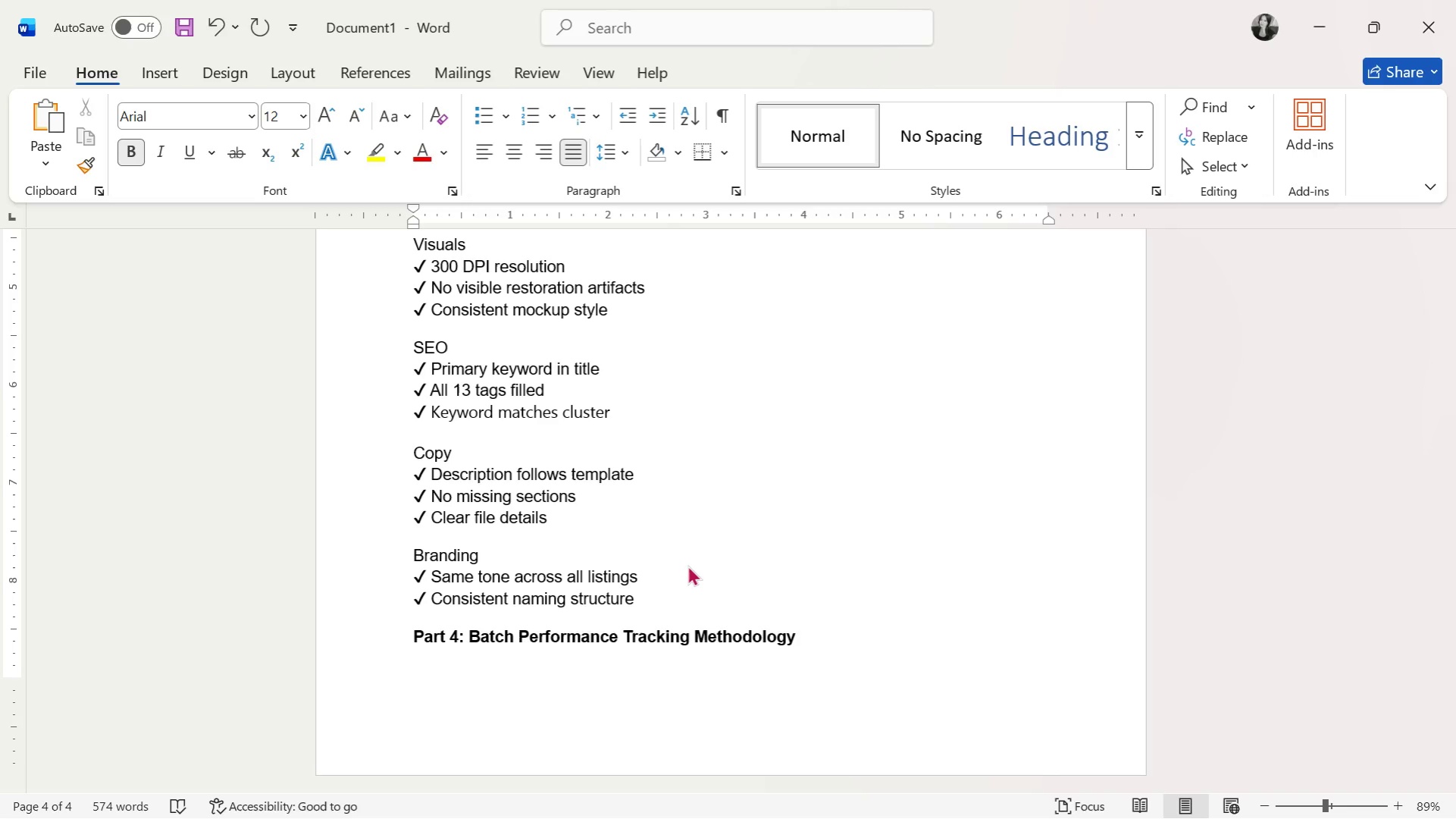 
key(Enter)
 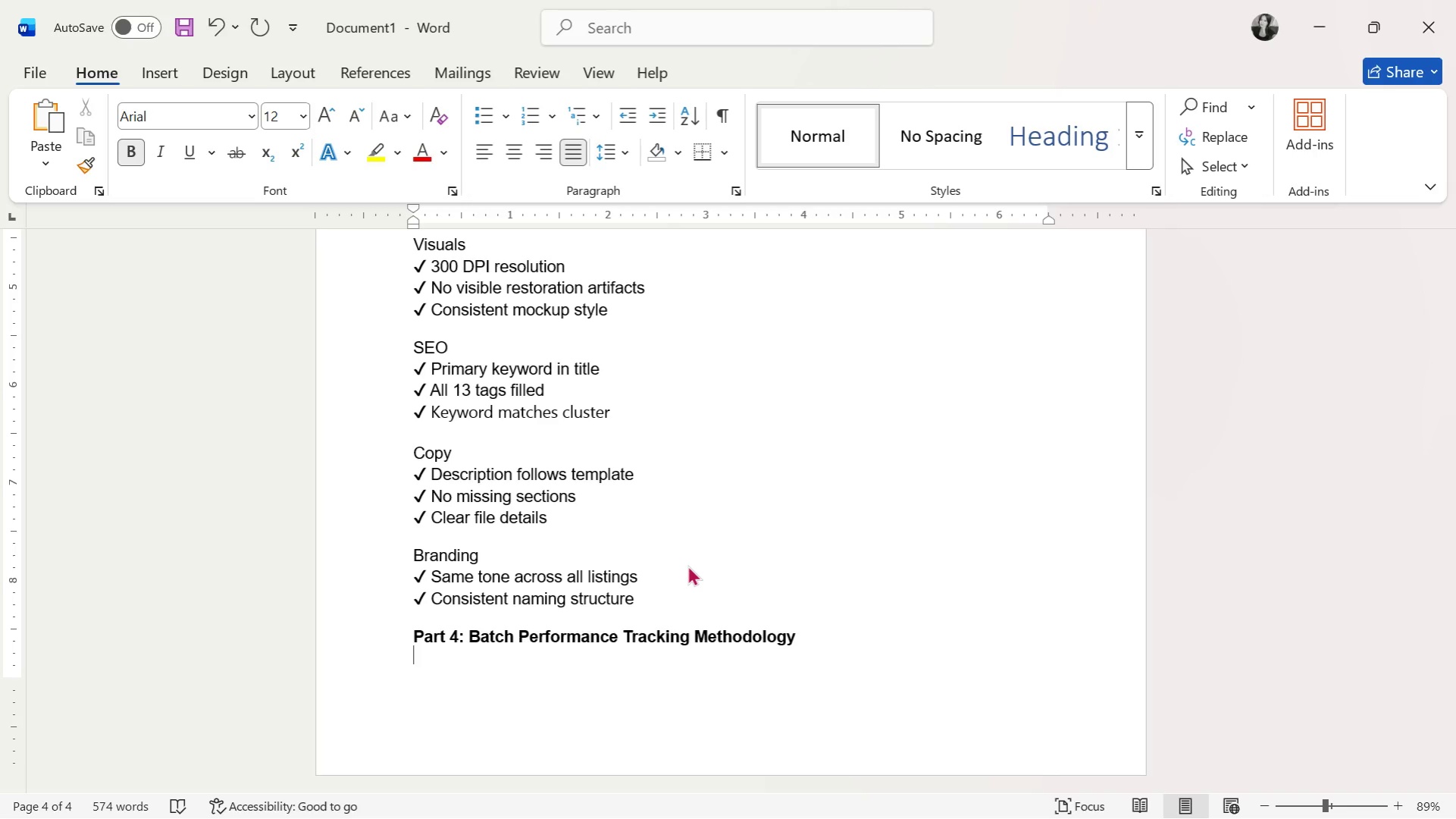 
wait(10.7)
 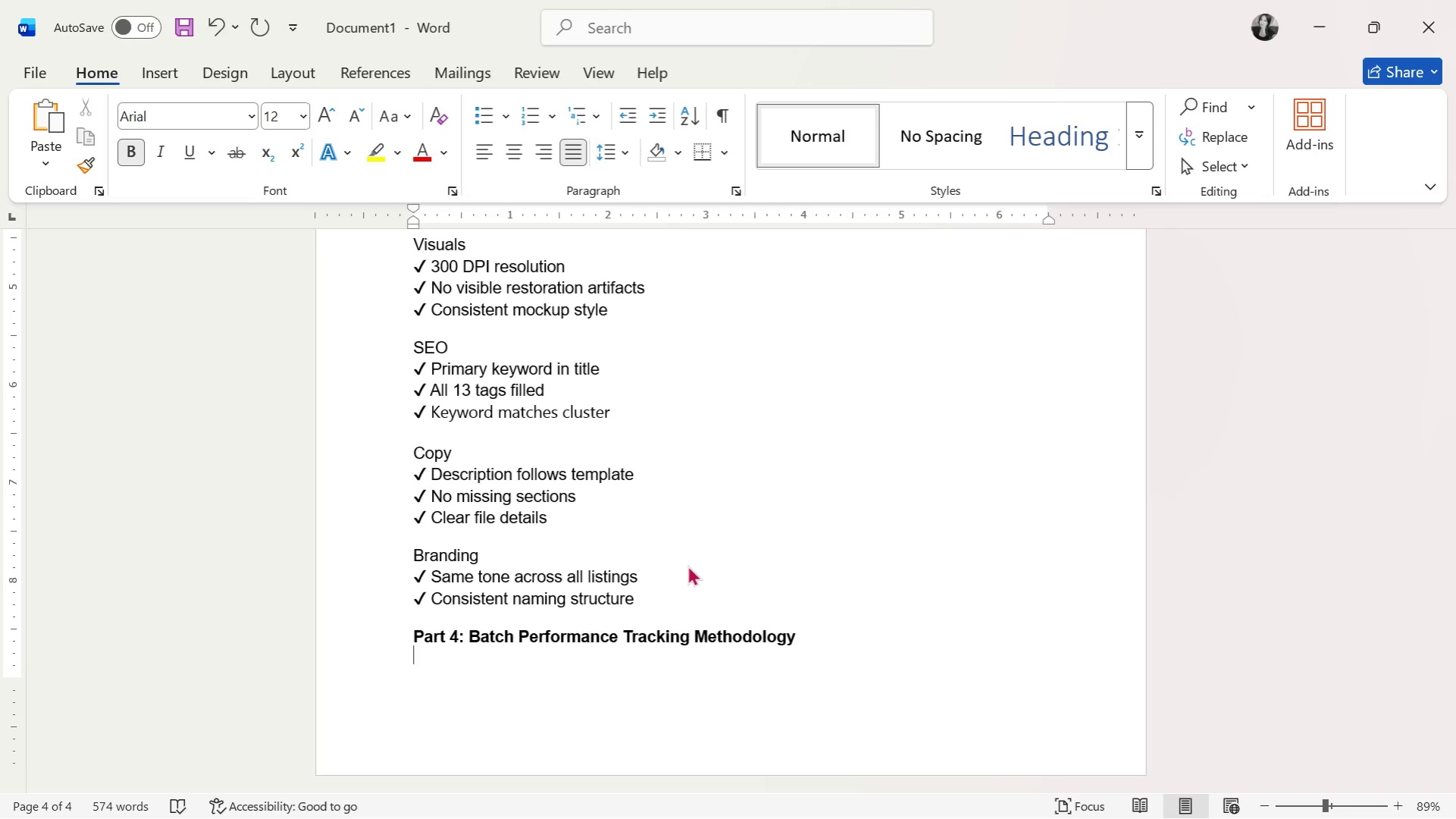 
key(Enter)
 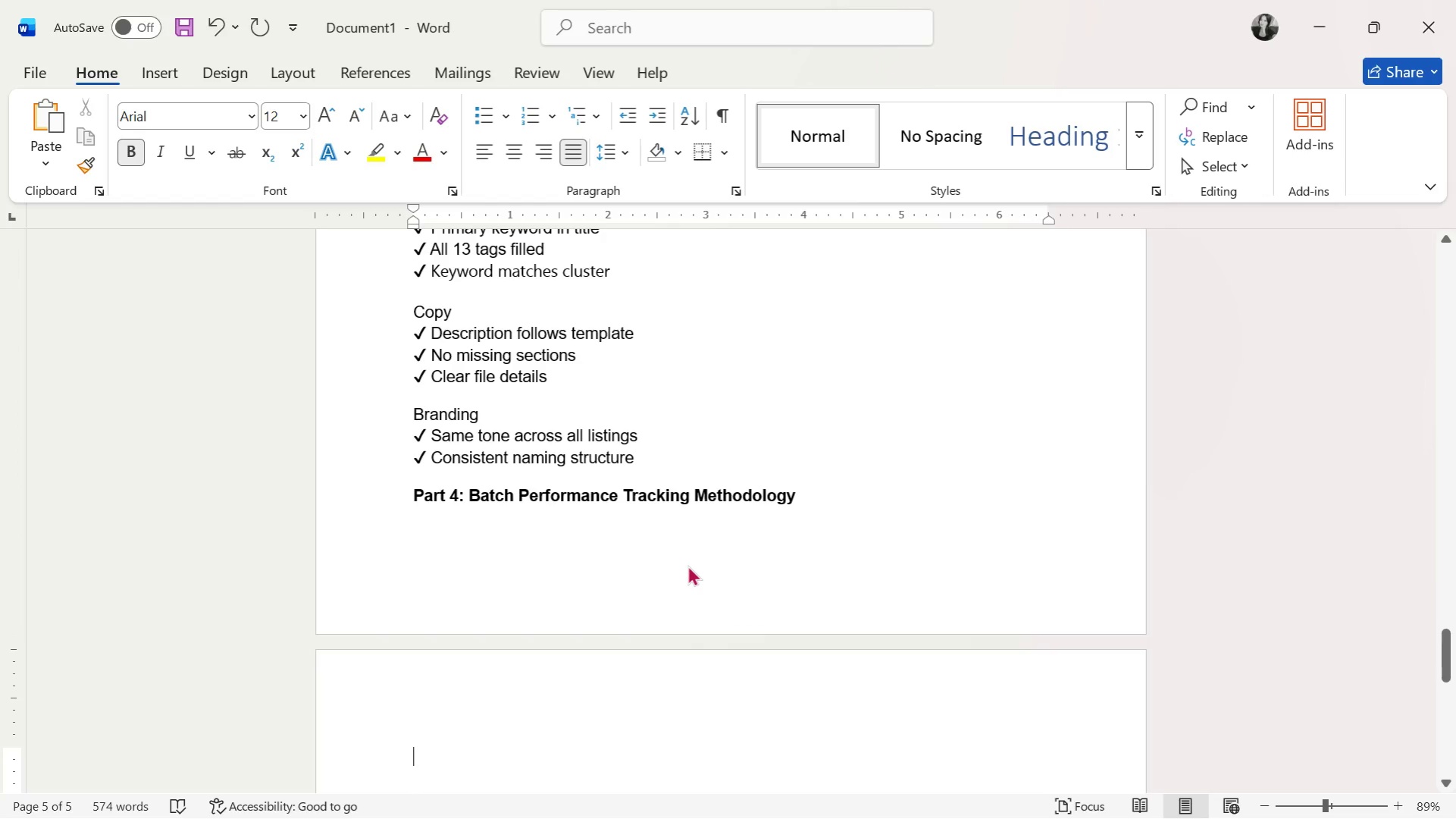 
type(Why Batch-Level TRACKING?)
 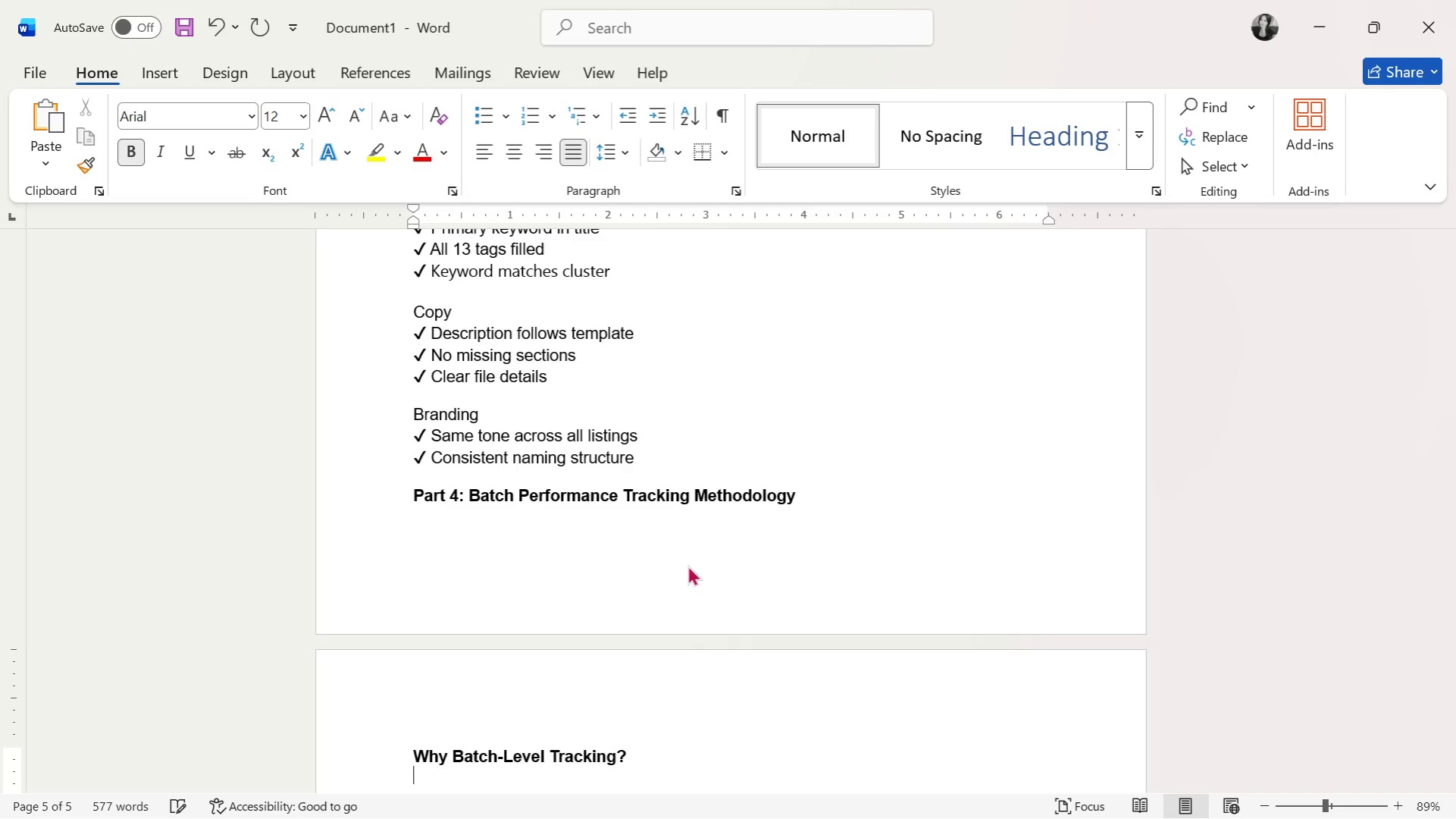 
hold_key(key=CapsLock, duration=0.33)
 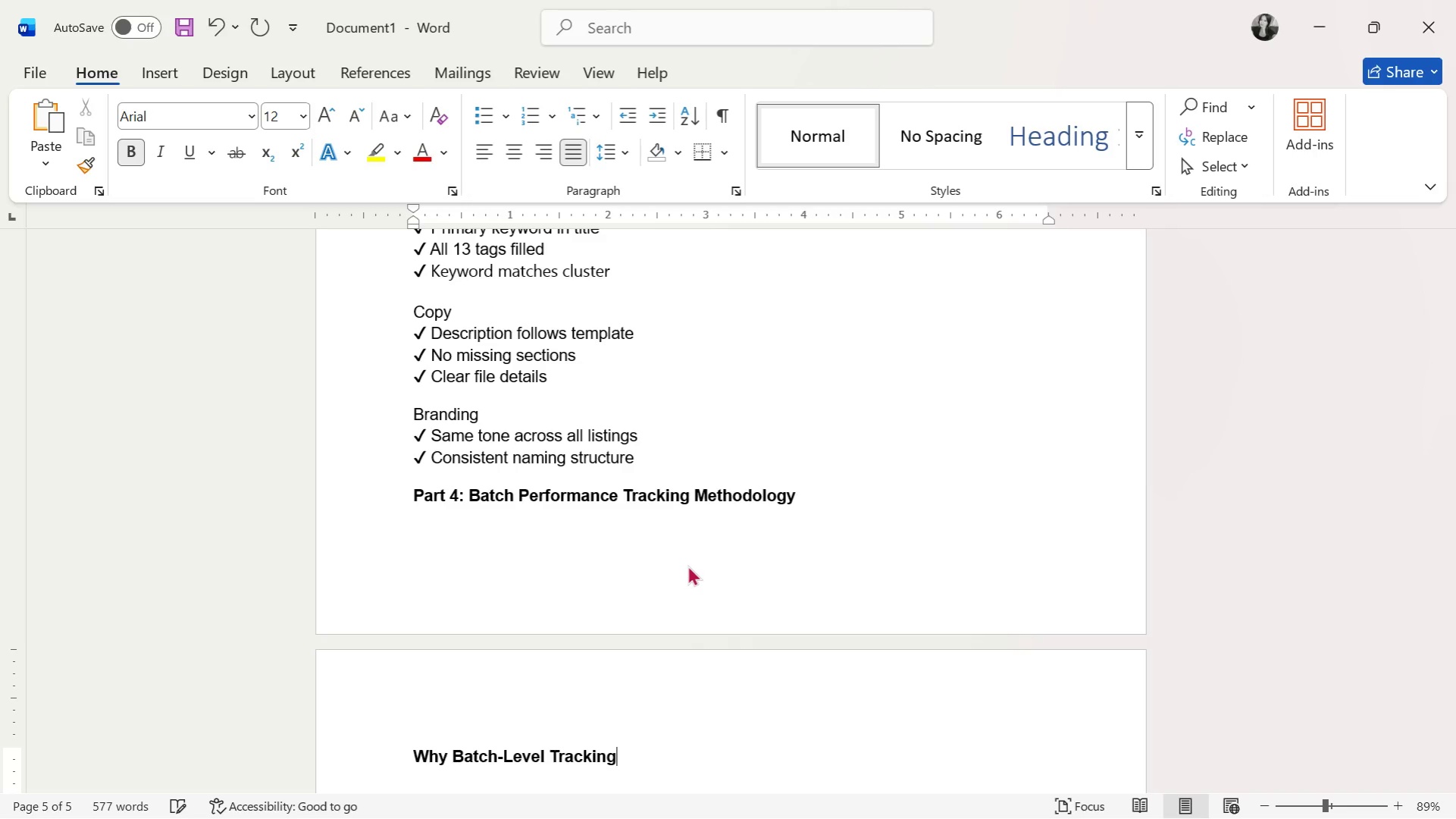 
key(Enter)
 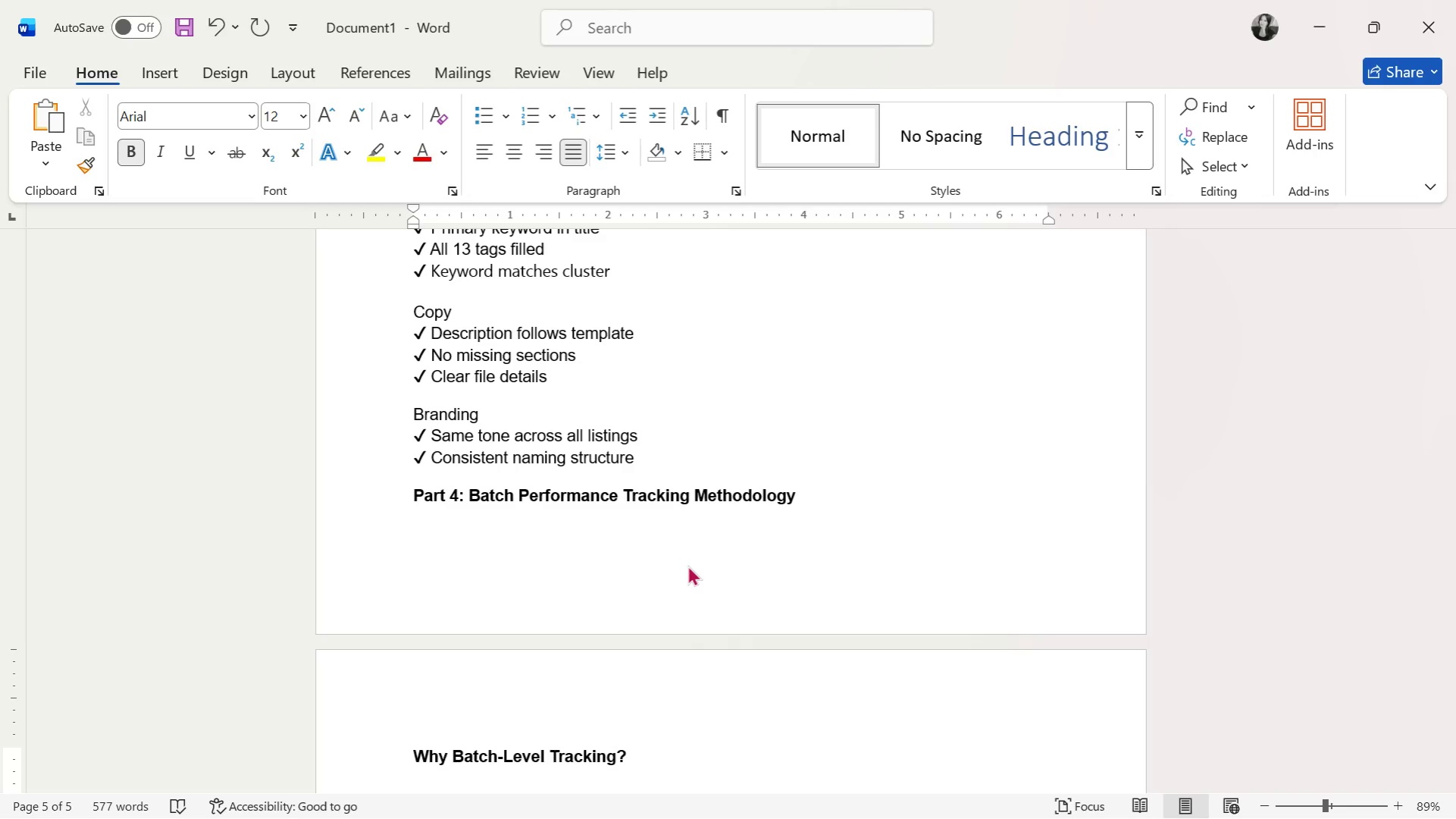 
scroll: coordinate [687, 505], scroll_direction: down, amount: 4.0
 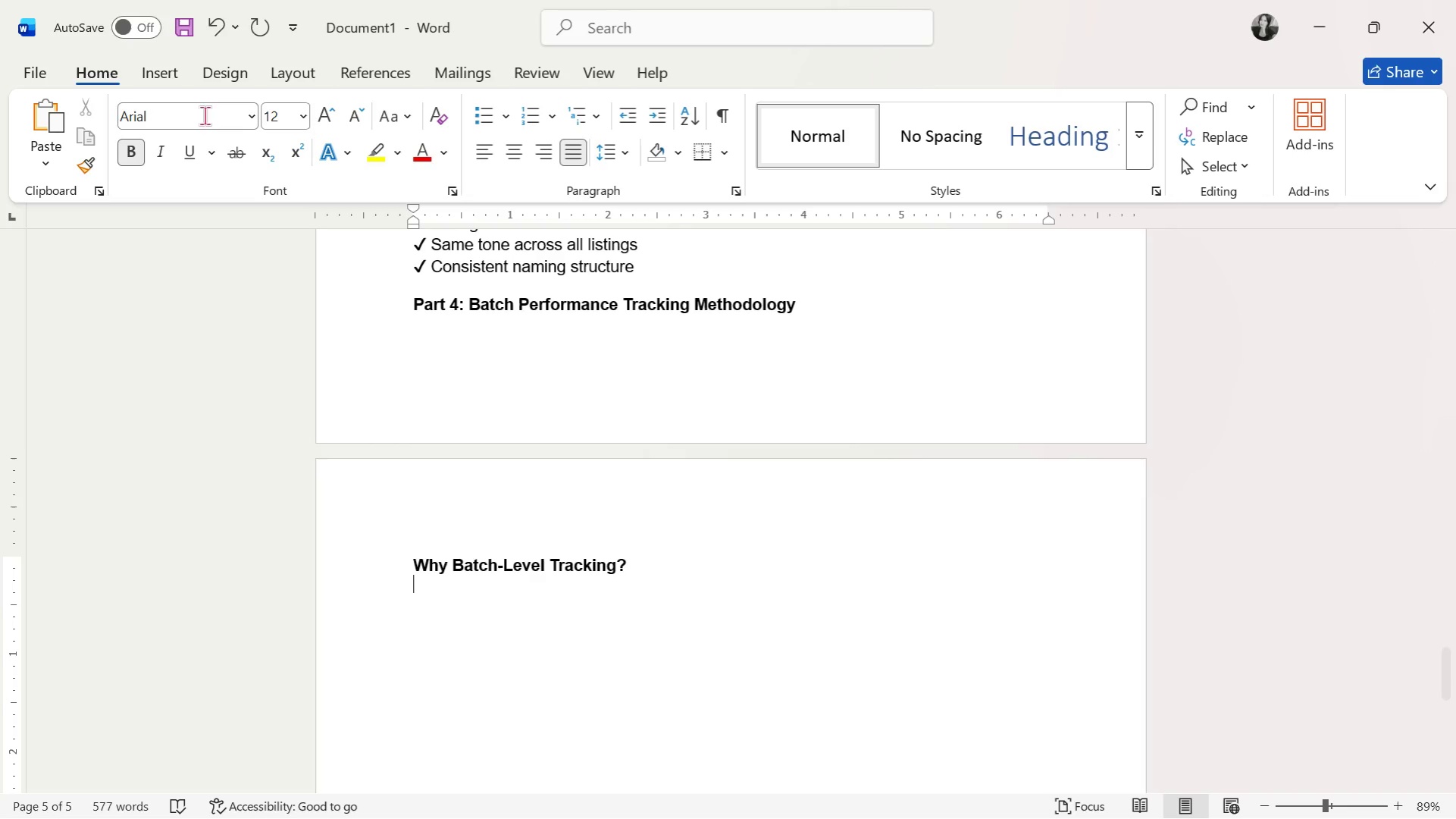 
left_click([124, 152])
 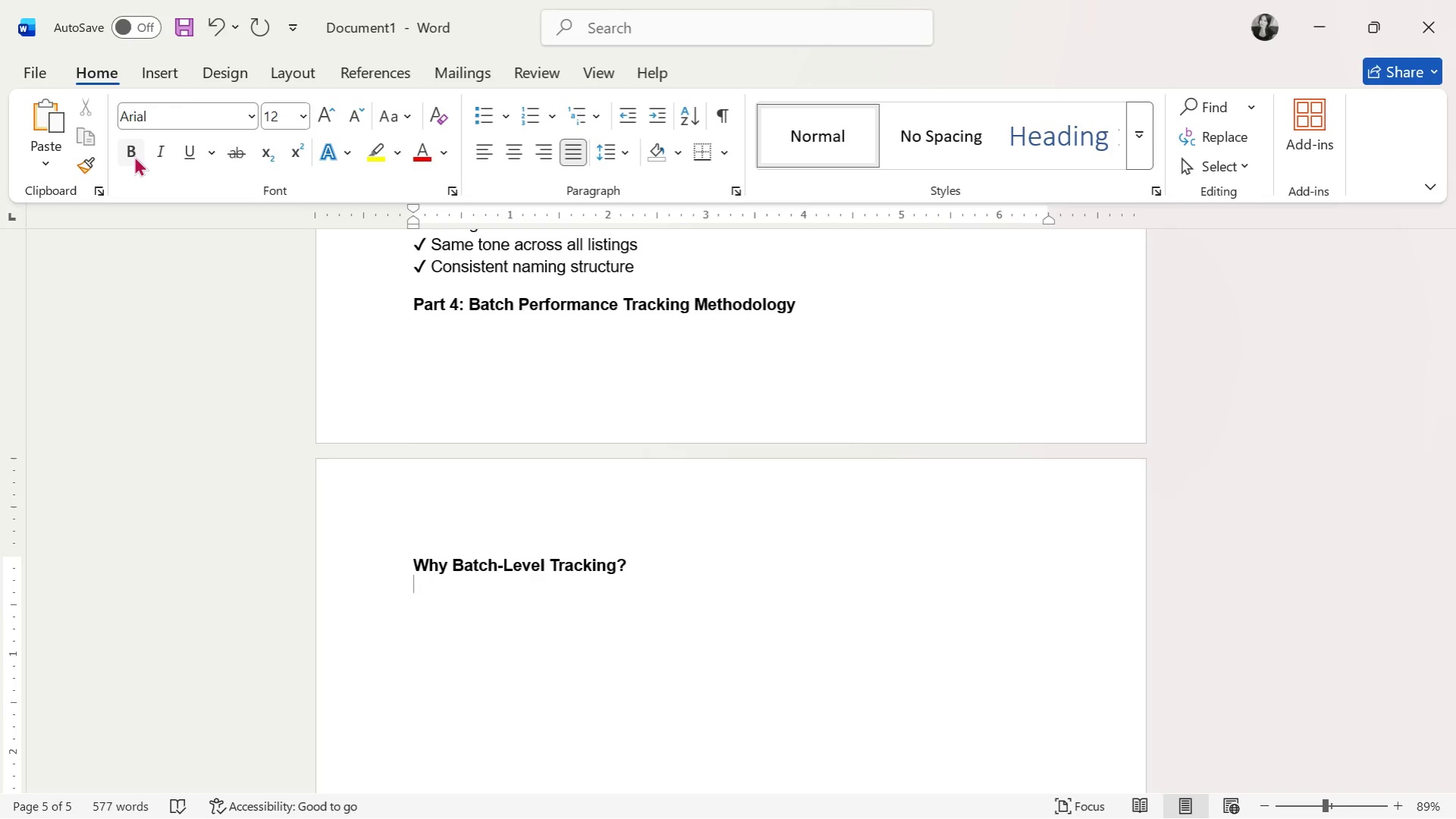 
type(Individual listings fluctuate. Batch tracking shows strategy effectiveness.)
 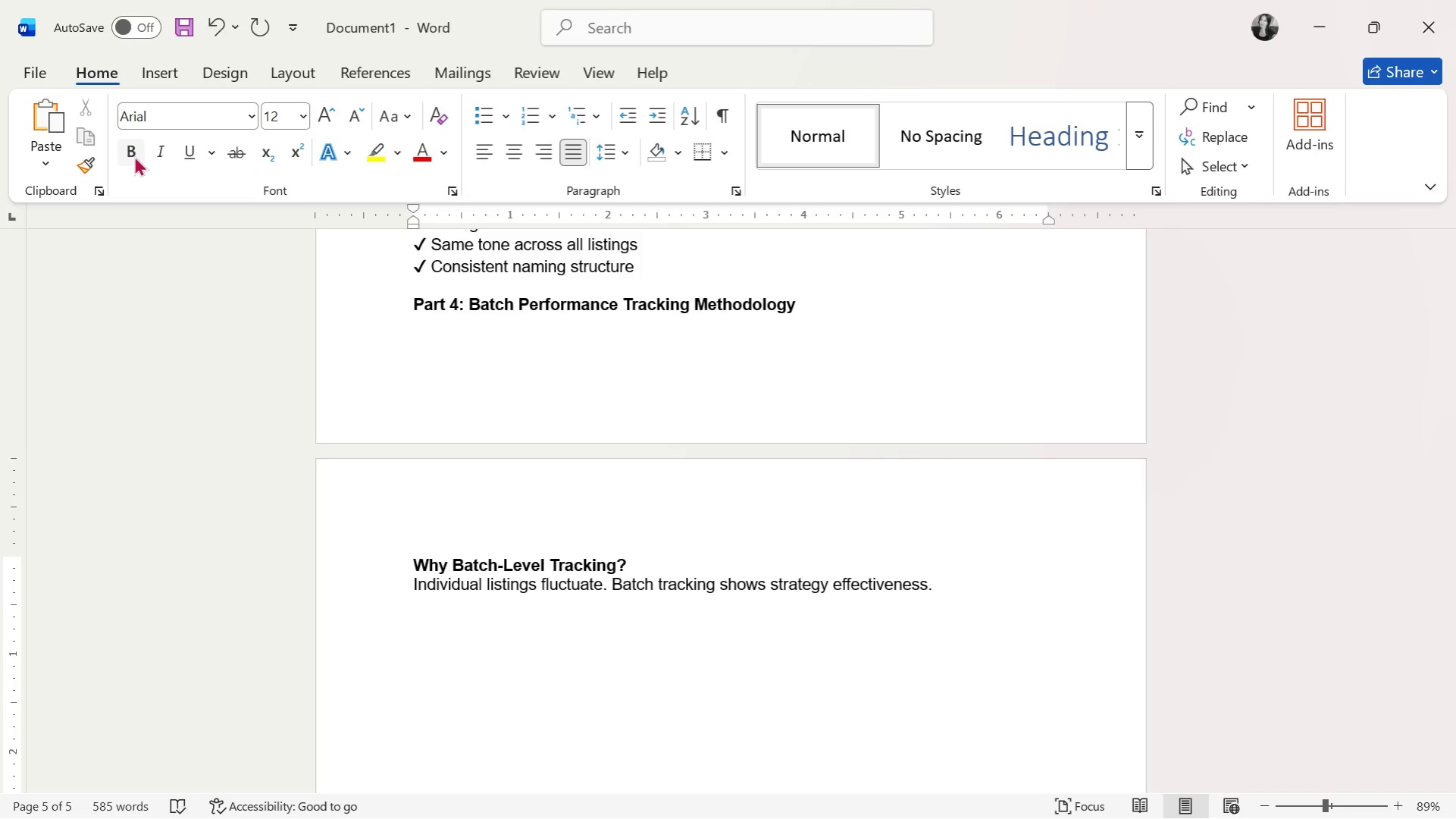 
key(Enter)
 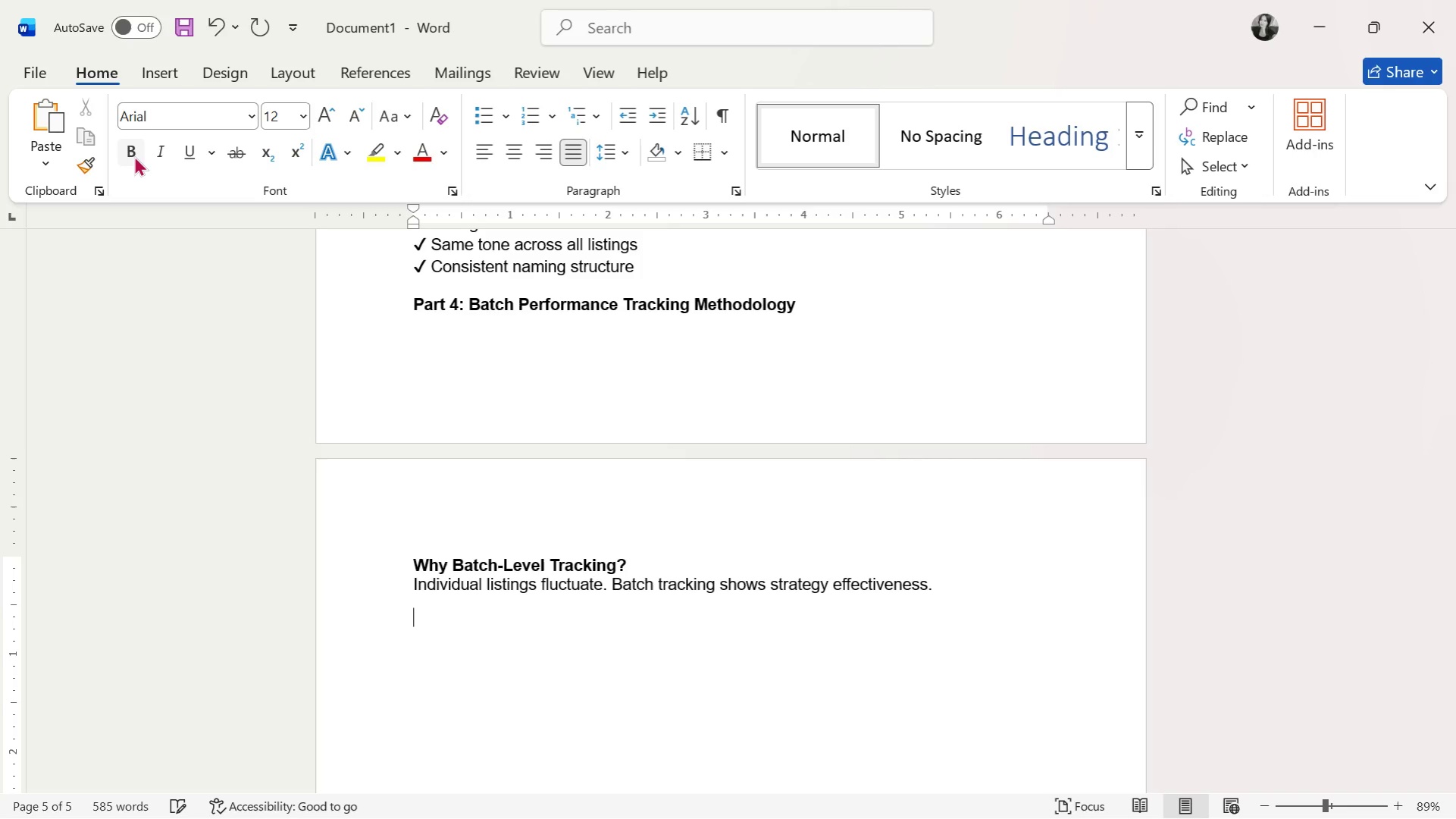 
key(Enter)
 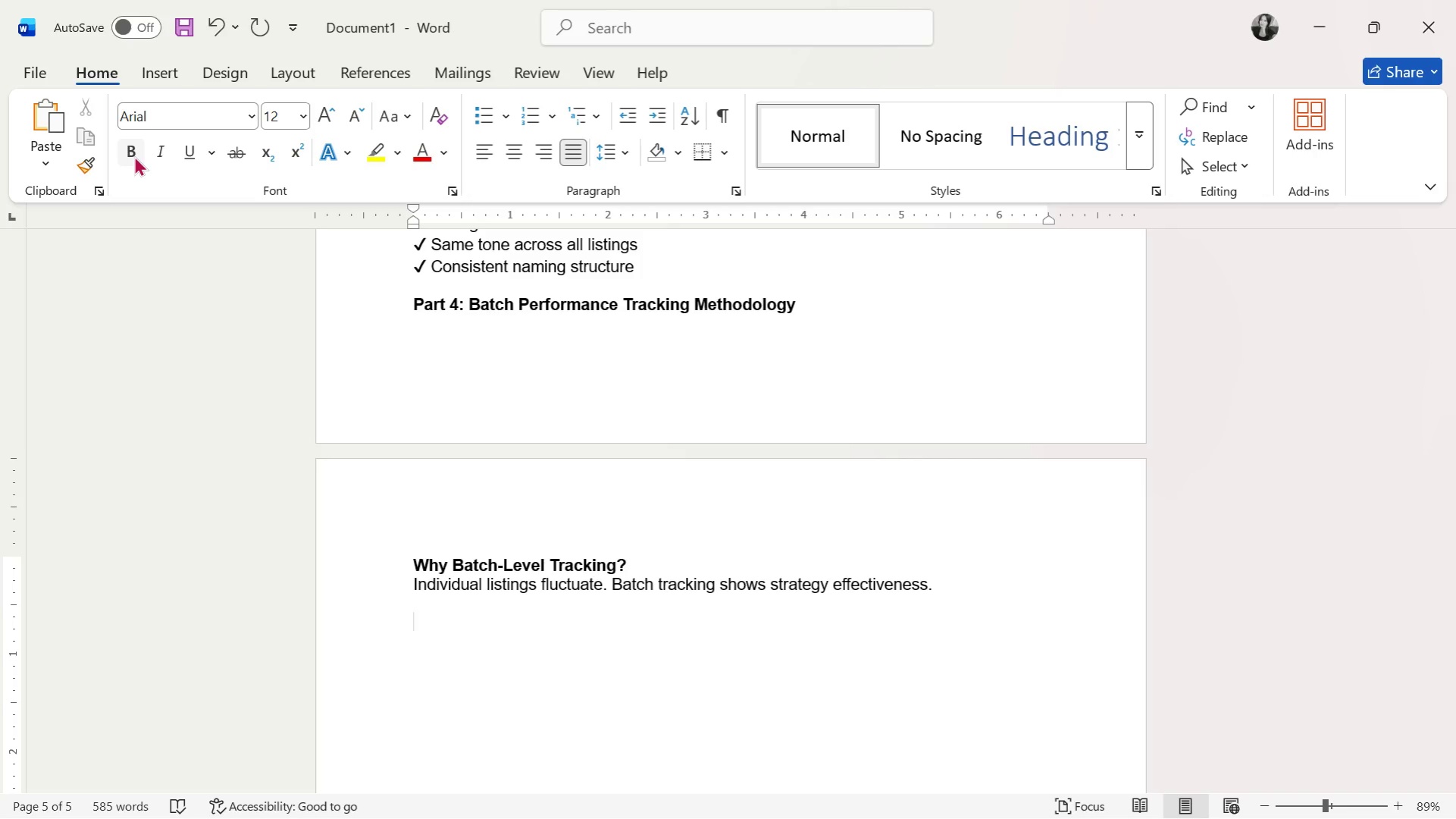 
type(Metrics to Track (First 14 days))
 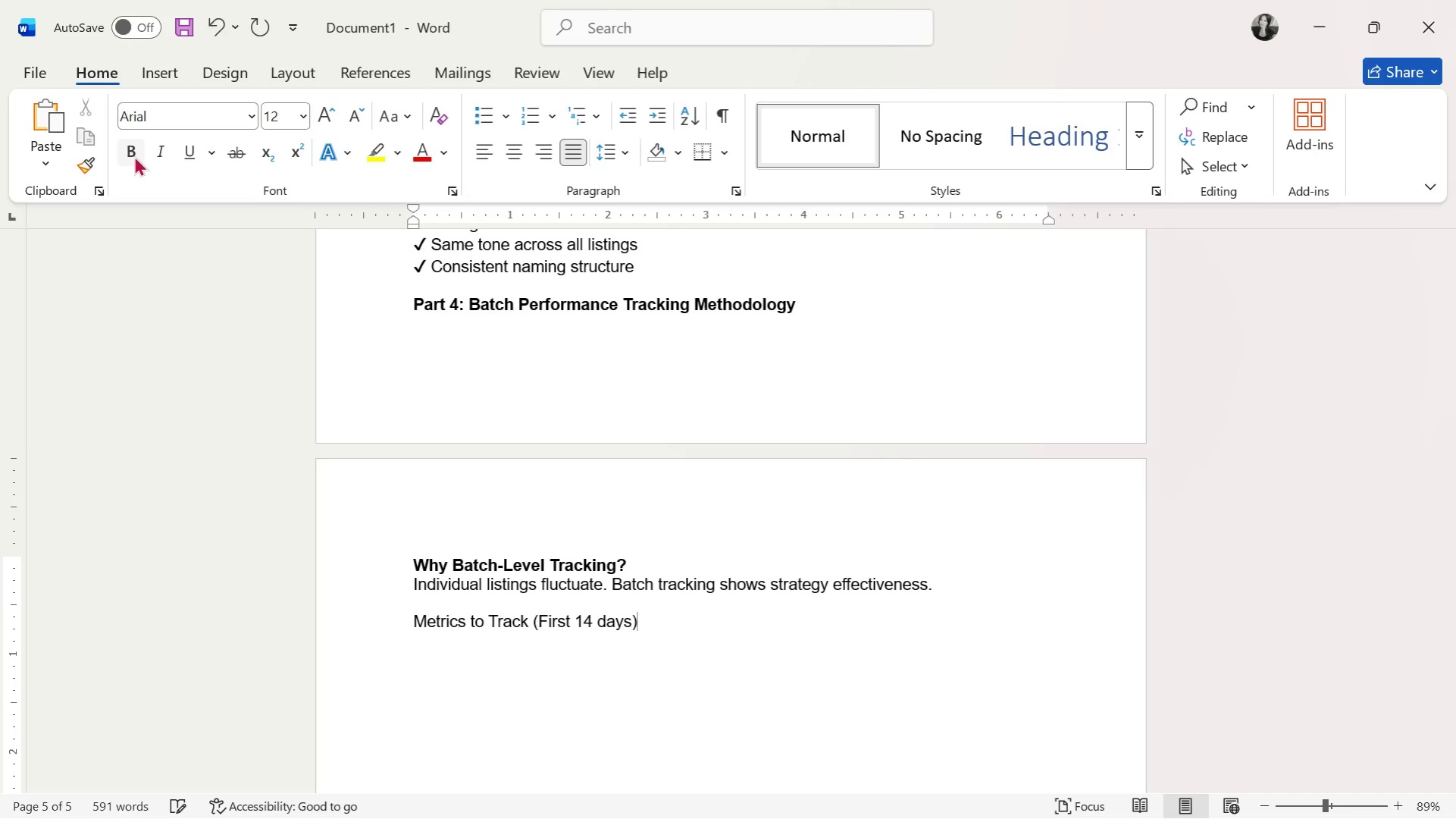 
key(Enter)
 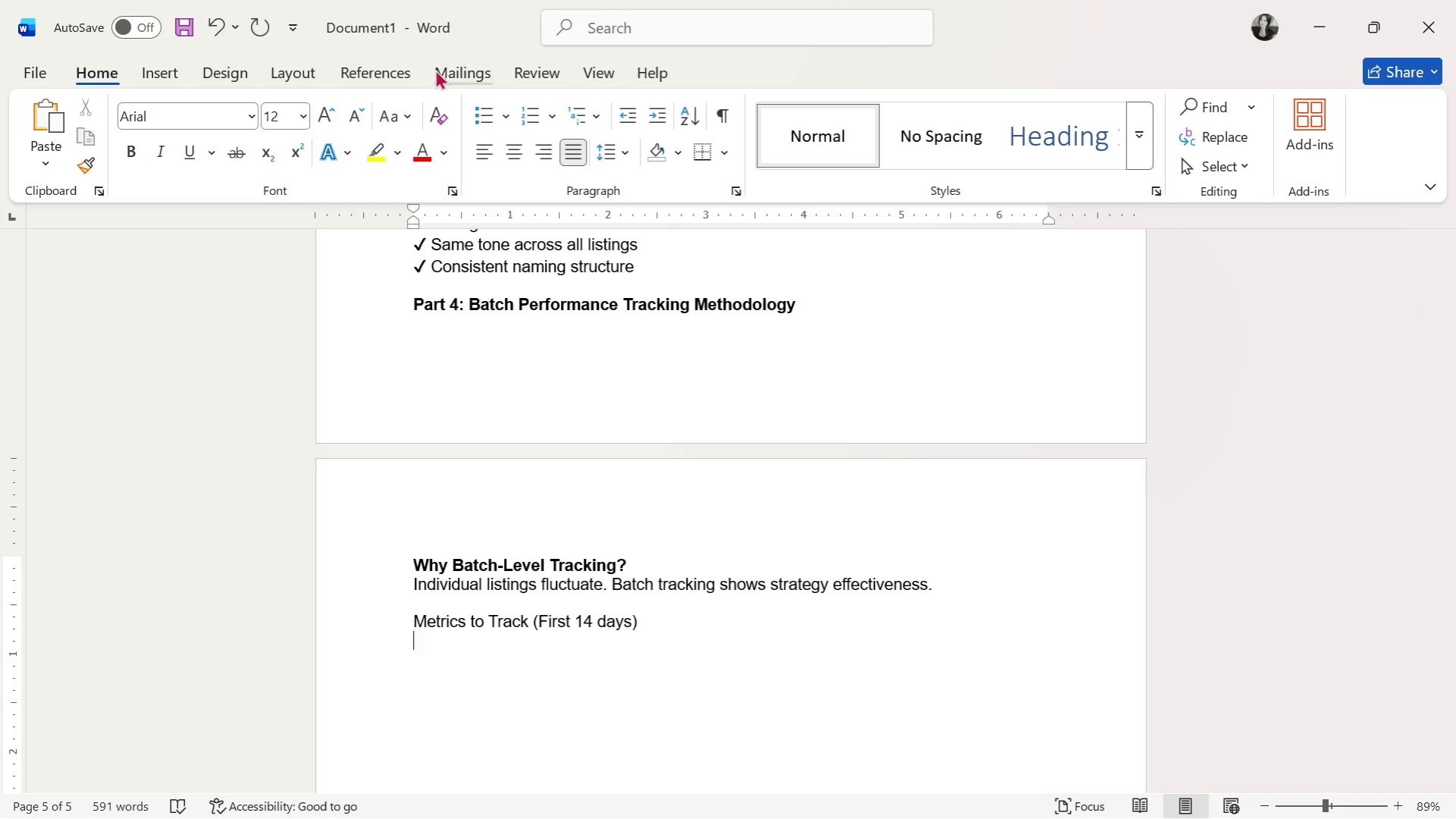 
left_click([484, 108])
 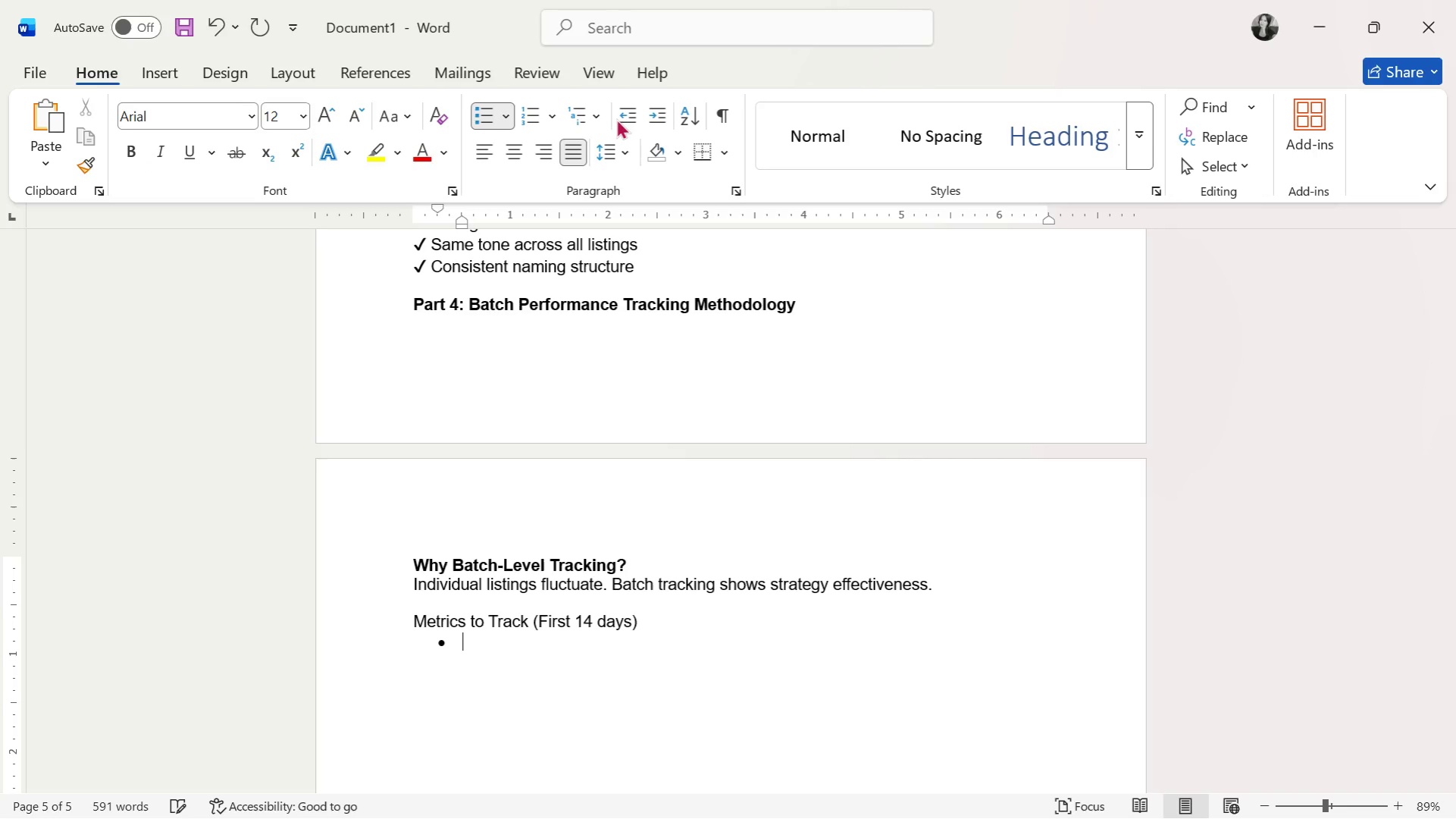 
left_click([625, 115])
 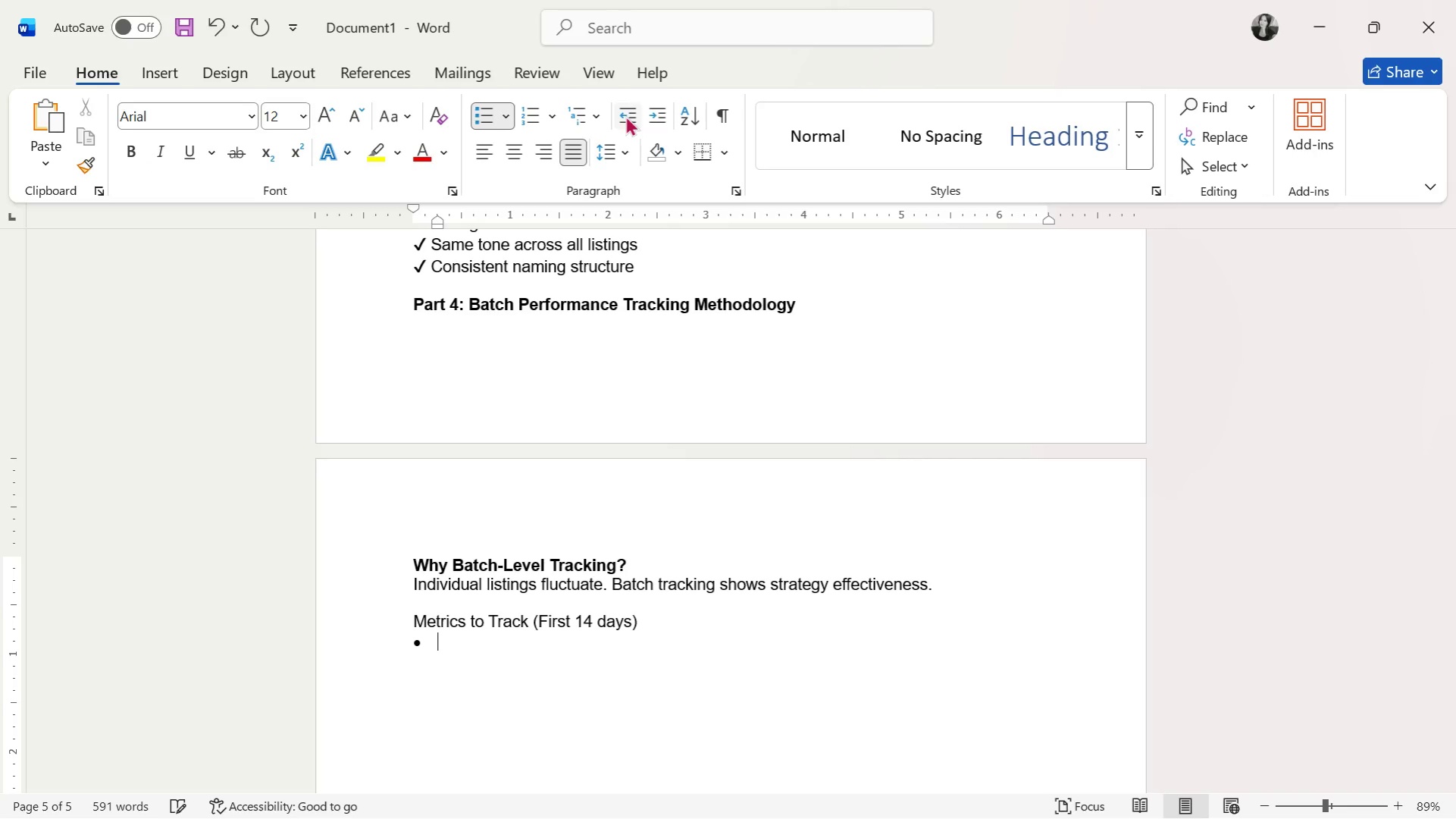 
type(Total impressions )
 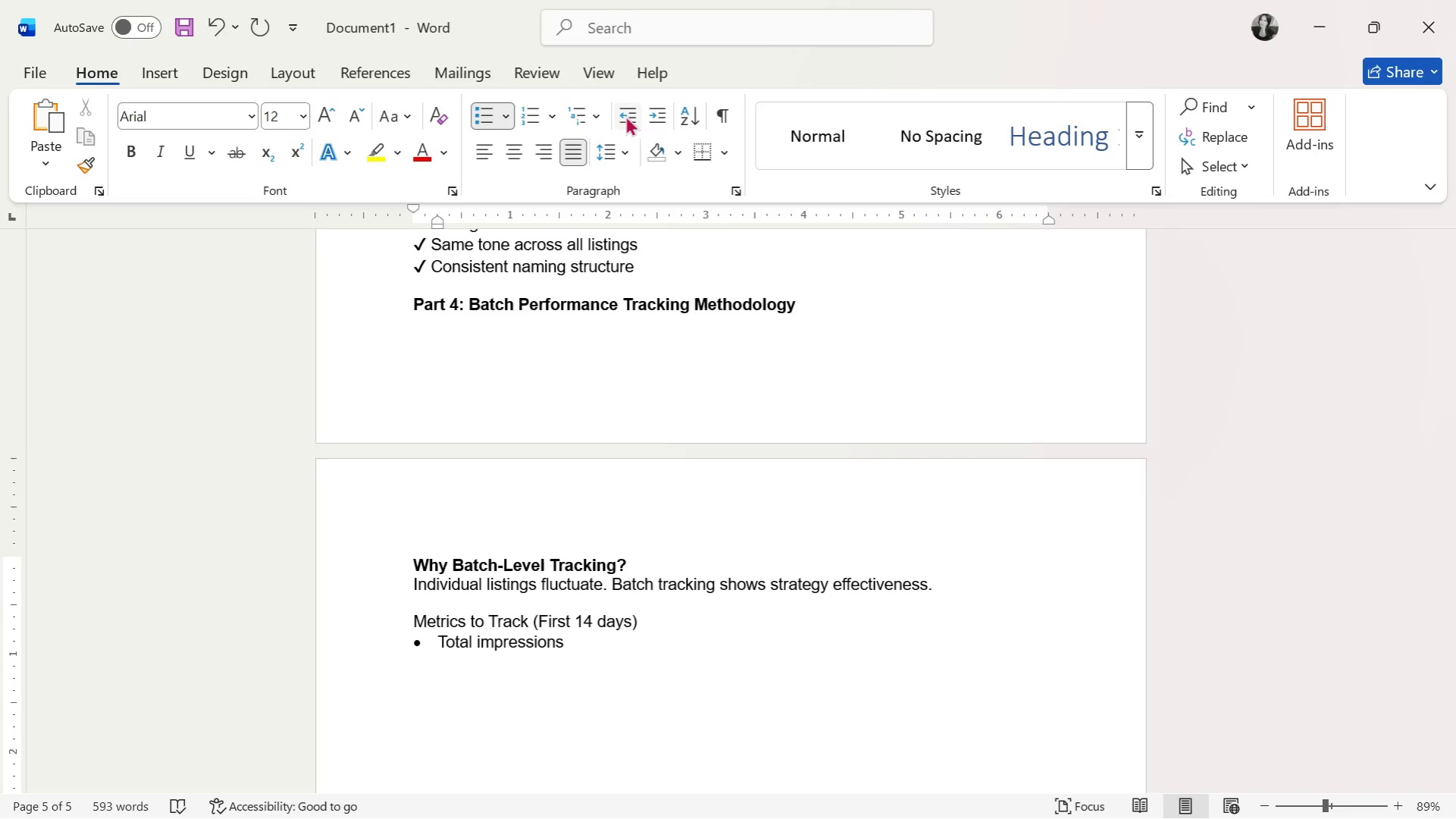 
key(Enter)
 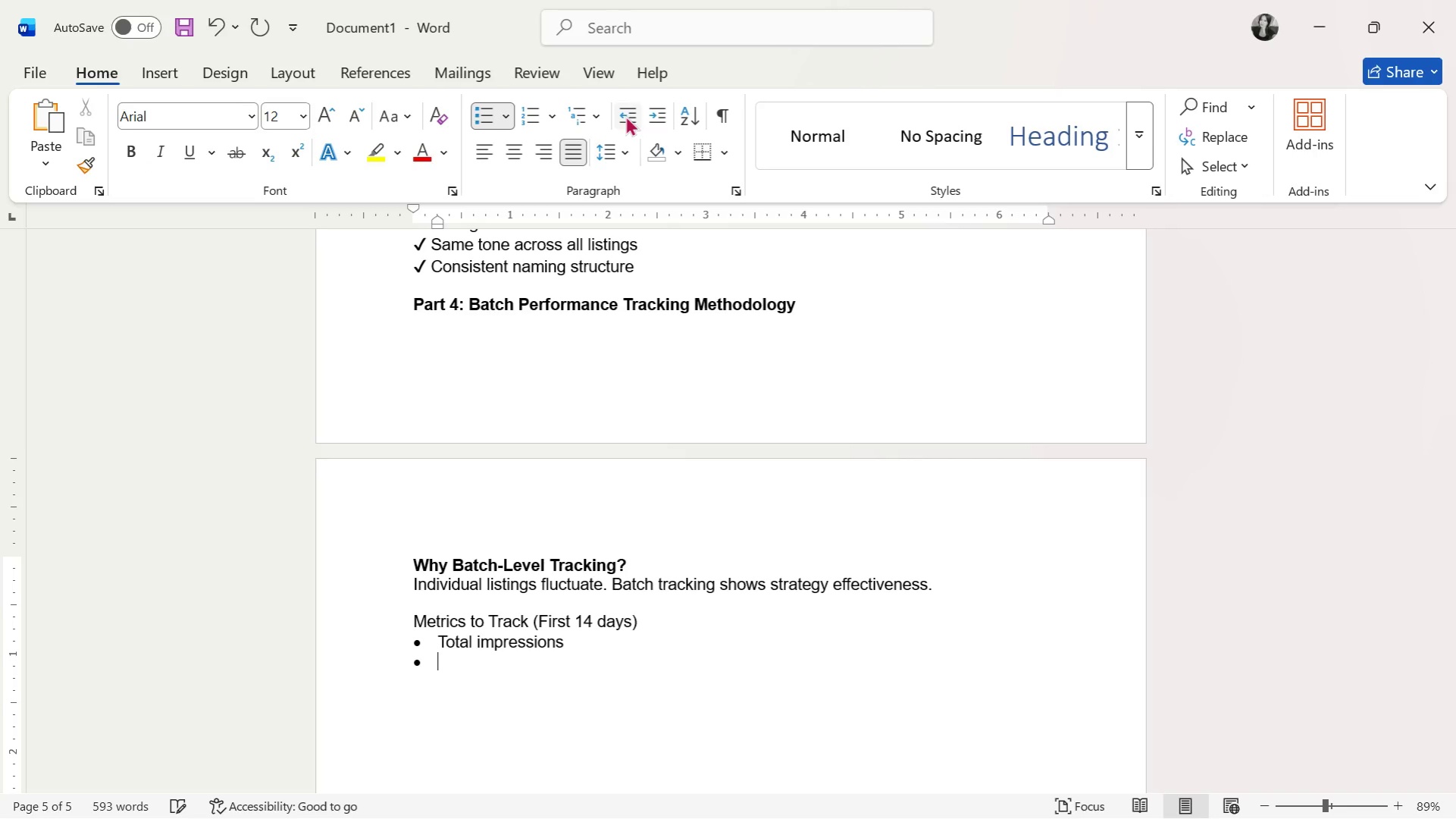 
type(Average CTR)
 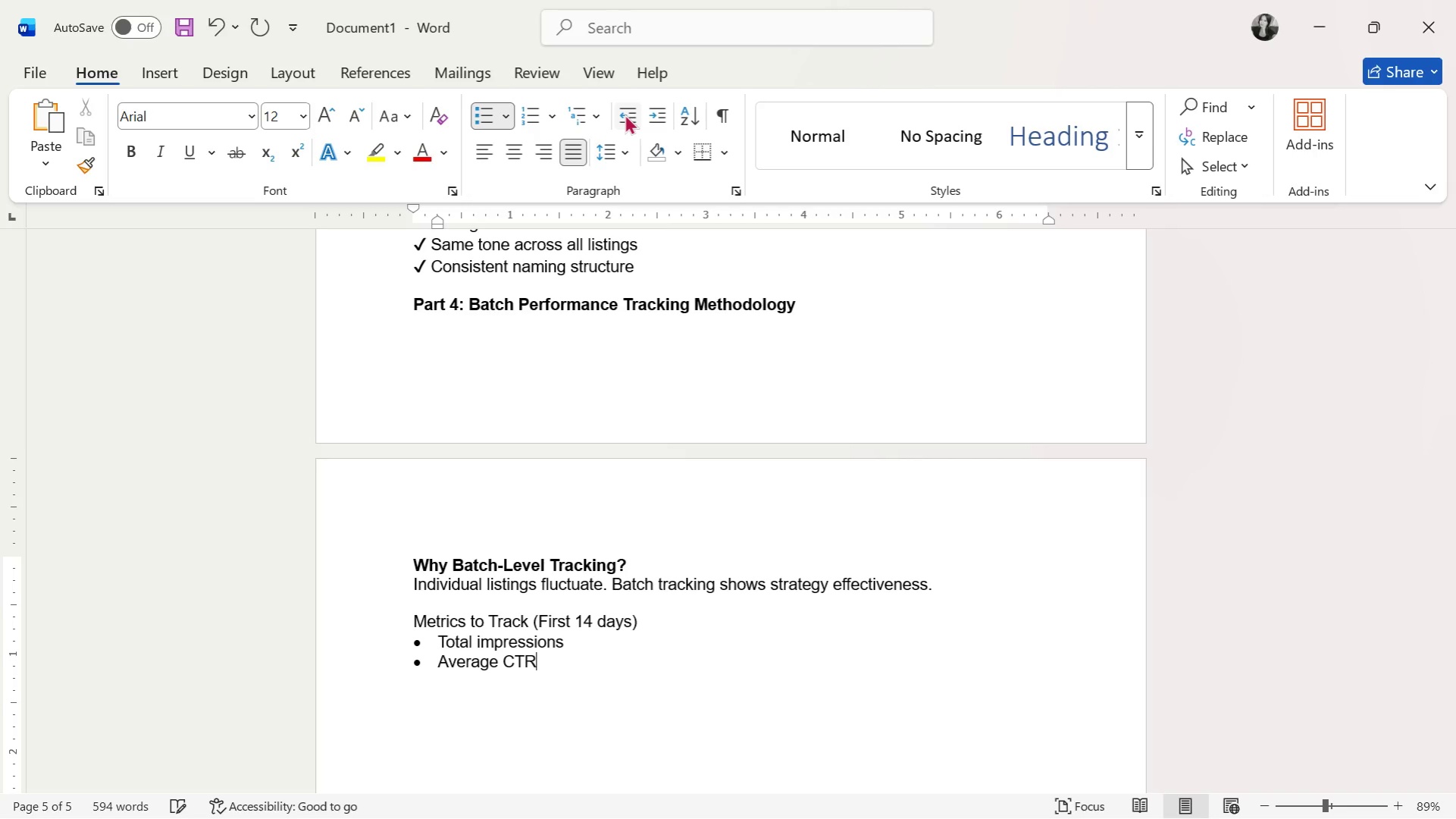 
key(Enter)
 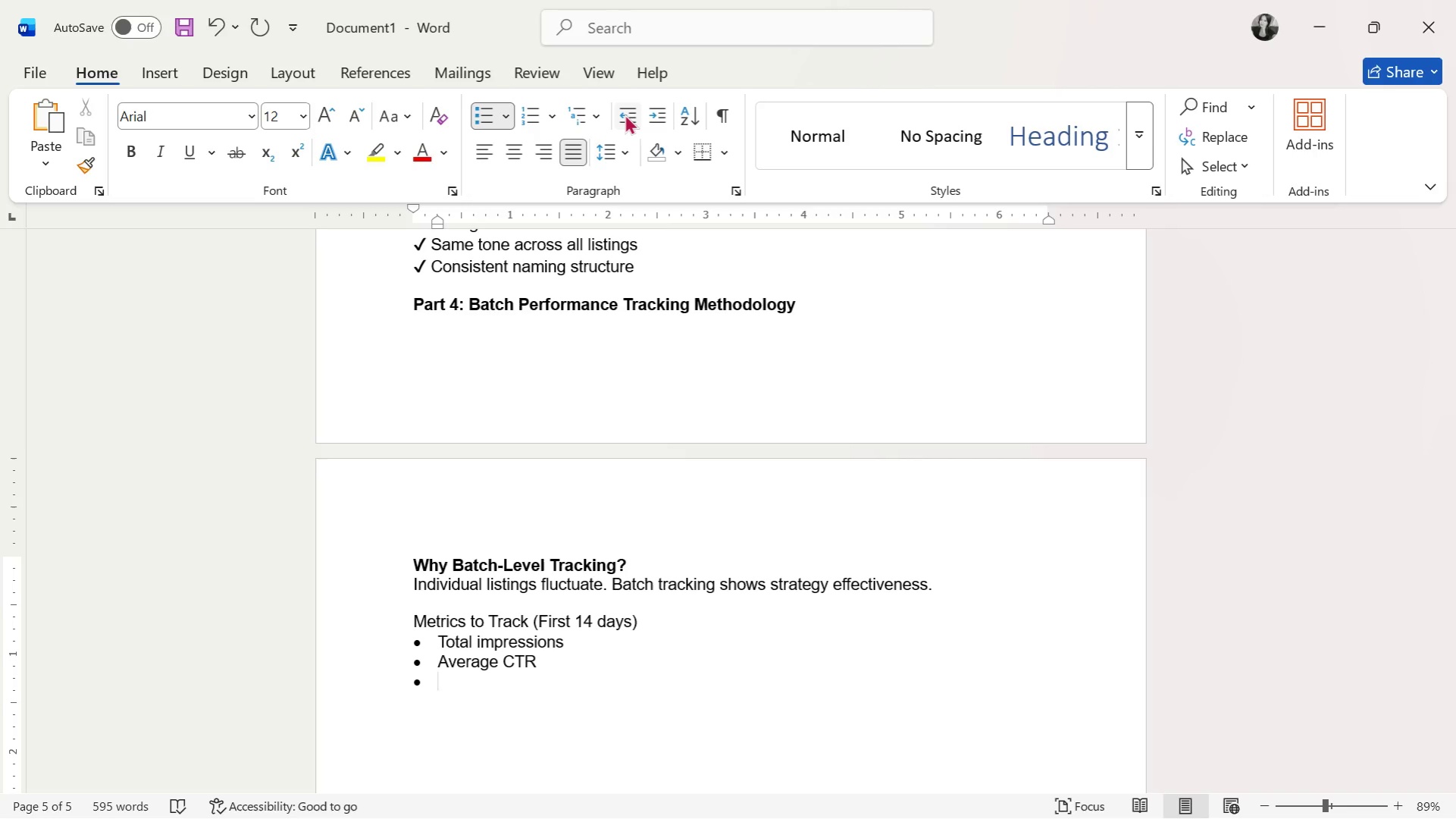 
type(Conversion rate)
 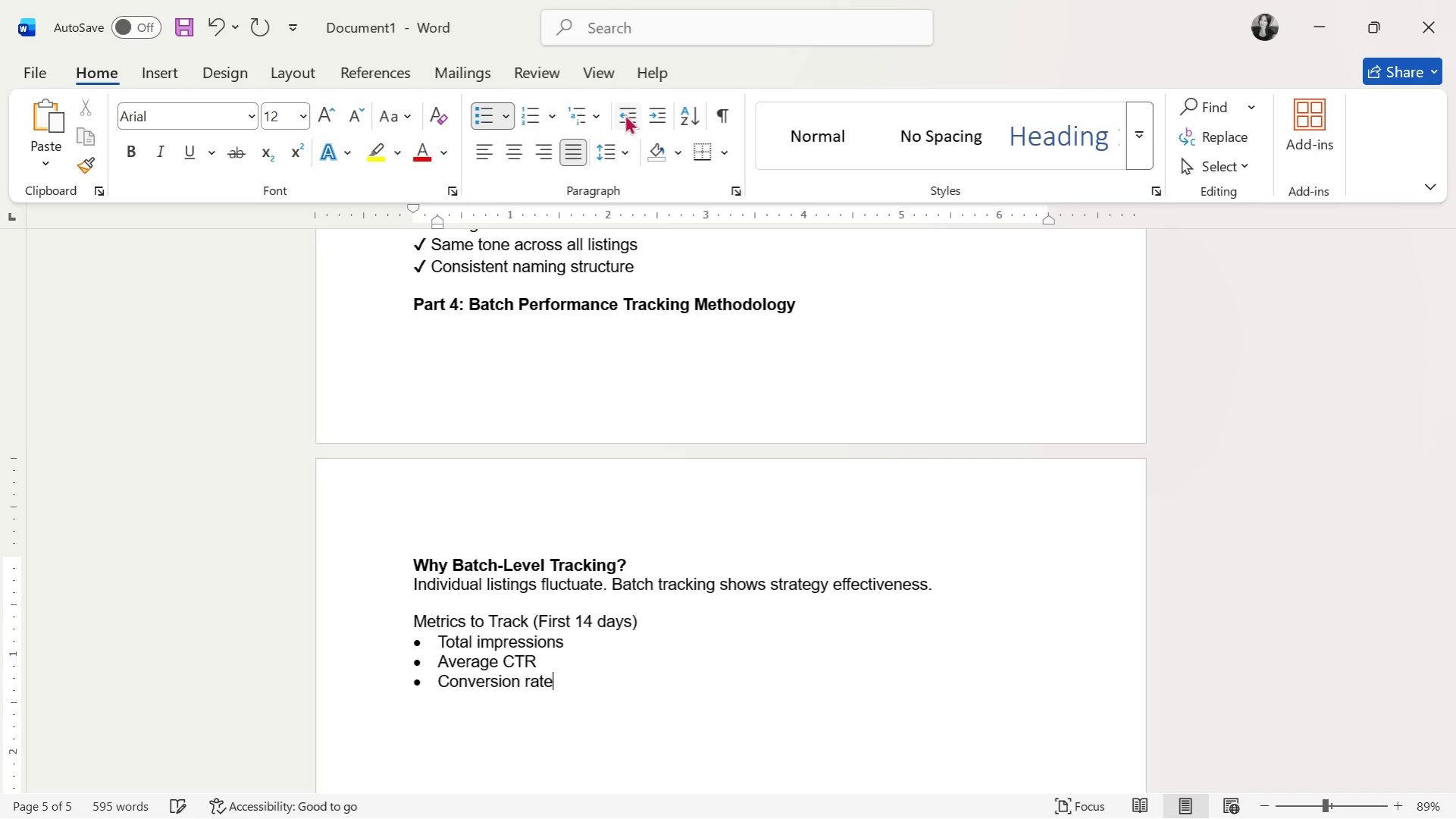 
key(Enter)
 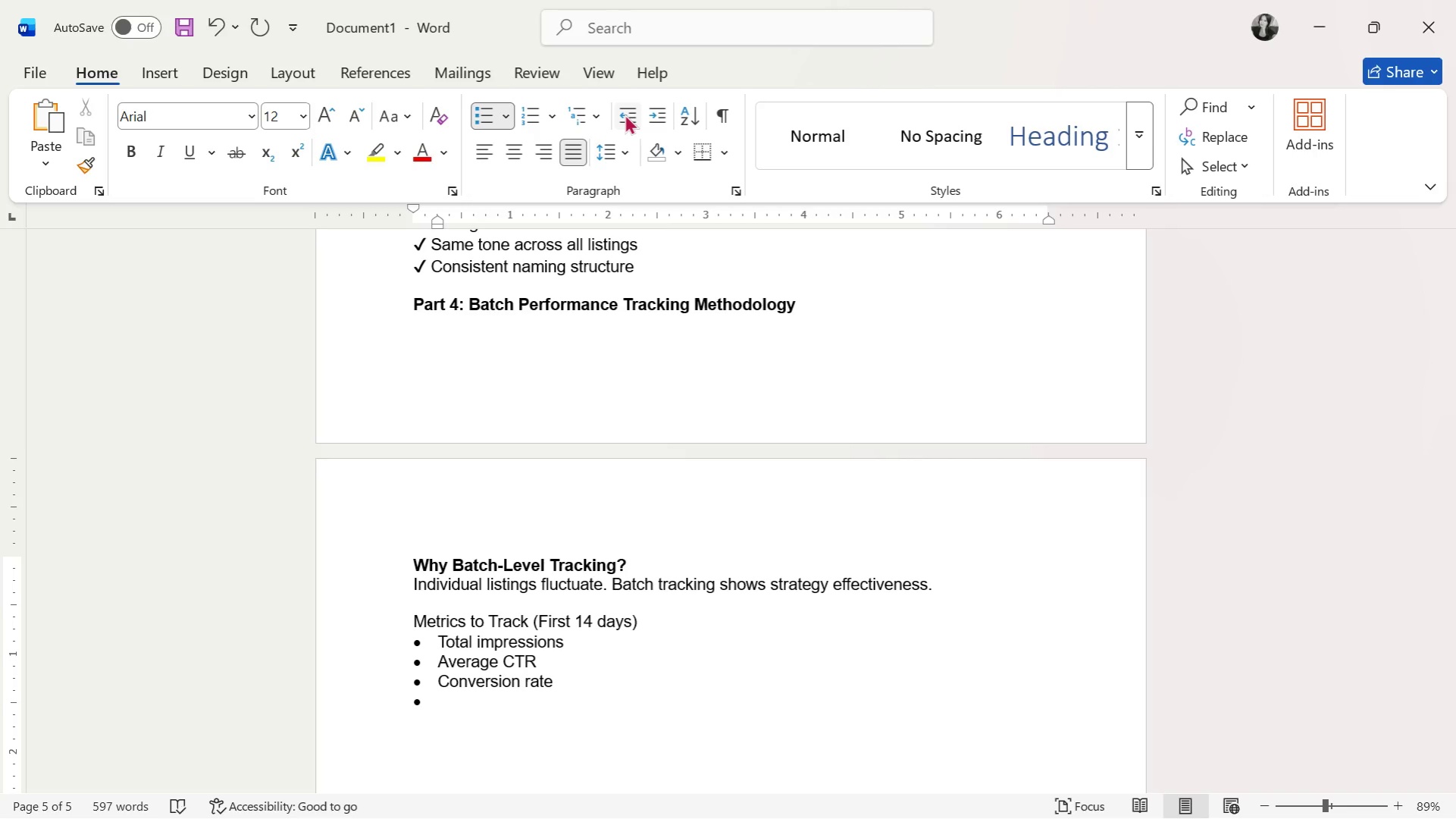 
type(Revenue per batch)
 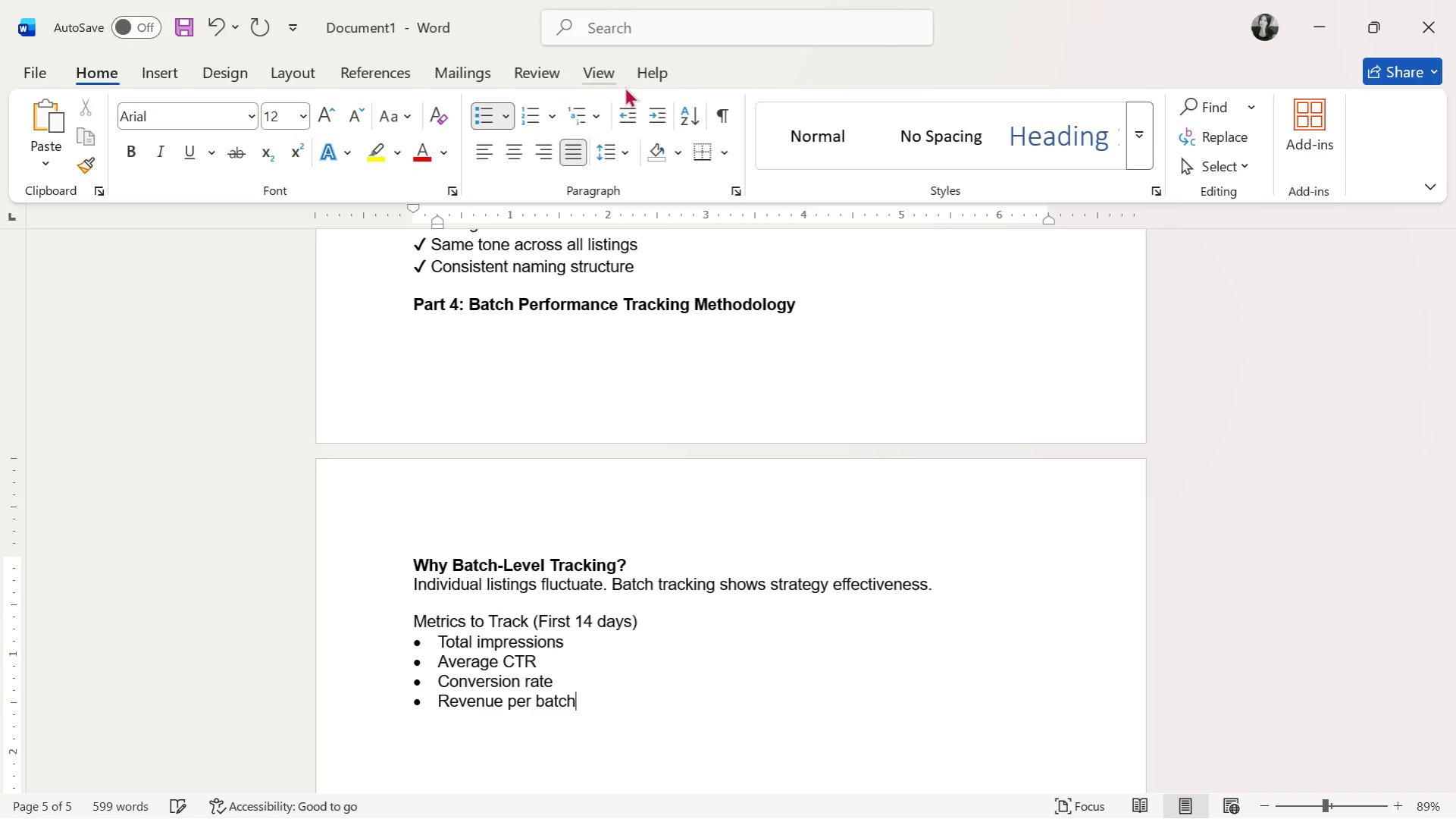 
key(Enter)
 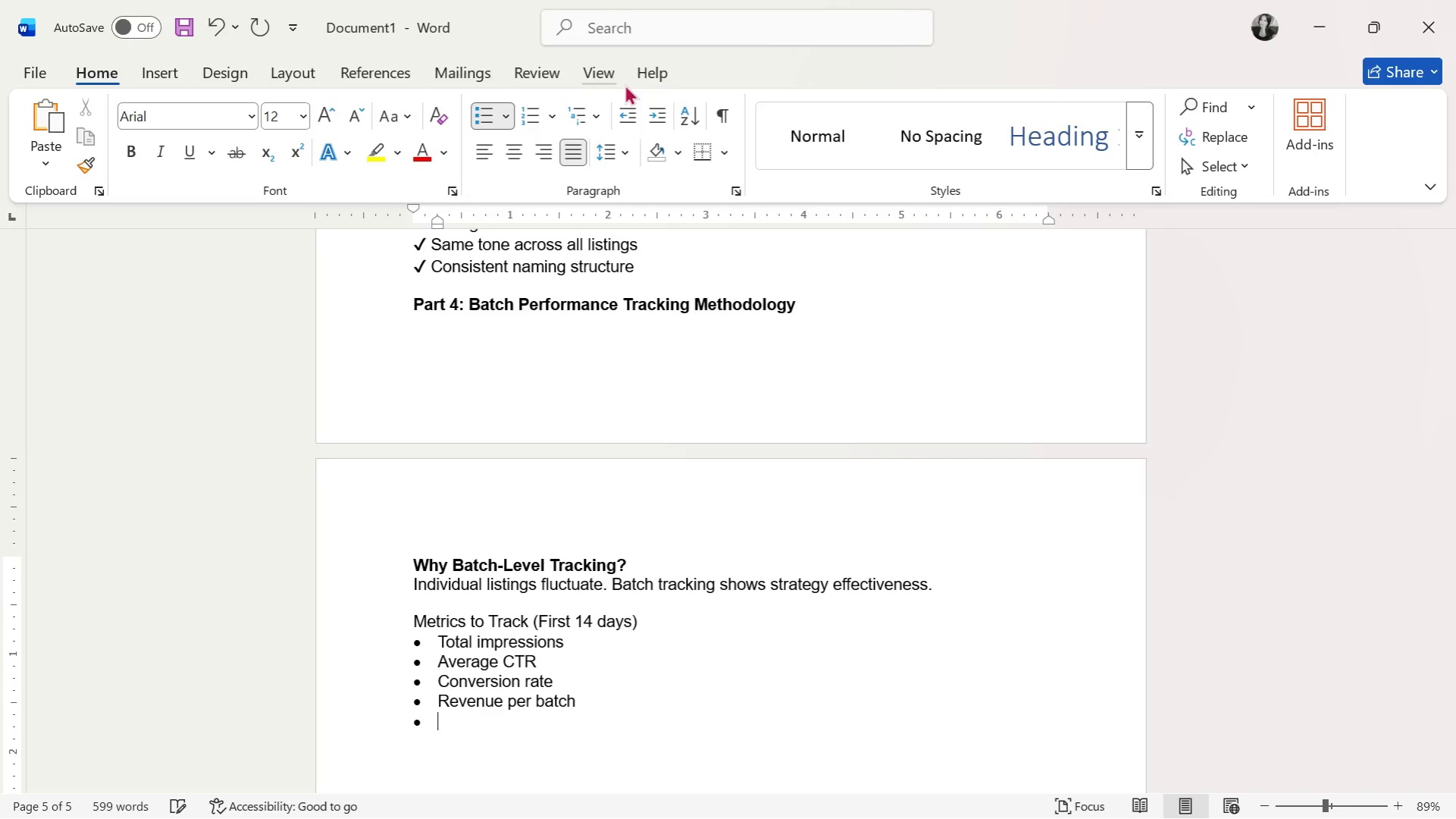 
key(Enter)
 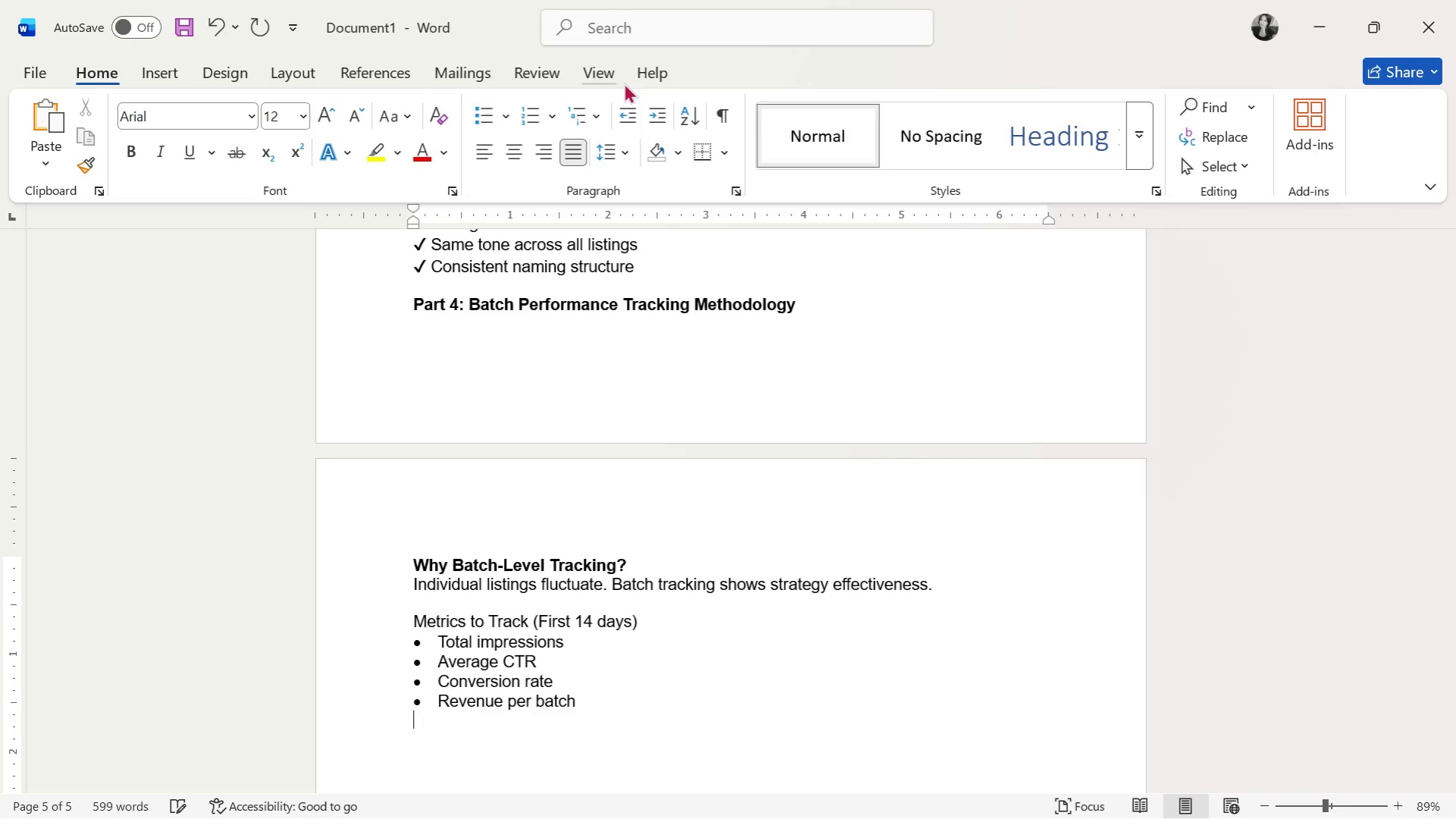 
key(Enter)
 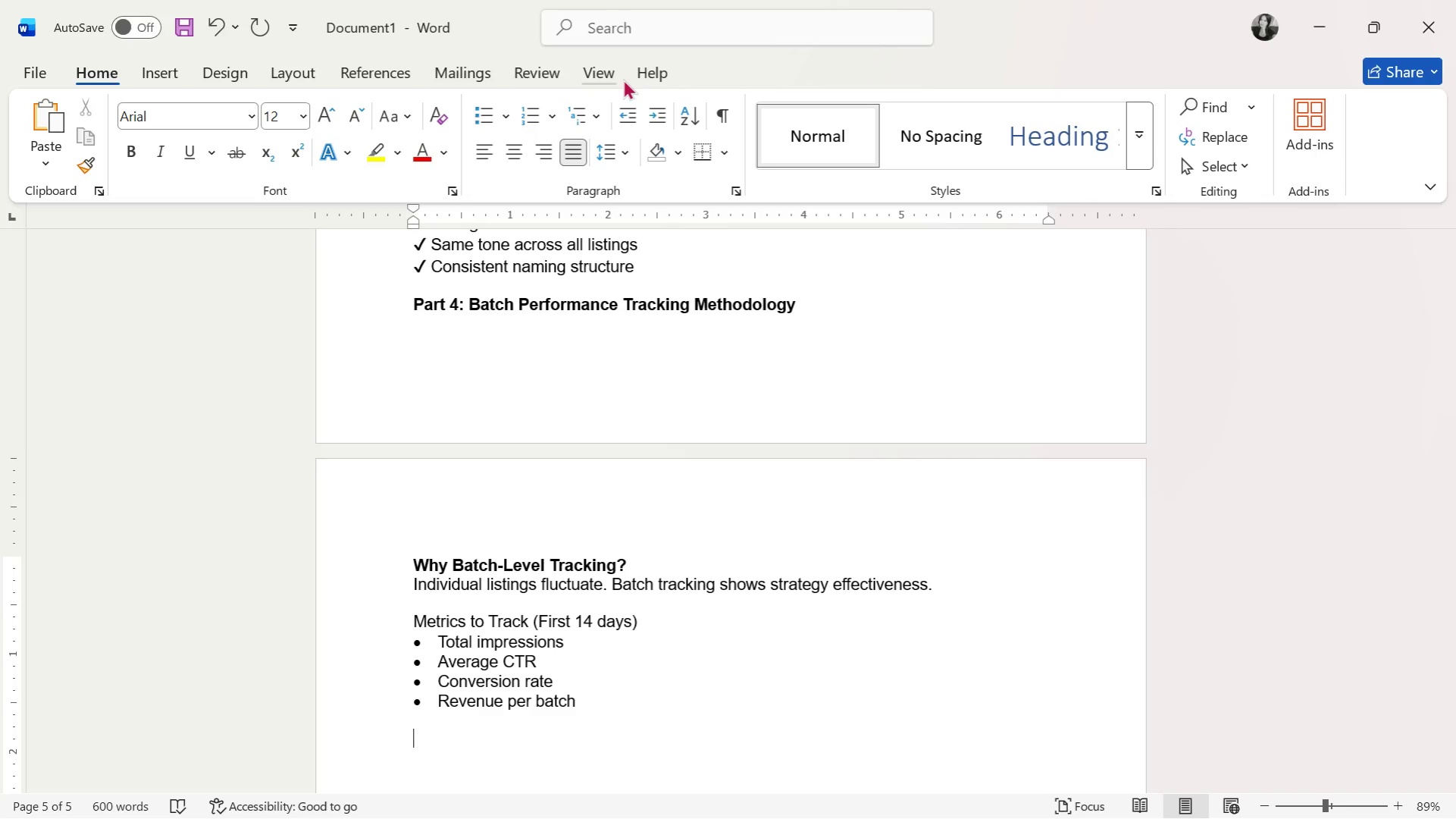 
scroll: coordinate [637, 522], scroll_direction: down, amount: 7.0
 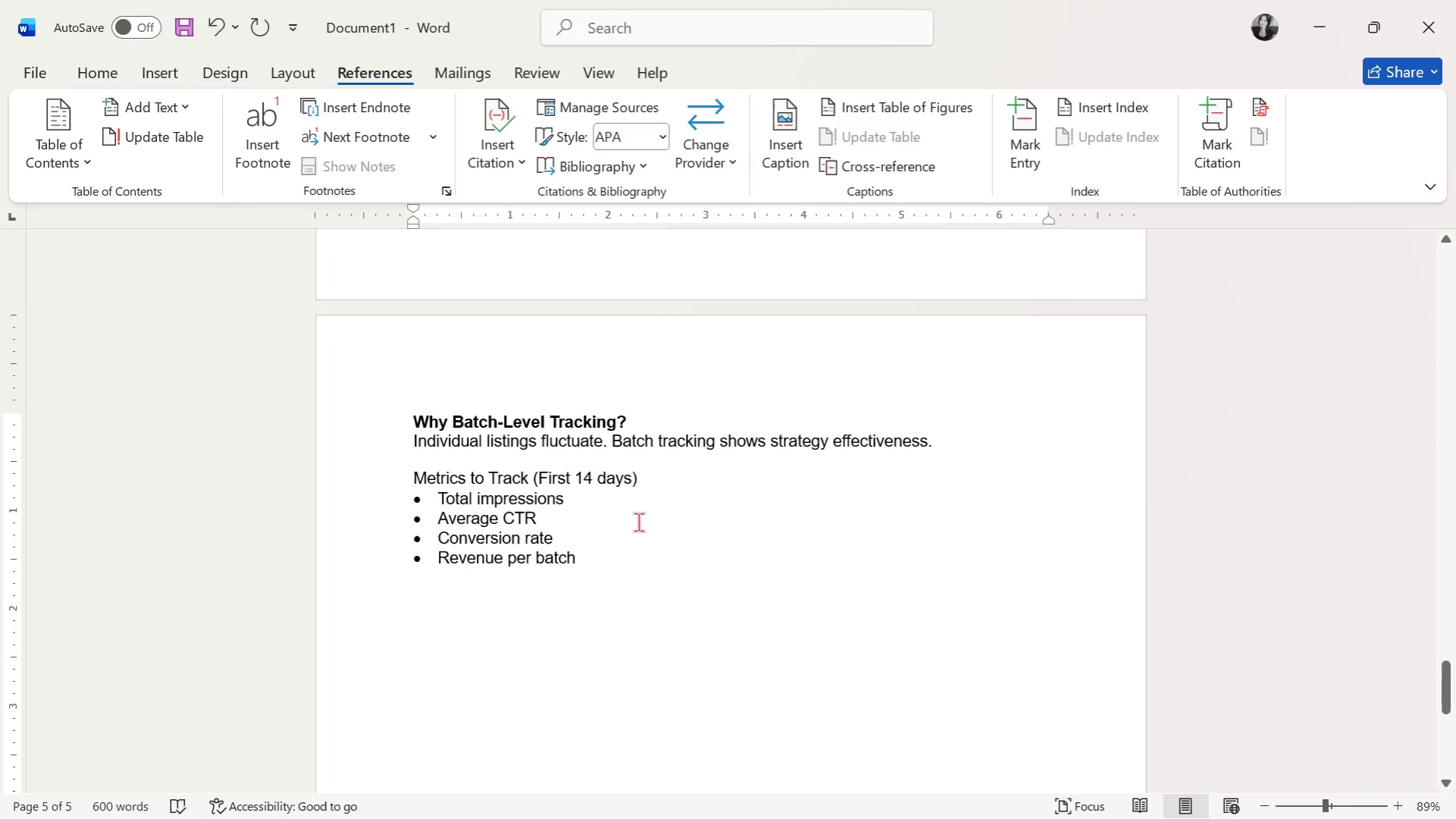 
type(Batch Success Benchmarks:)
 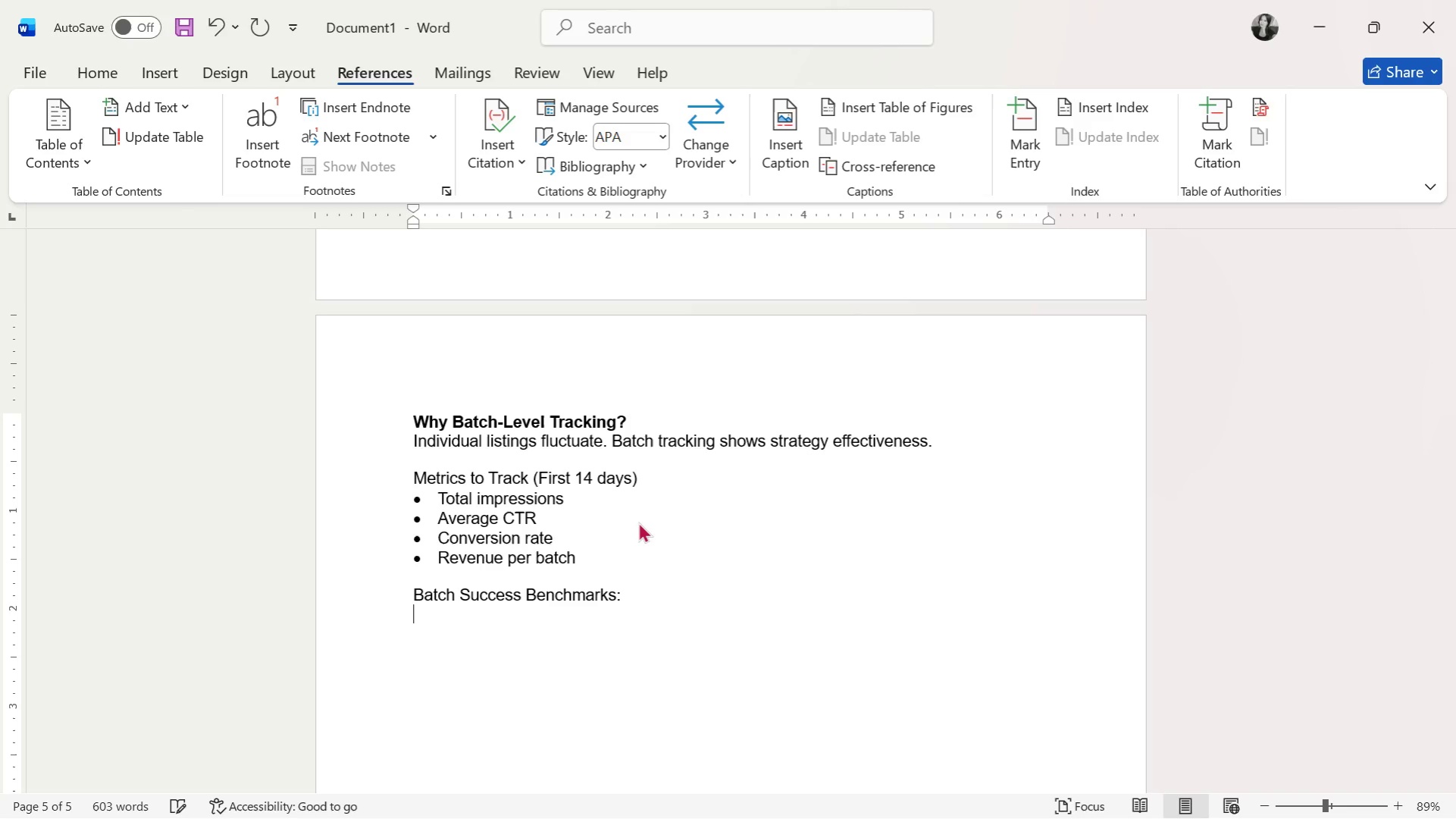 
 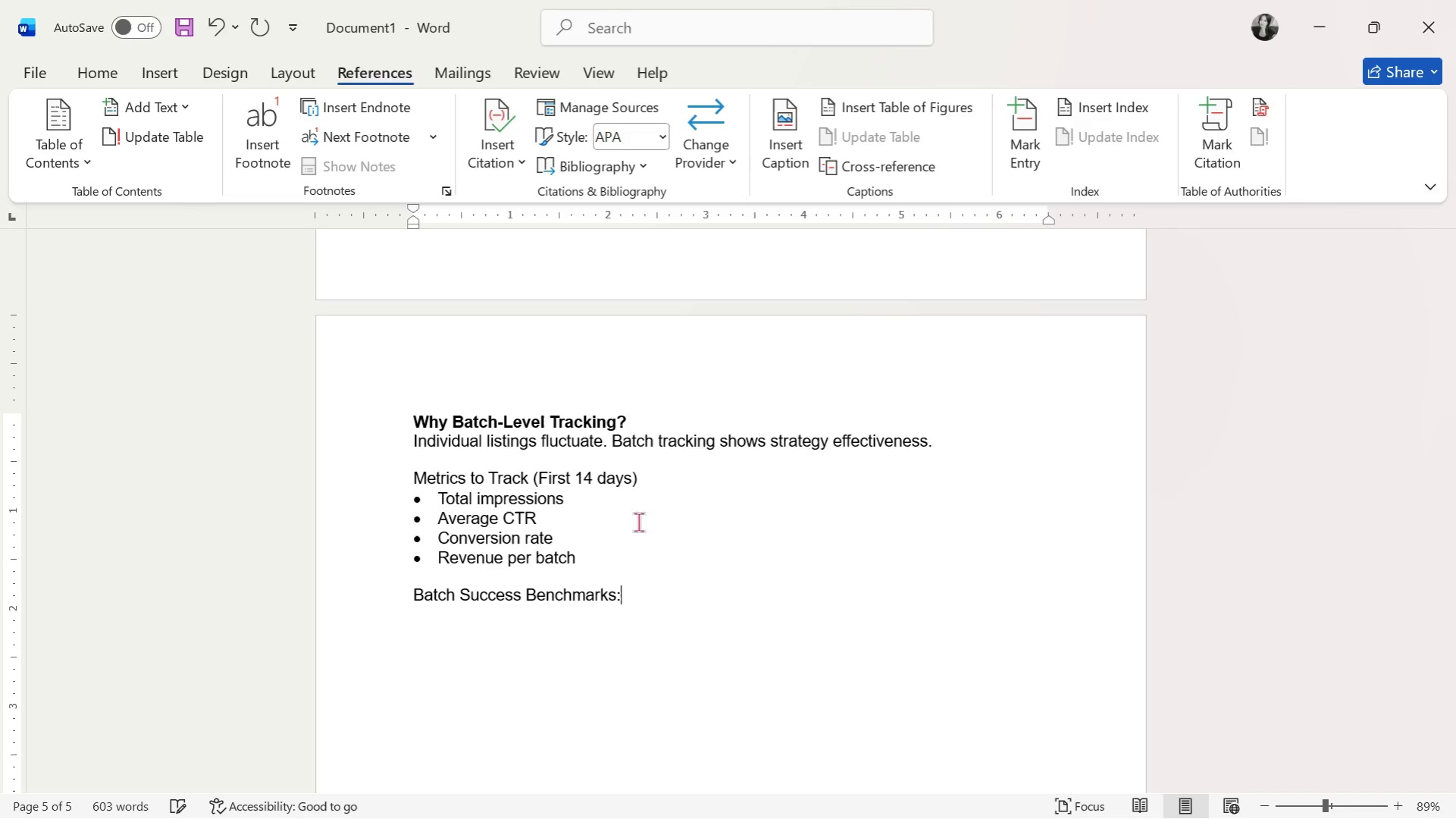 
key(Enter)
 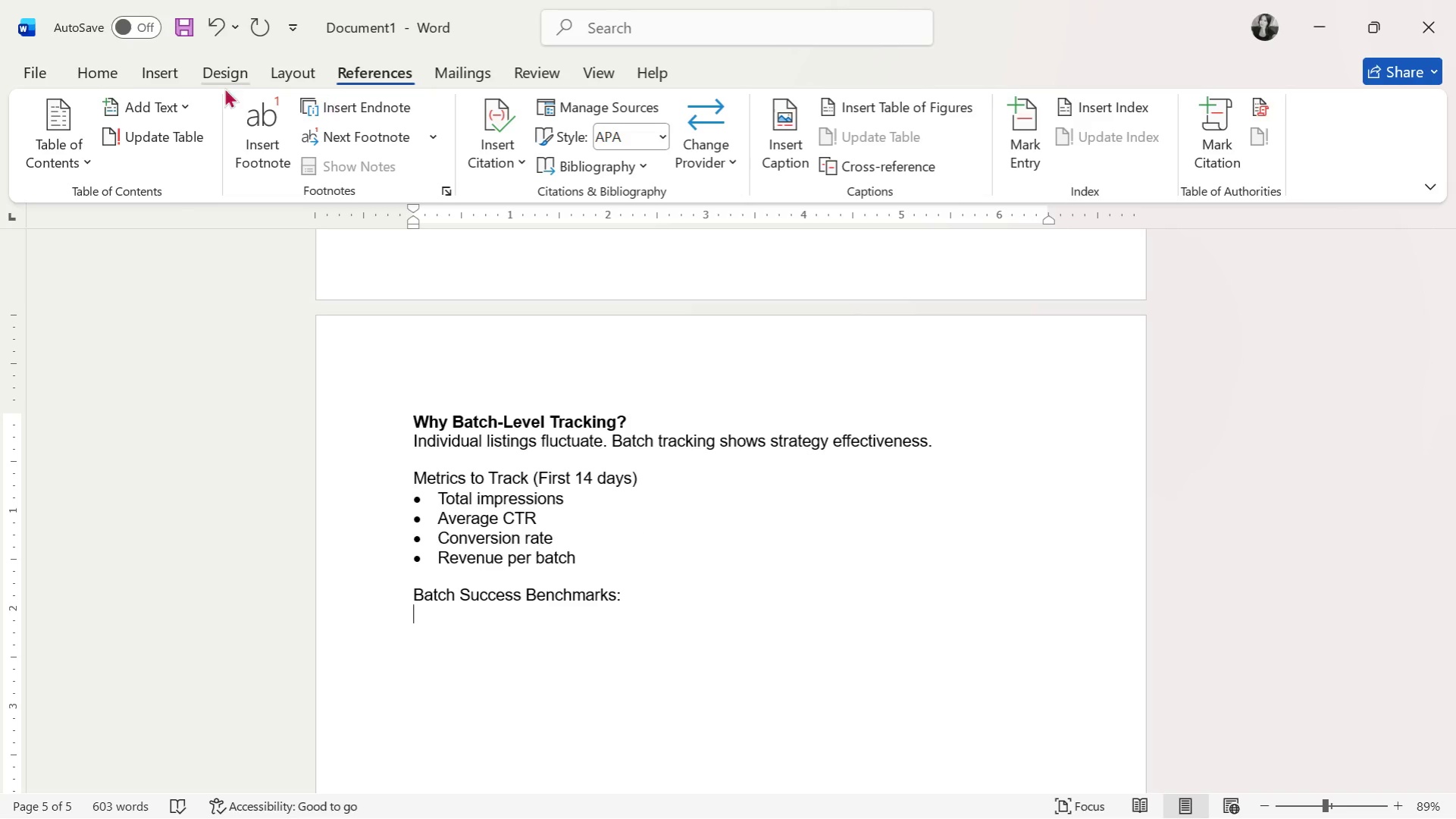 
left_click([105, 71])
 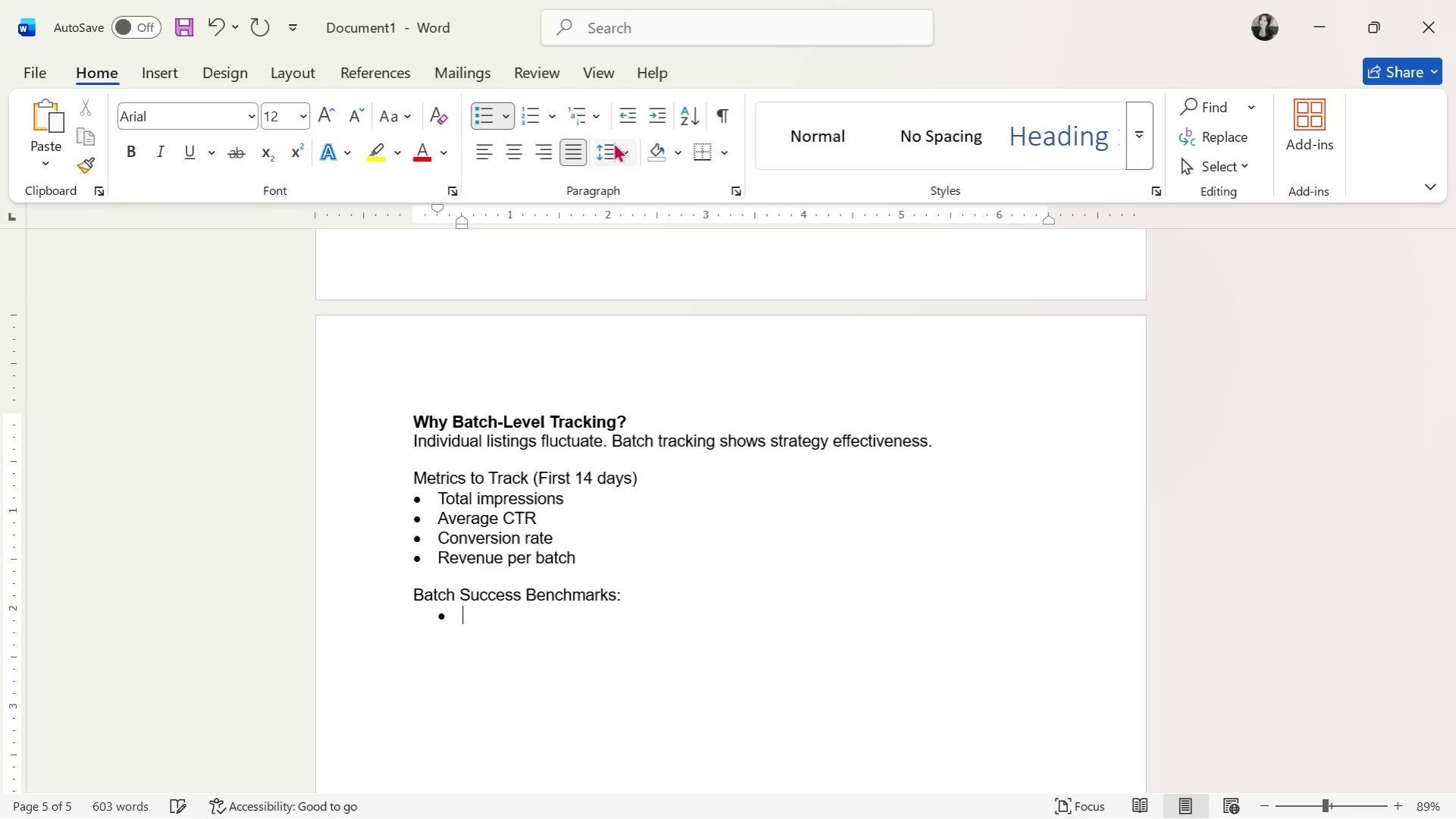 
left_click([618, 111])
 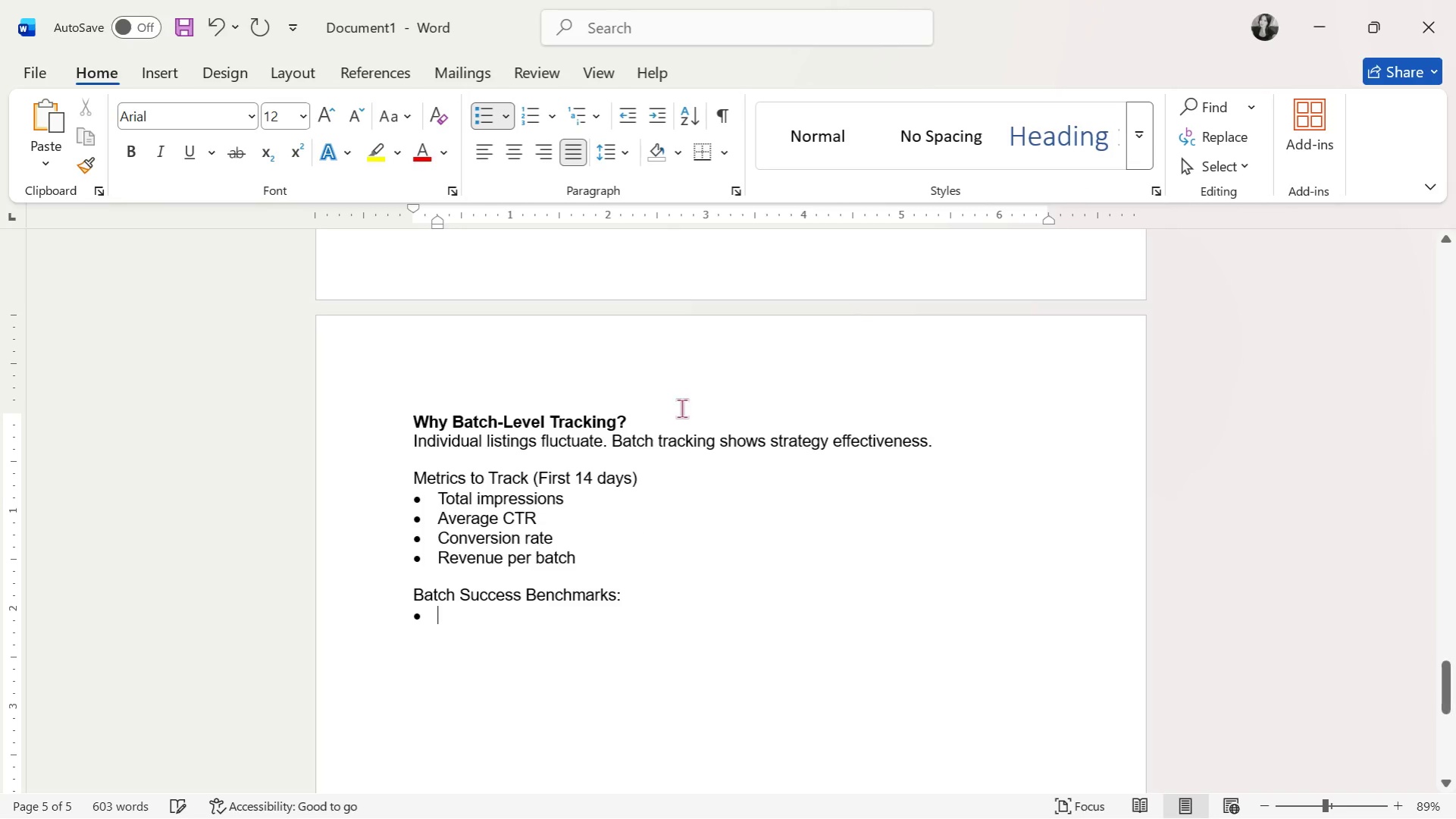 
scroll: coordinate [734, 428], scroll_direction: down, amount: 4.0
 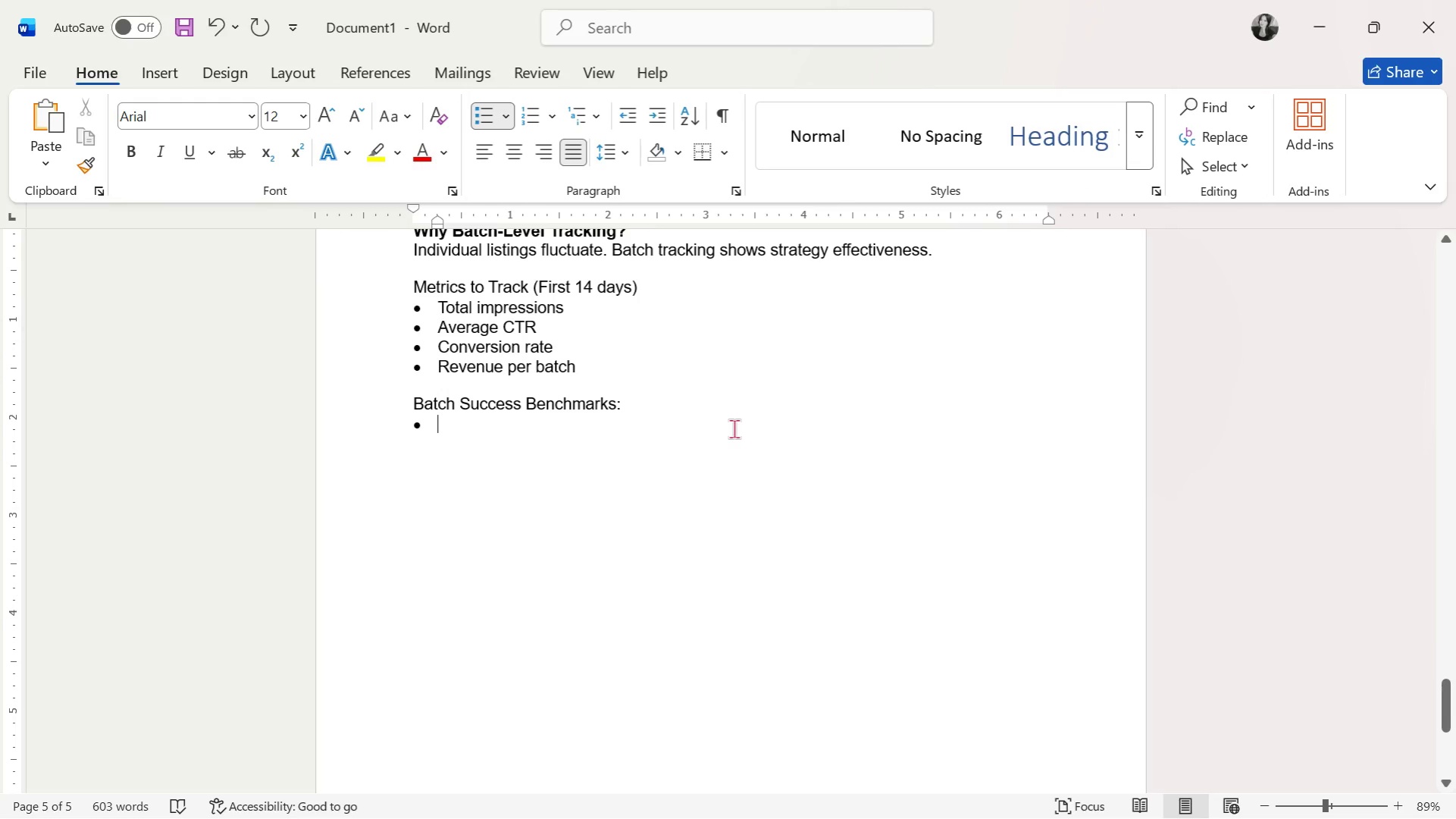 
type(CTR: 2.5%+)
 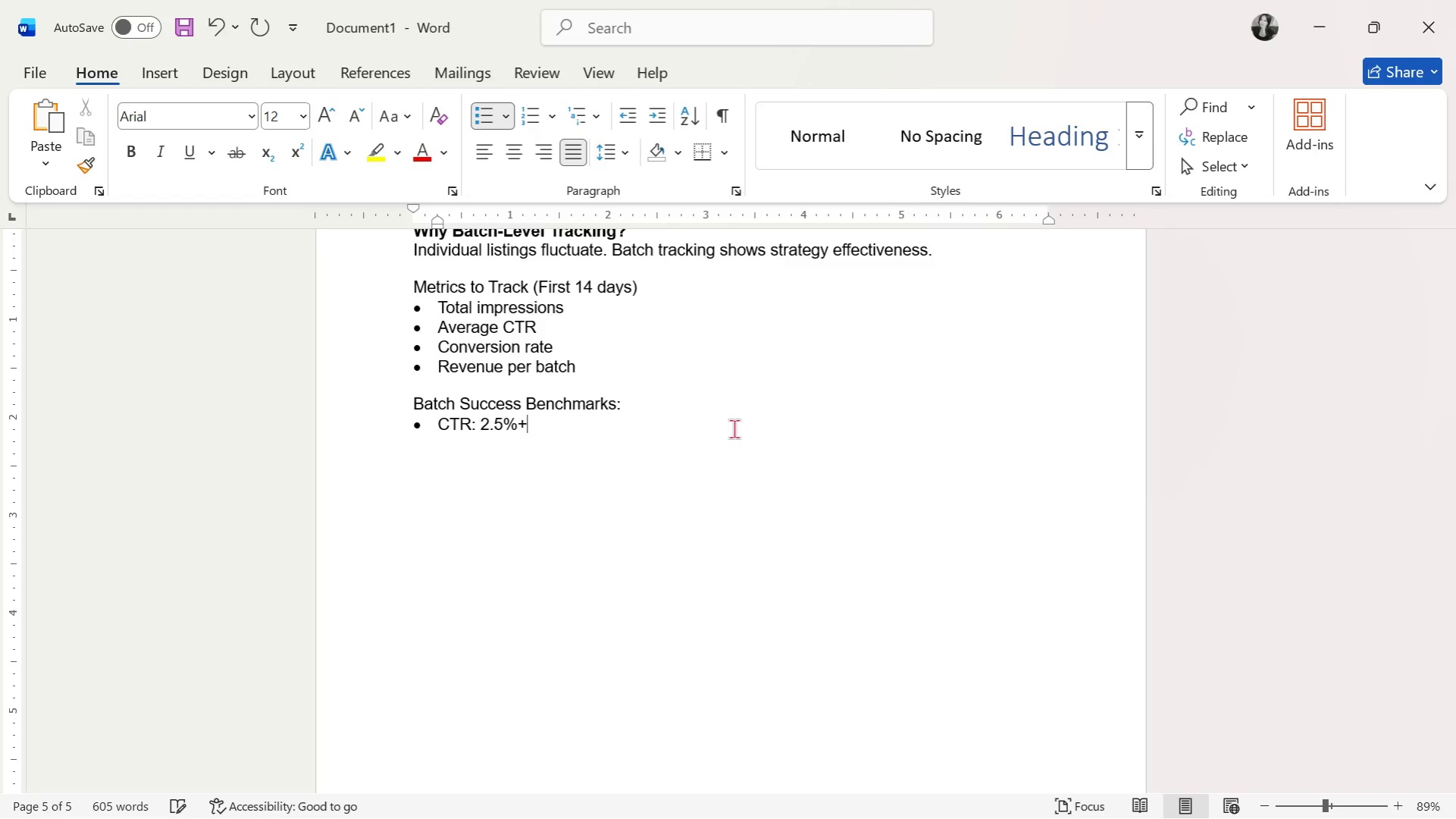 
key(Enter)
 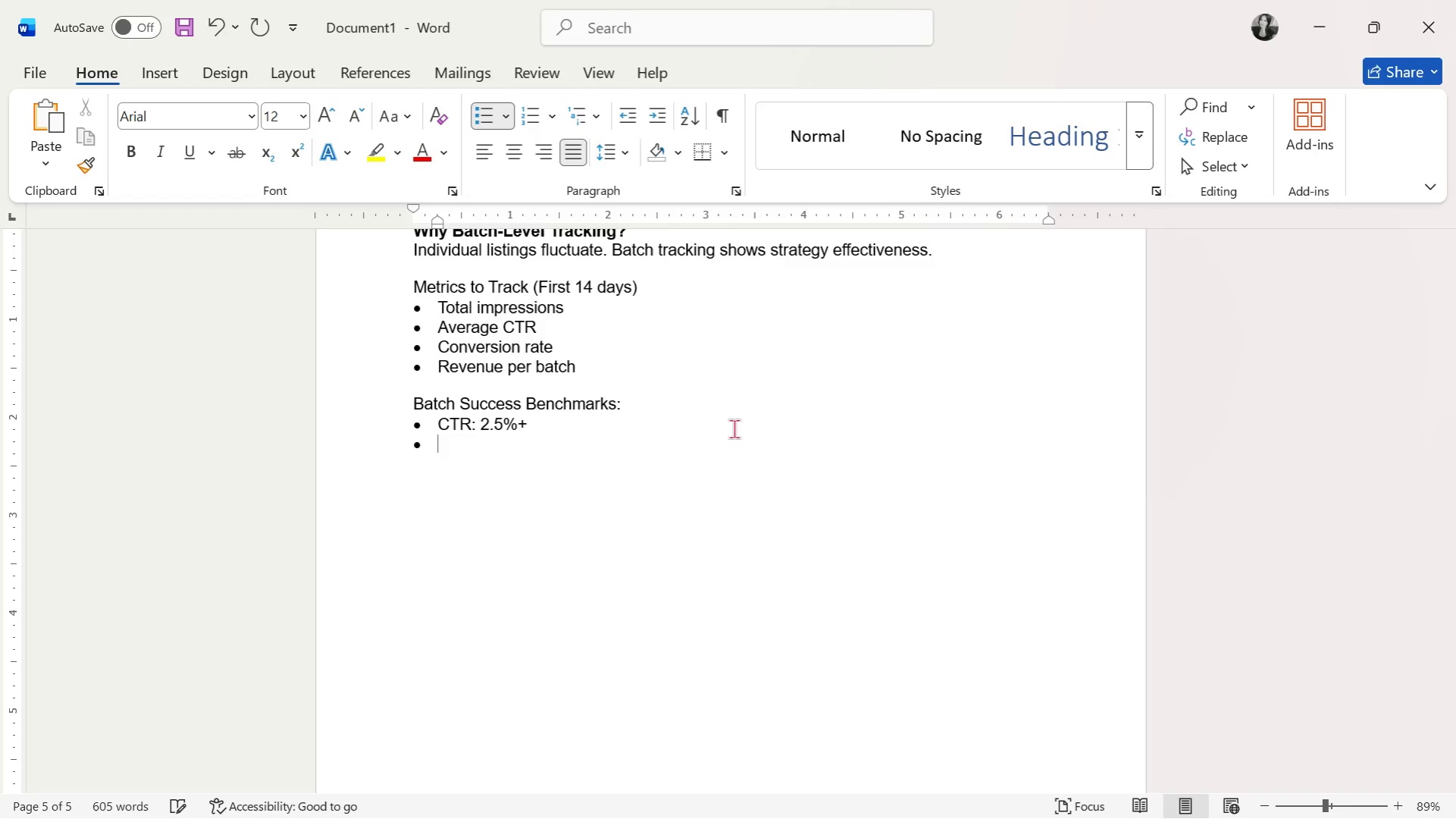 
type(cONVERSIONS)
key(Backspace)
key(Backspace)
key(Backspace)
type(Conversions: 1.5-3%)
 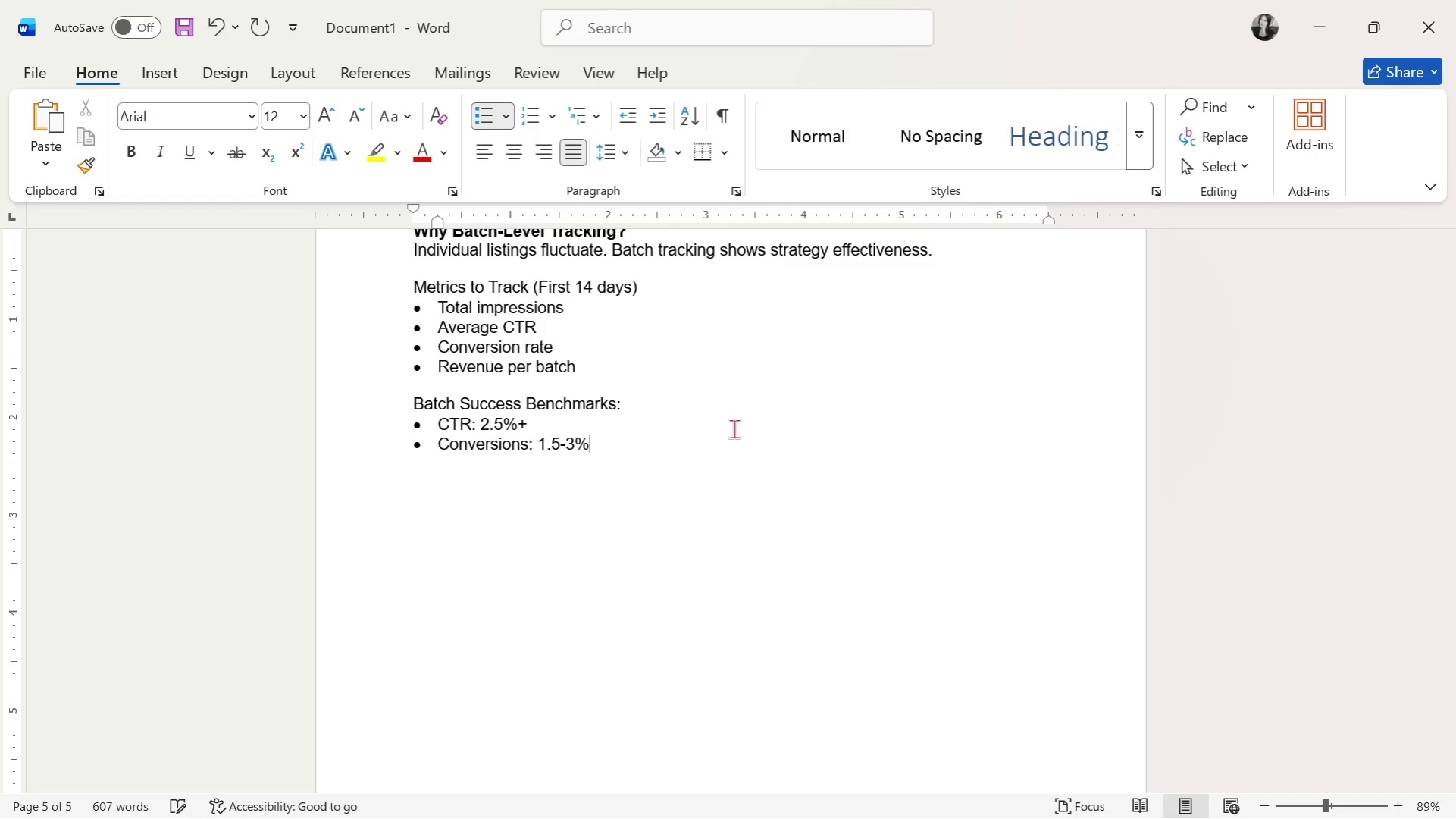 
key(Enter)
 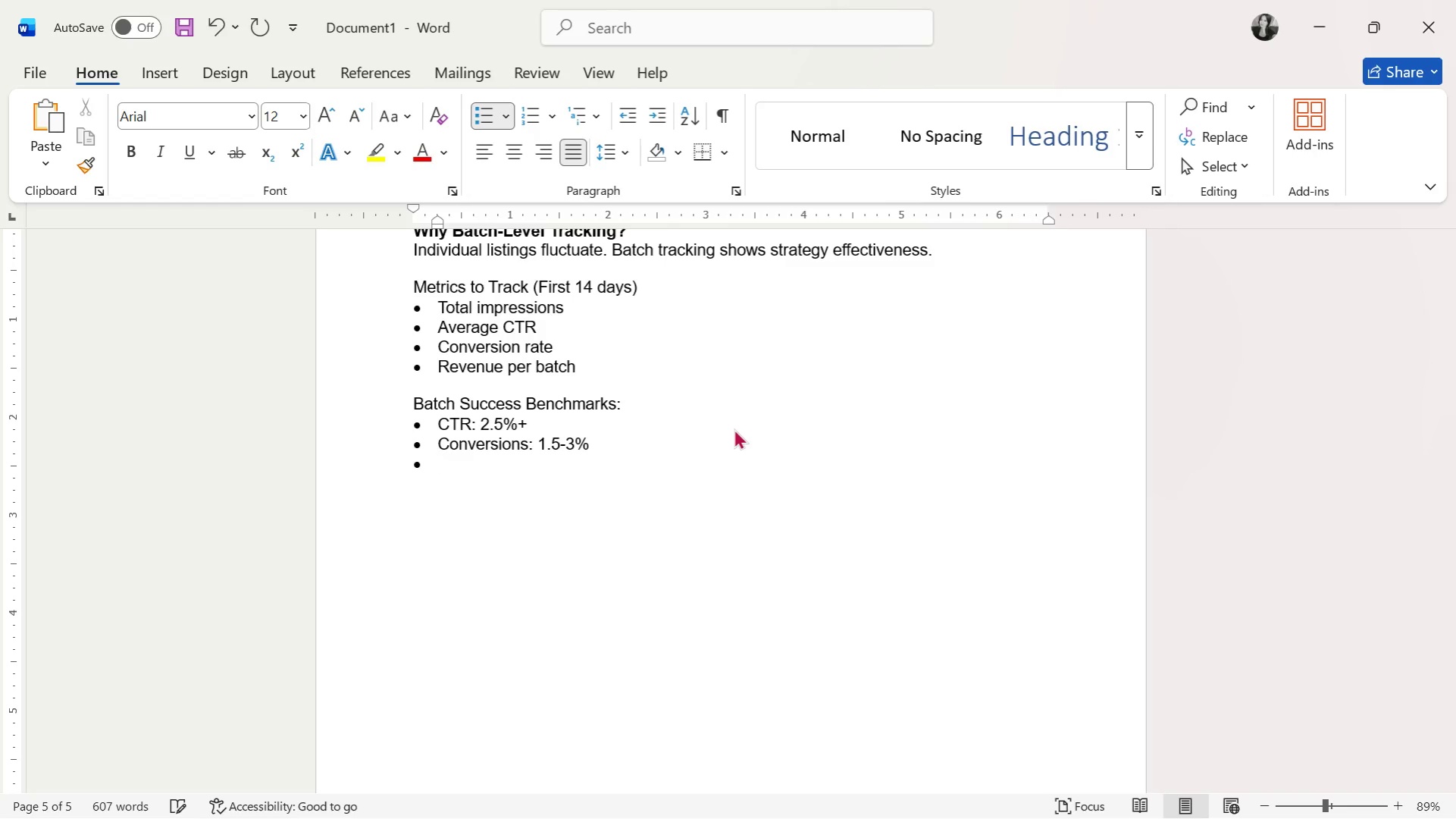 
type(At least 3 listings with early sales)
 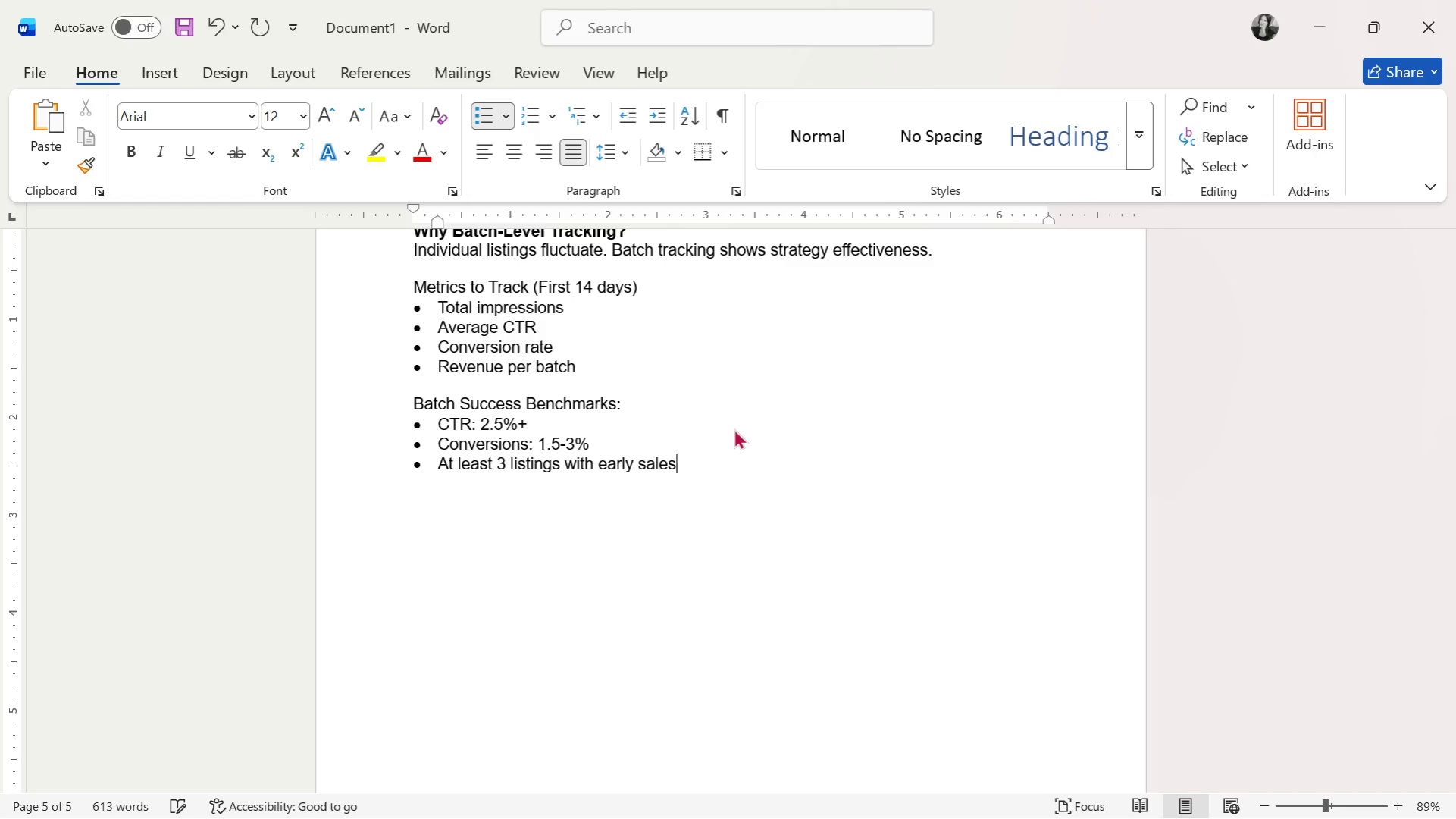 
key(Enter)
 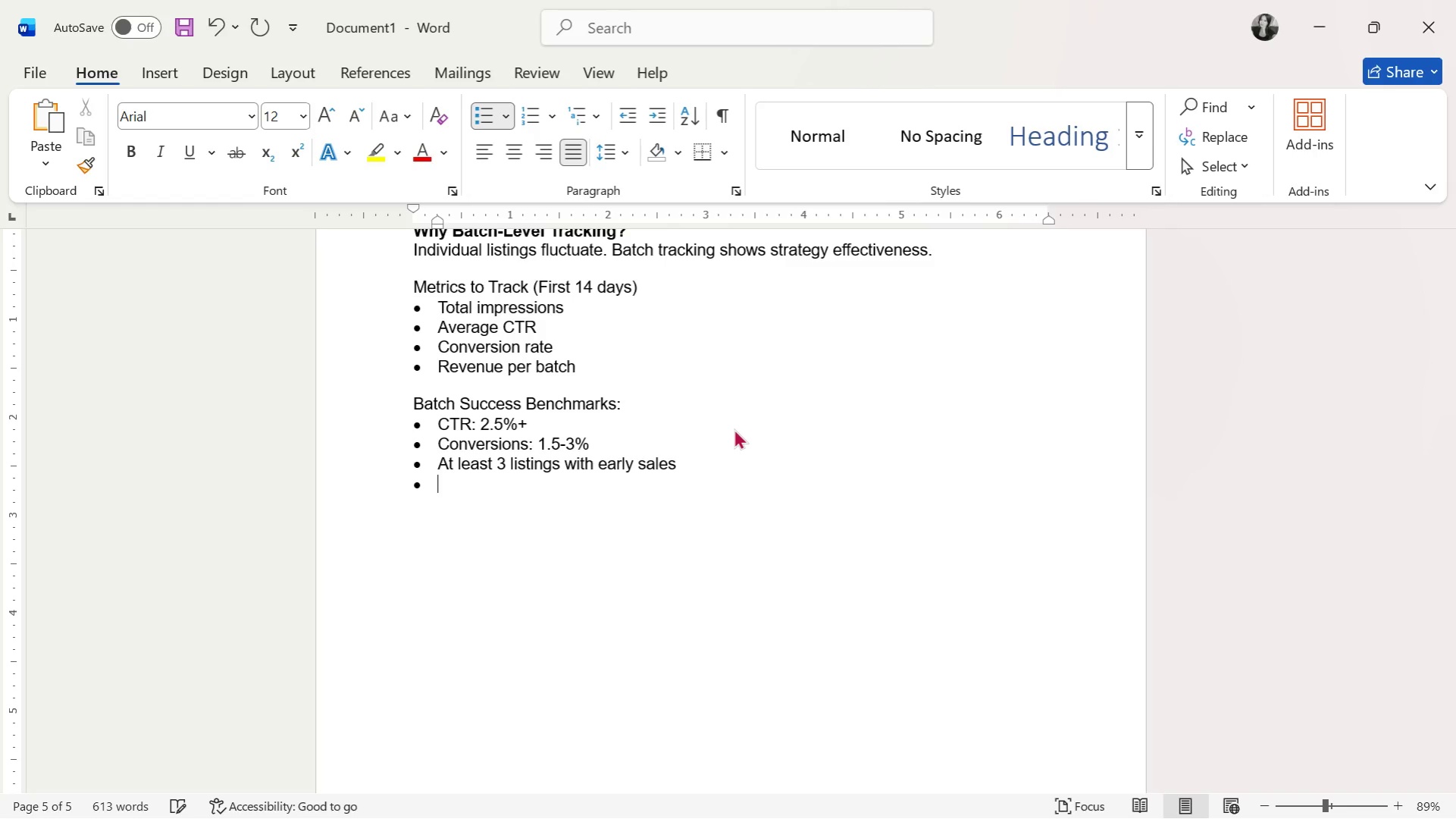 
key(Enter)
 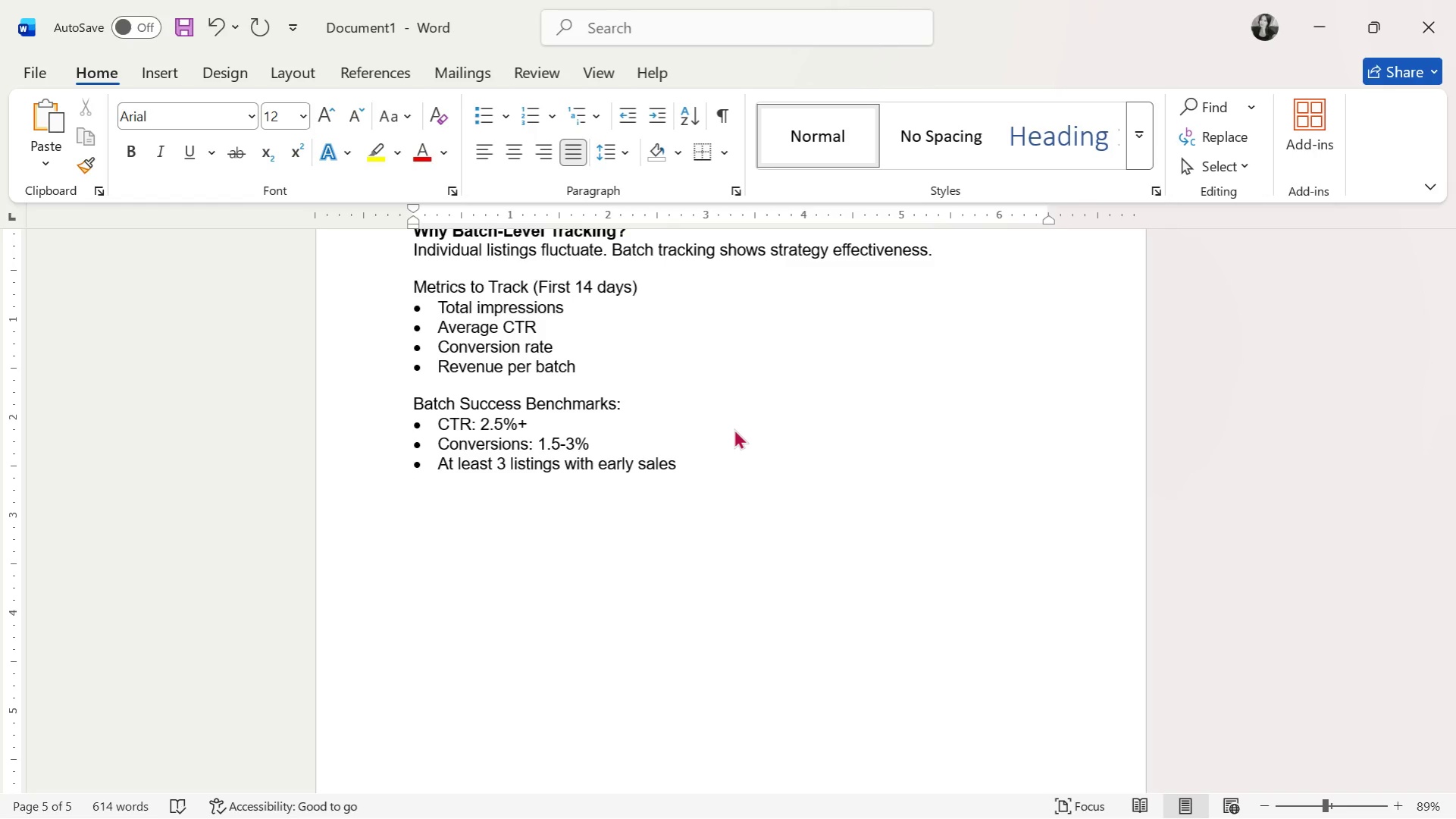 
key(Enter)
 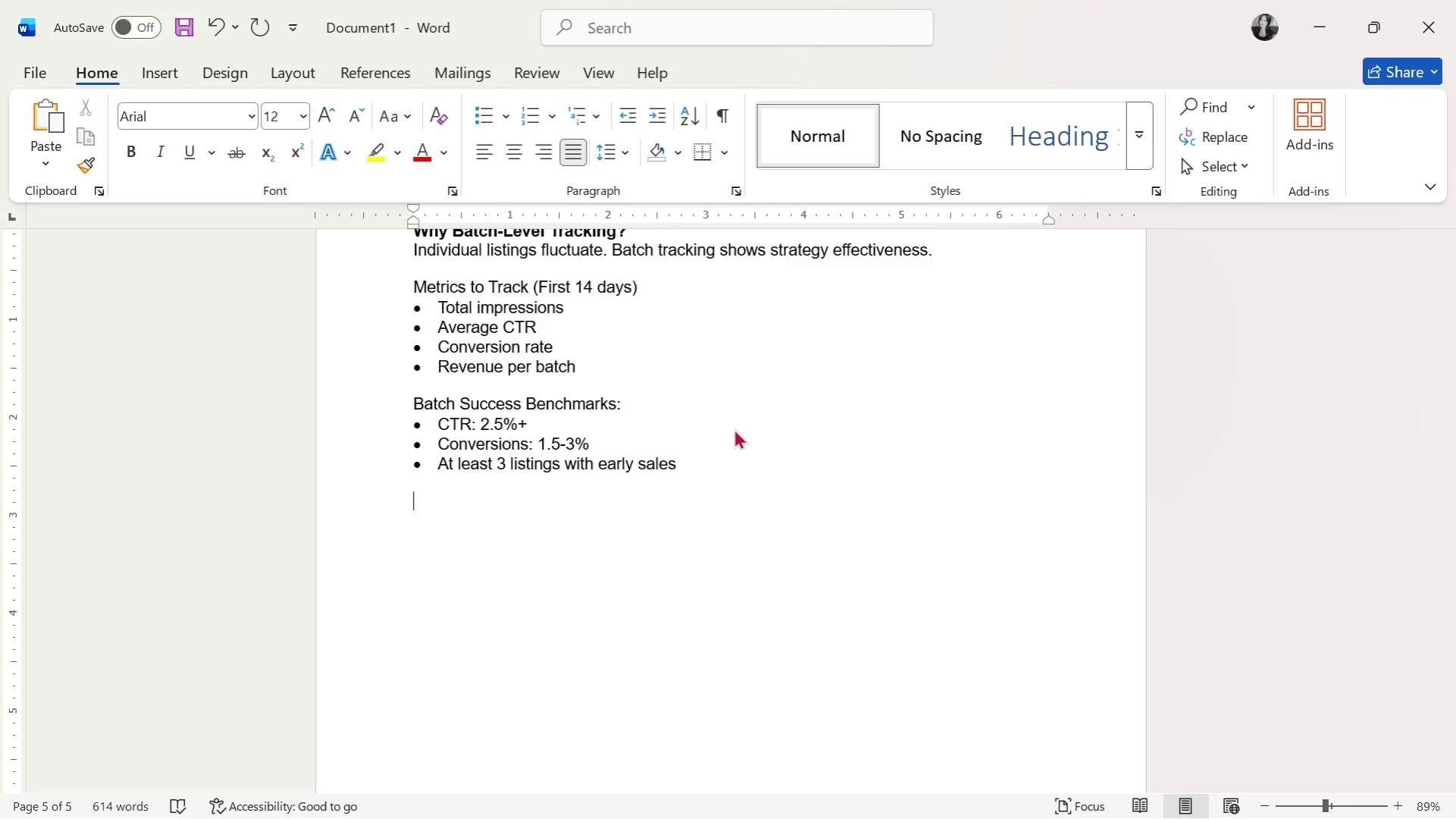 
type(Optimization Loop:)
 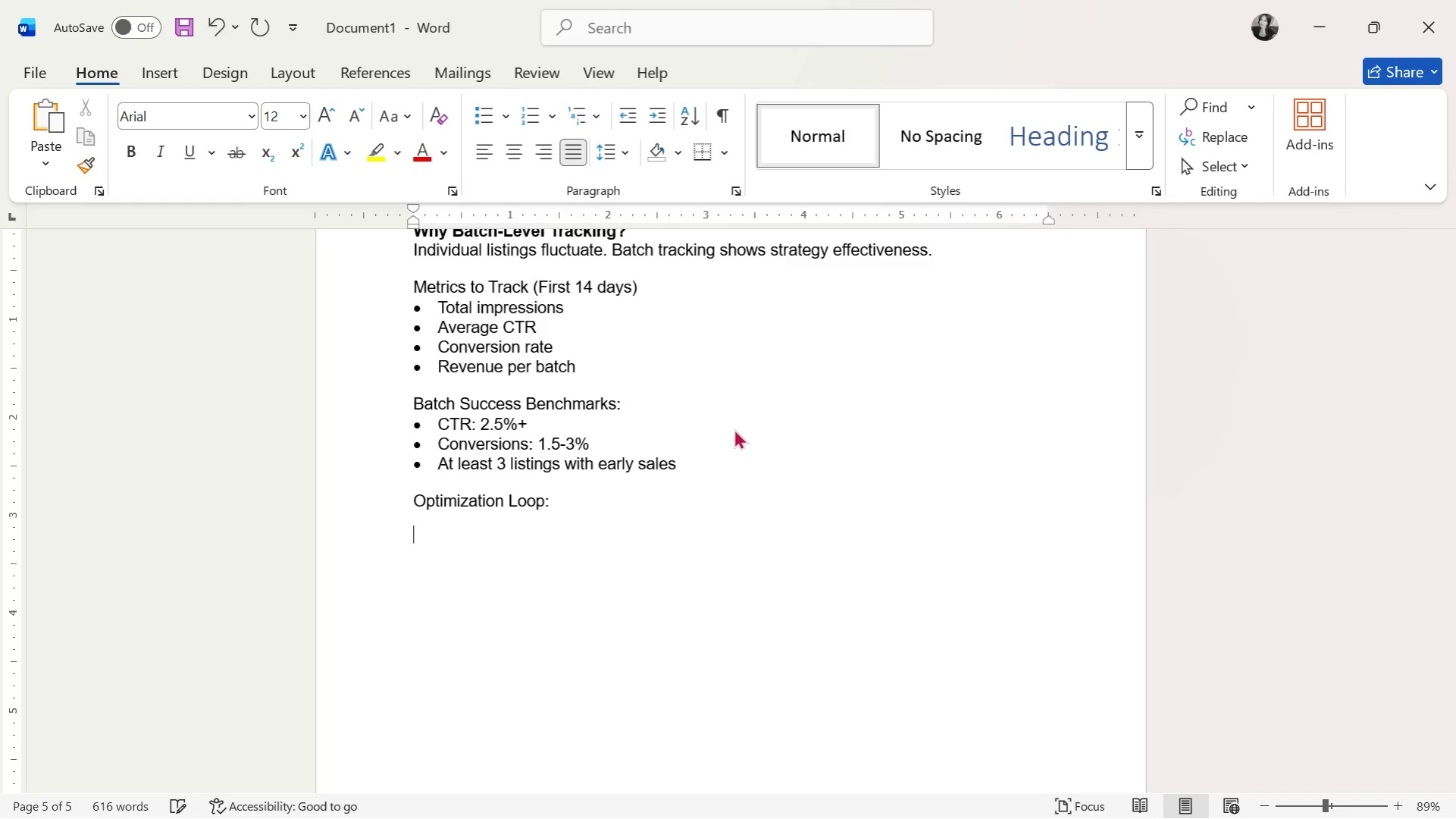 
 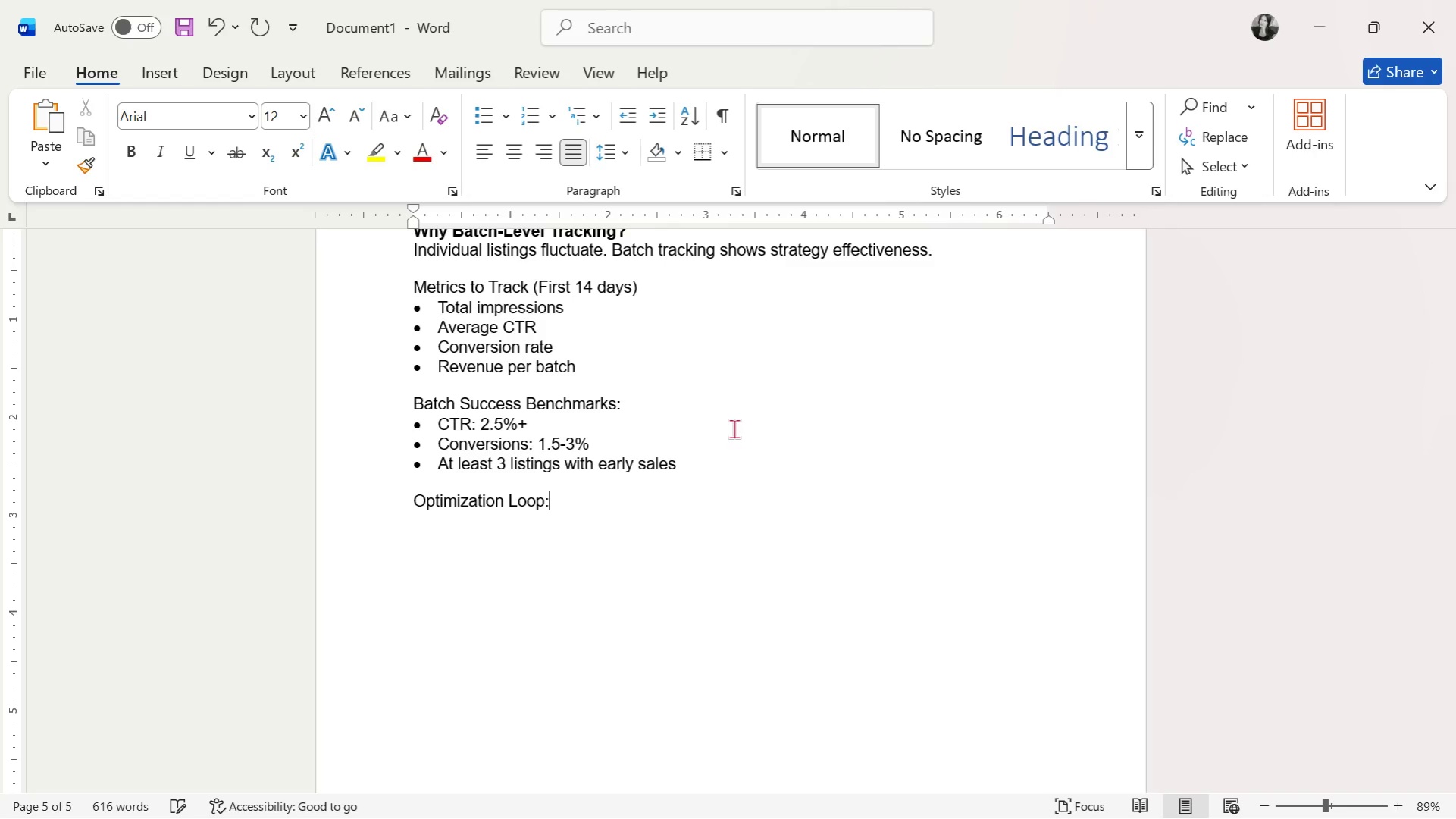 
key(Enter)
 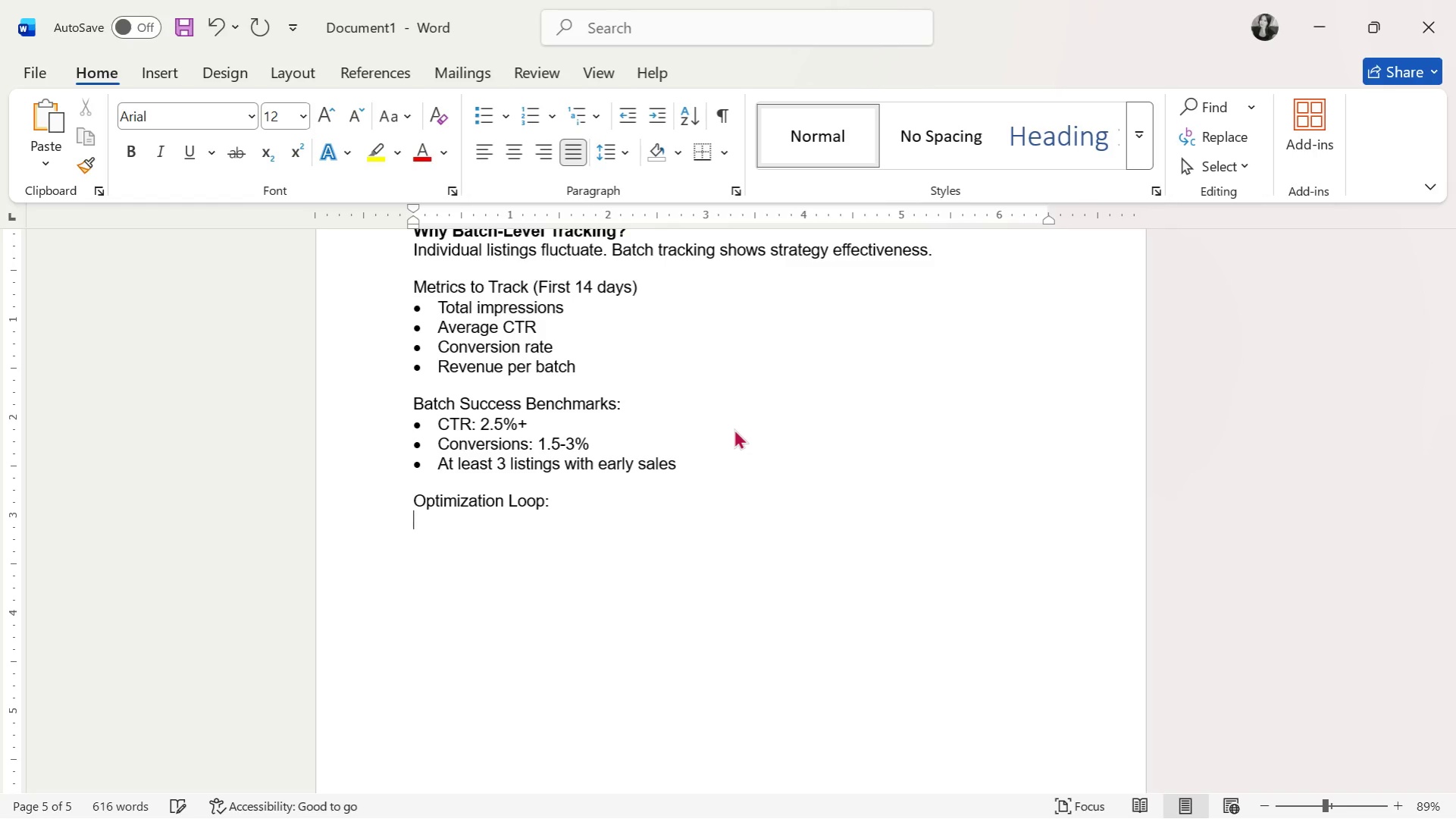 
key(Enter)
 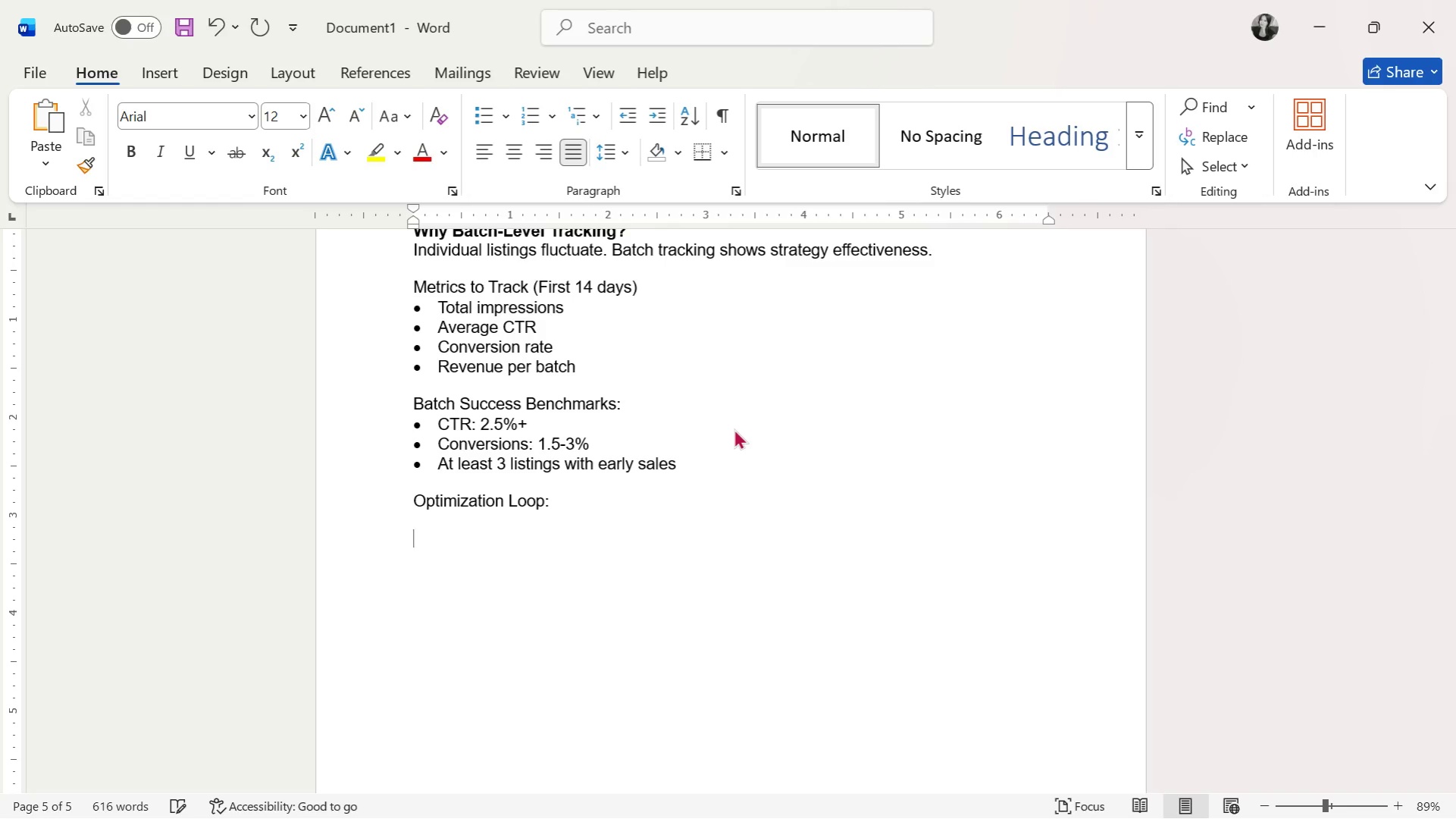 
key(Backspace)
 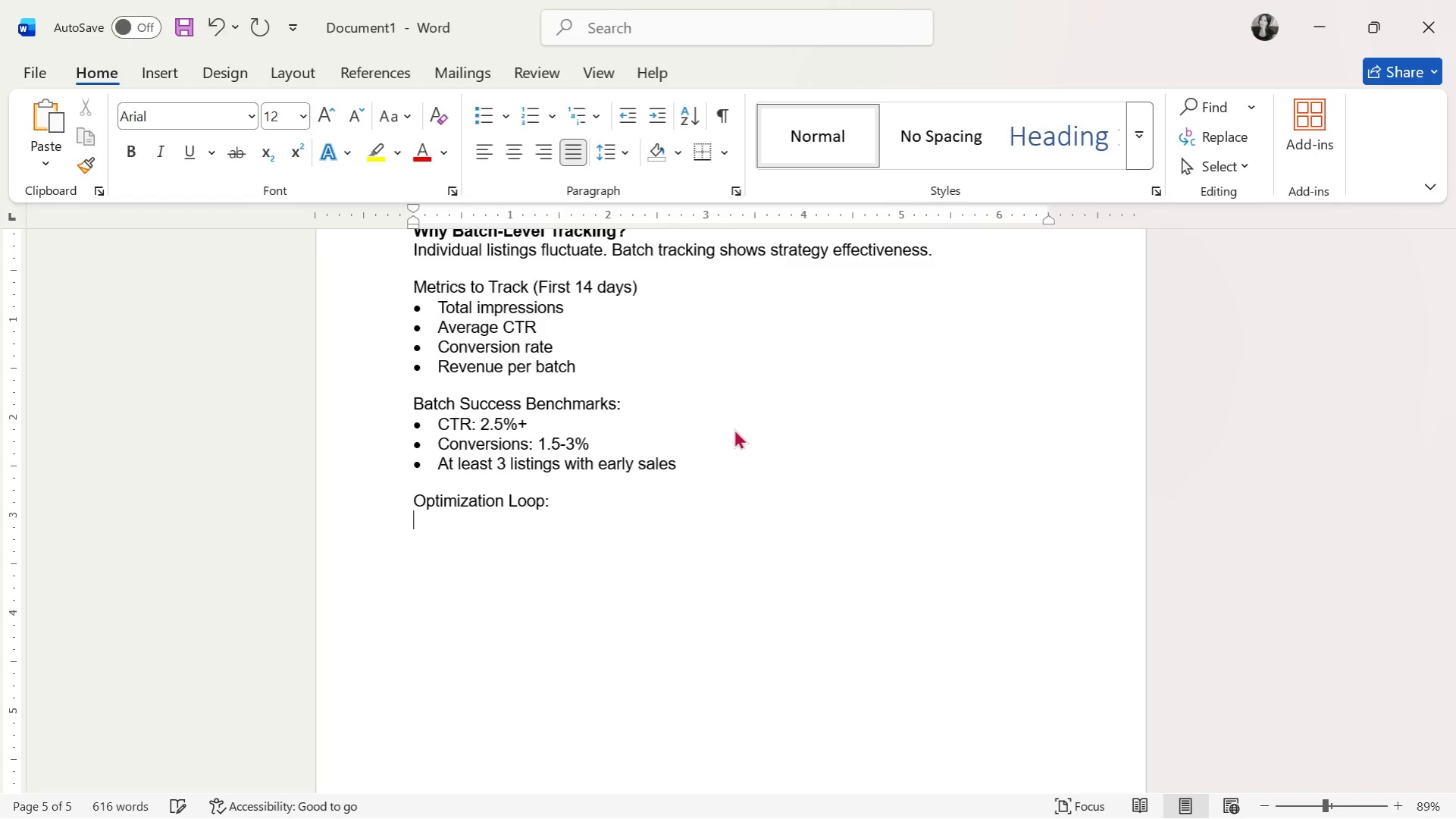 
key(Enter)
 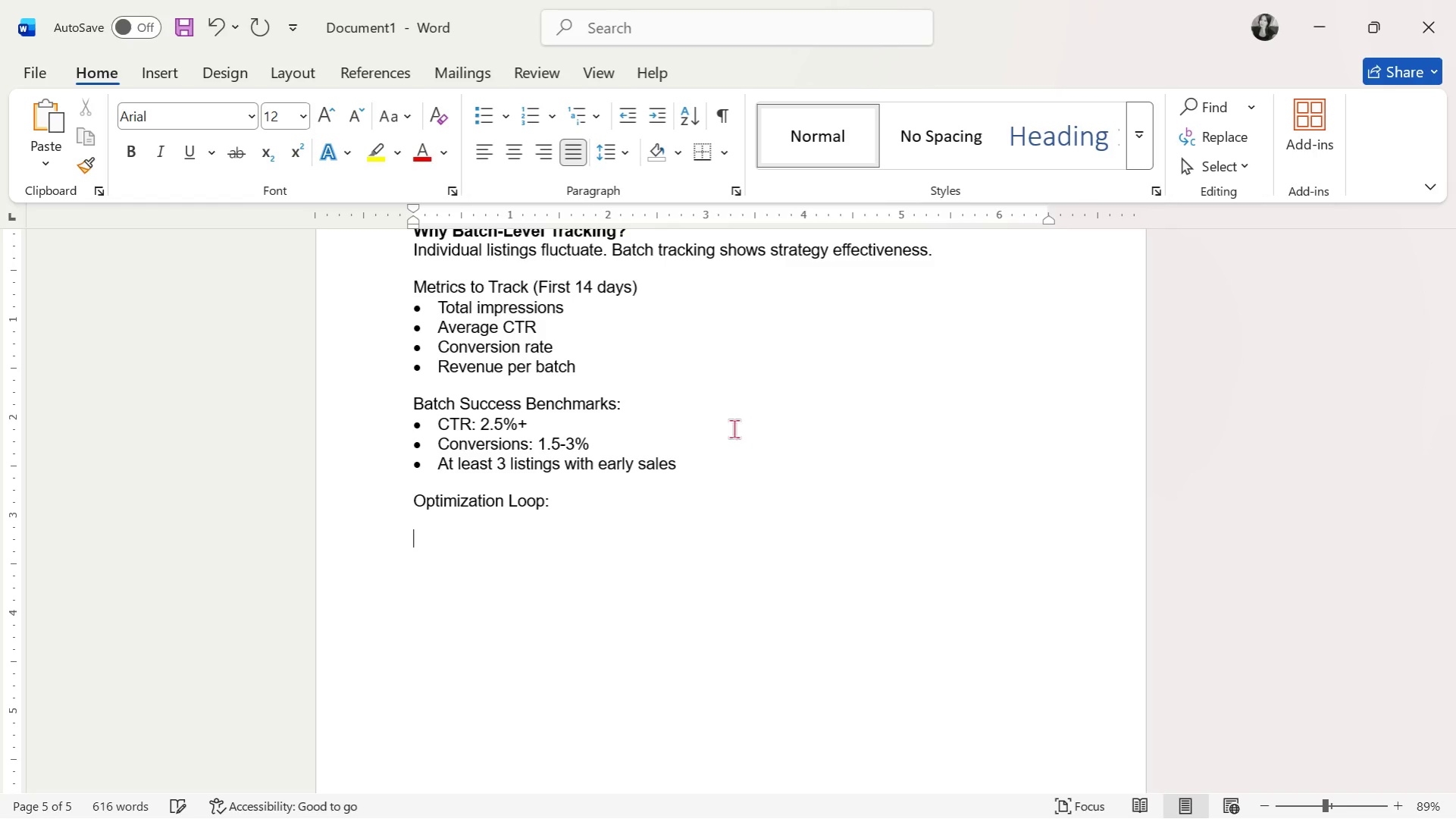 
type(After 14 days:)
 